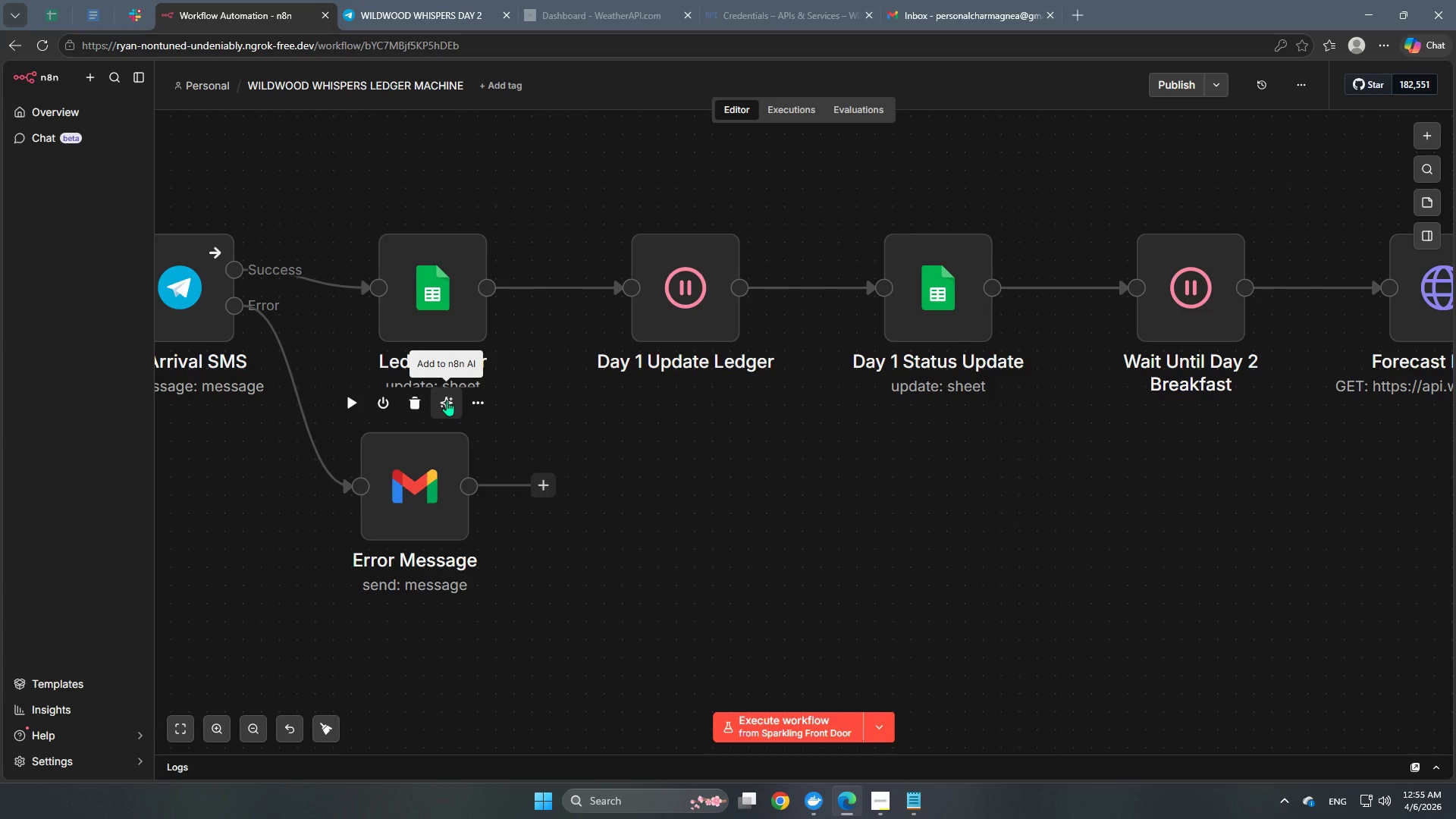 
left_click([482, 404])
 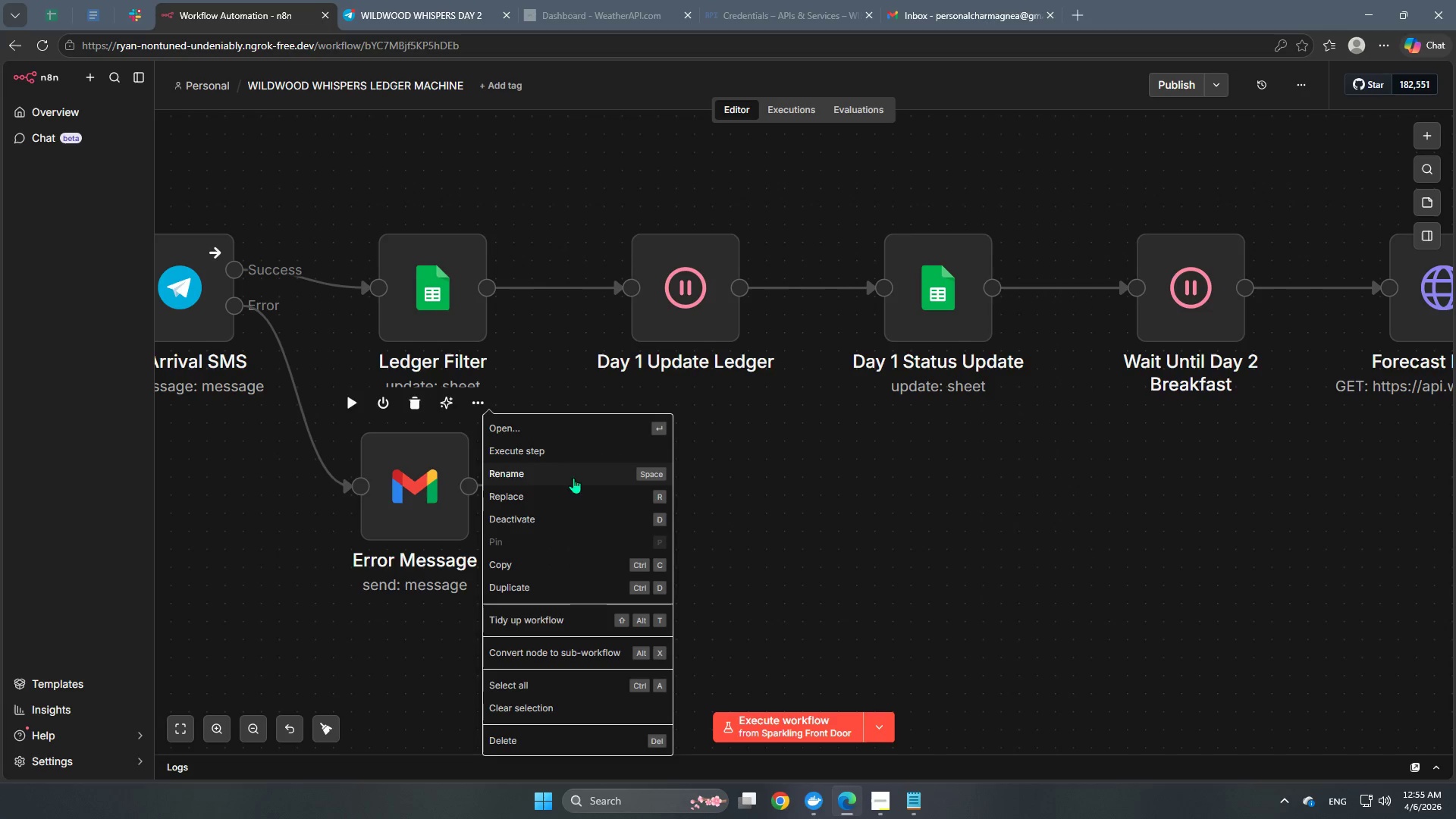 
scroll: coordinate [694, 526], scroll_direction: up, amount: 10.0
 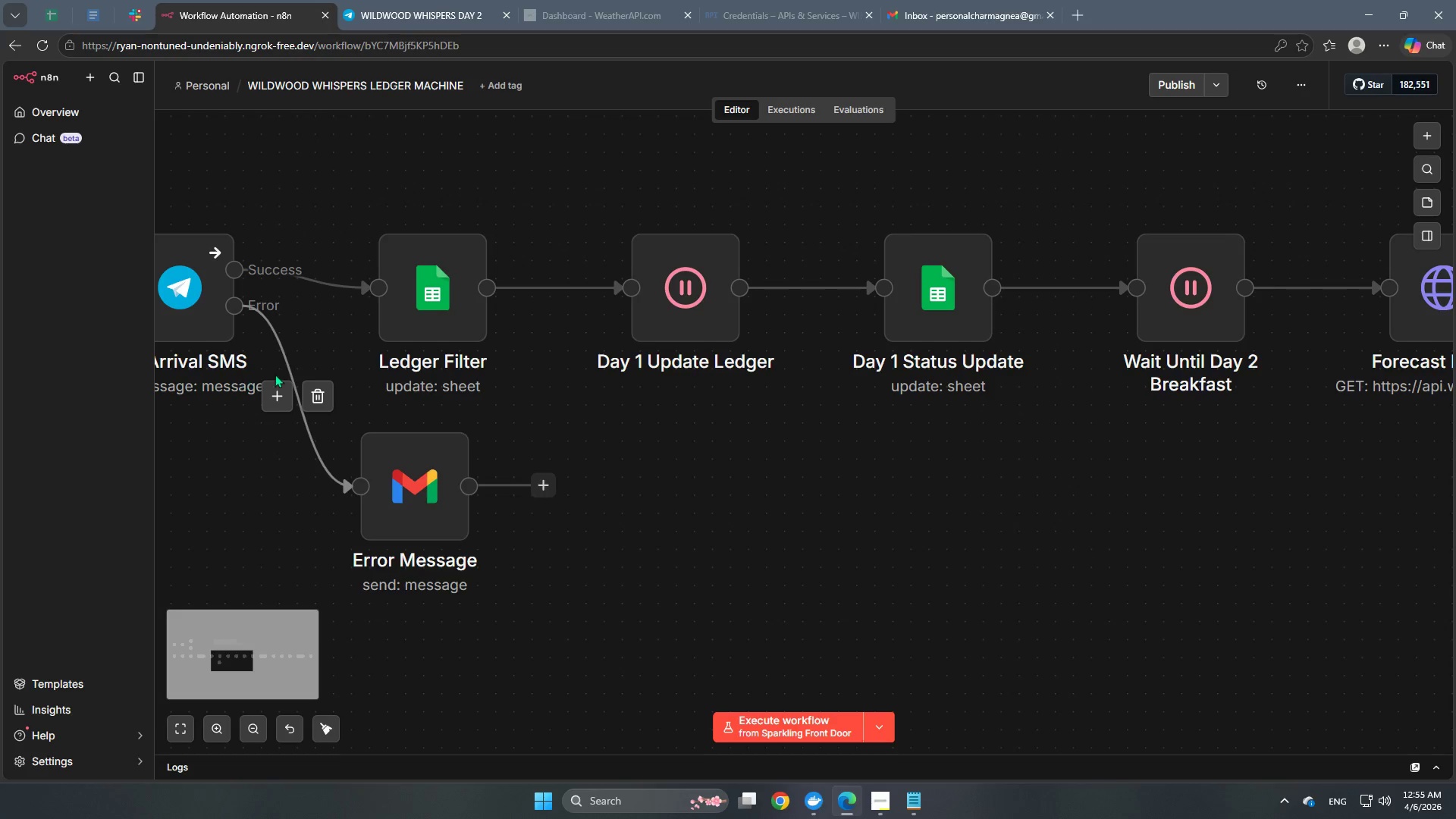 
left_click([547, 592])
 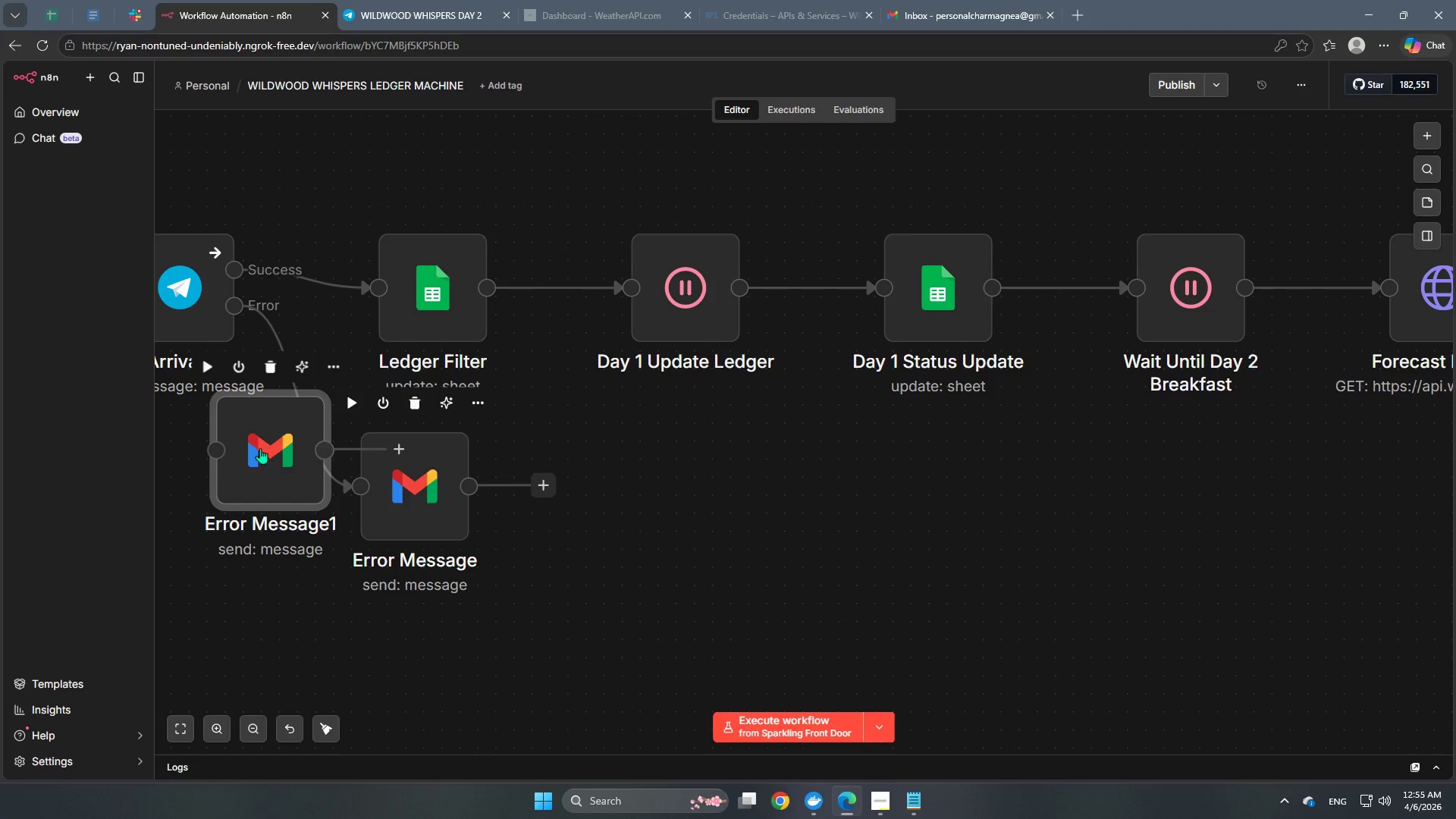 
left_click_drag(start_coordinate=[258, 448], to_coordinate=[1199, 554])
 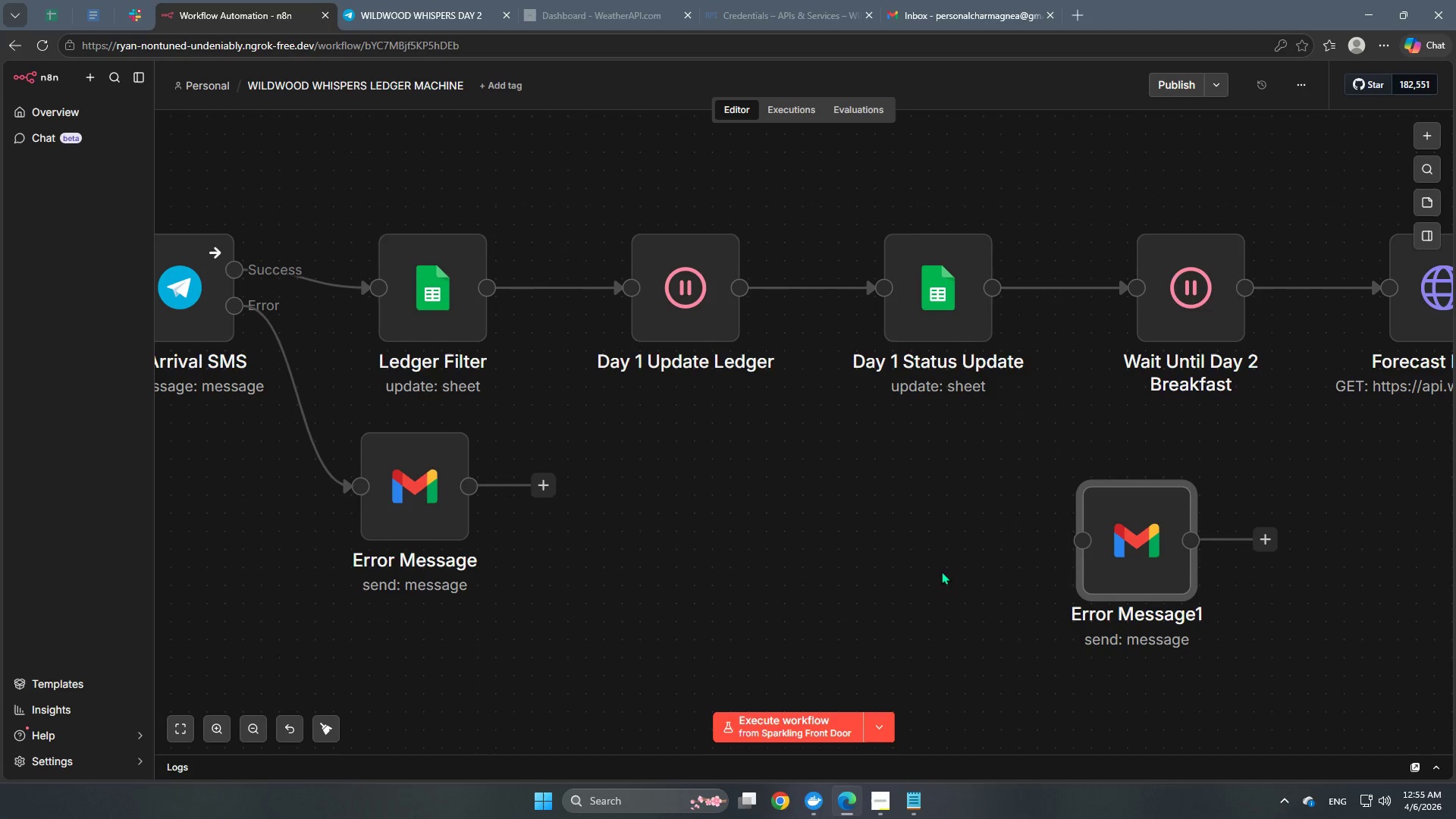 
hold_key(key=Space, duration=1.31)
 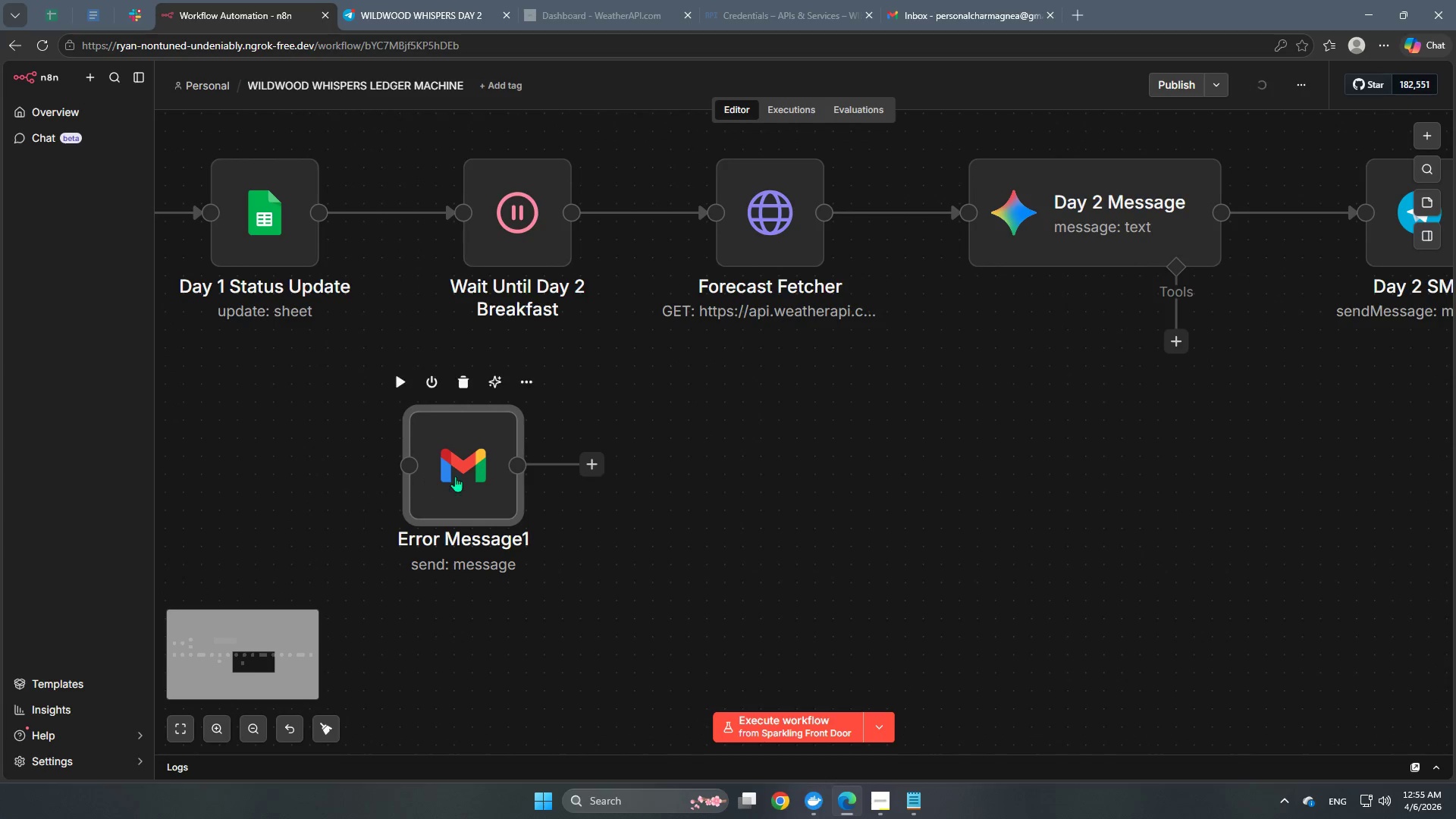 
left_click_drag(start_coordinate=[935, 571], to_coordinate=[262, 496])
 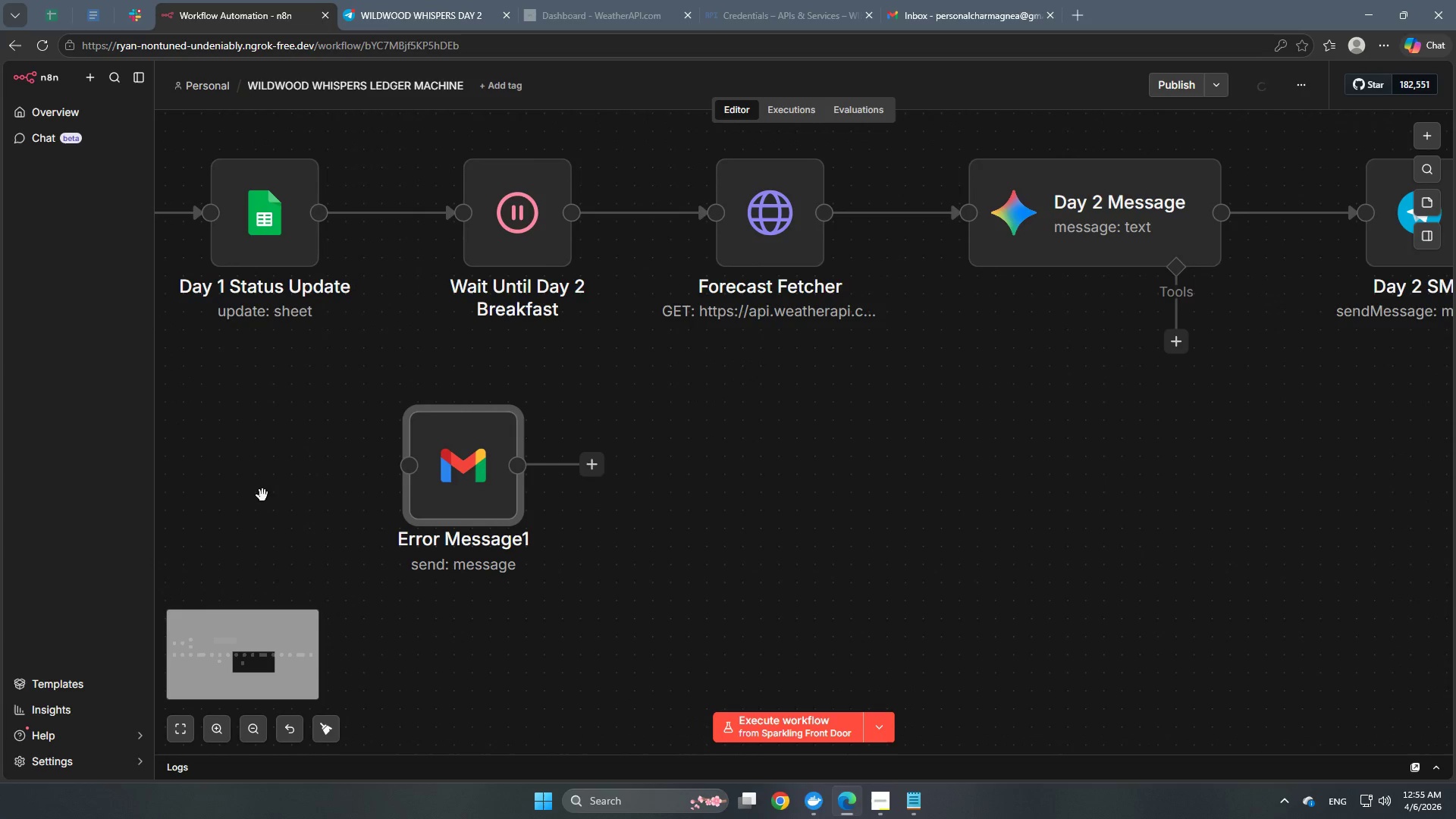 
hold_key(key=Space, duration=1.61)
 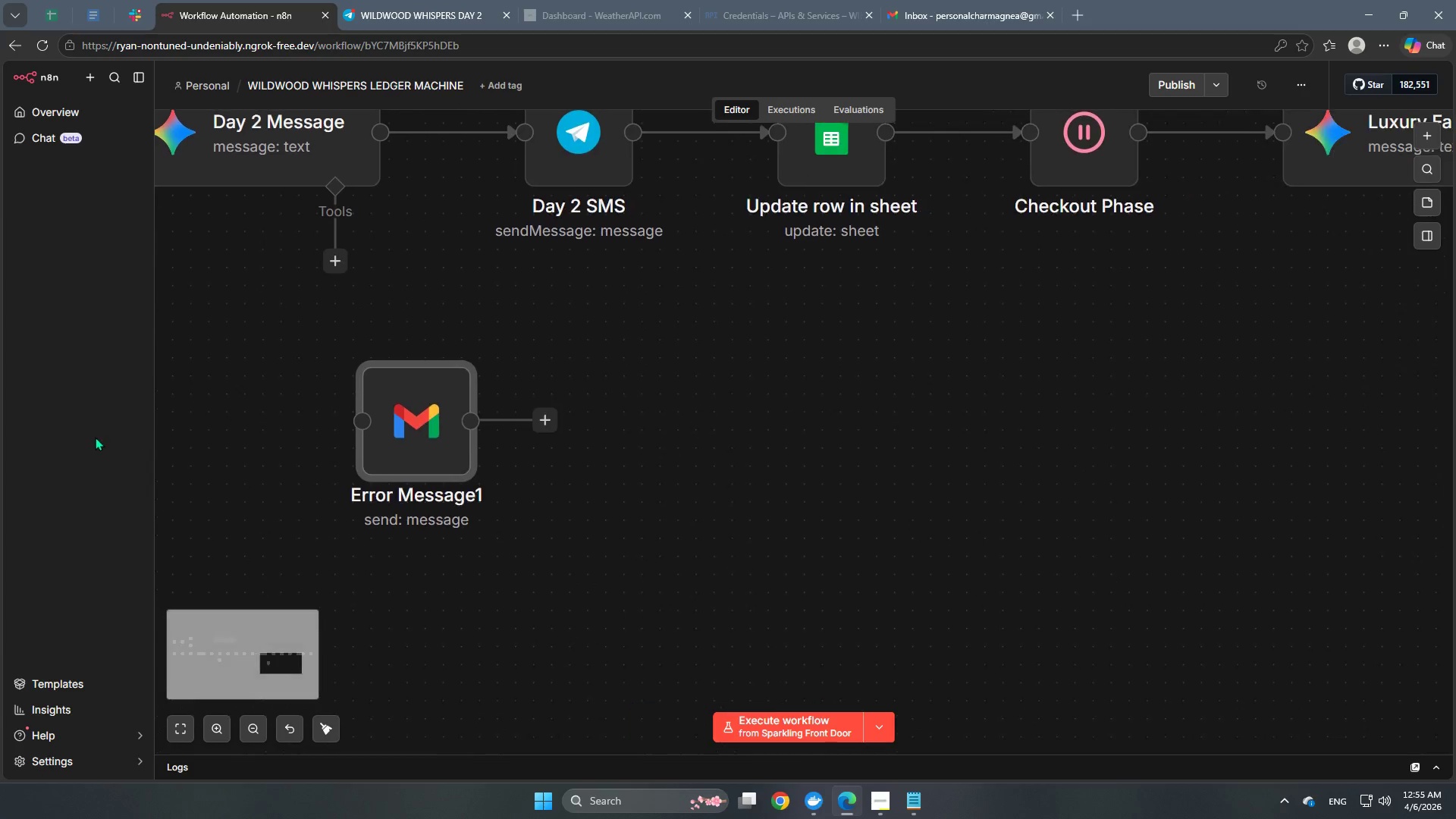 
left_click_drag(start_coordinate=[455, 476], to_coordinate=[1260, 512])
 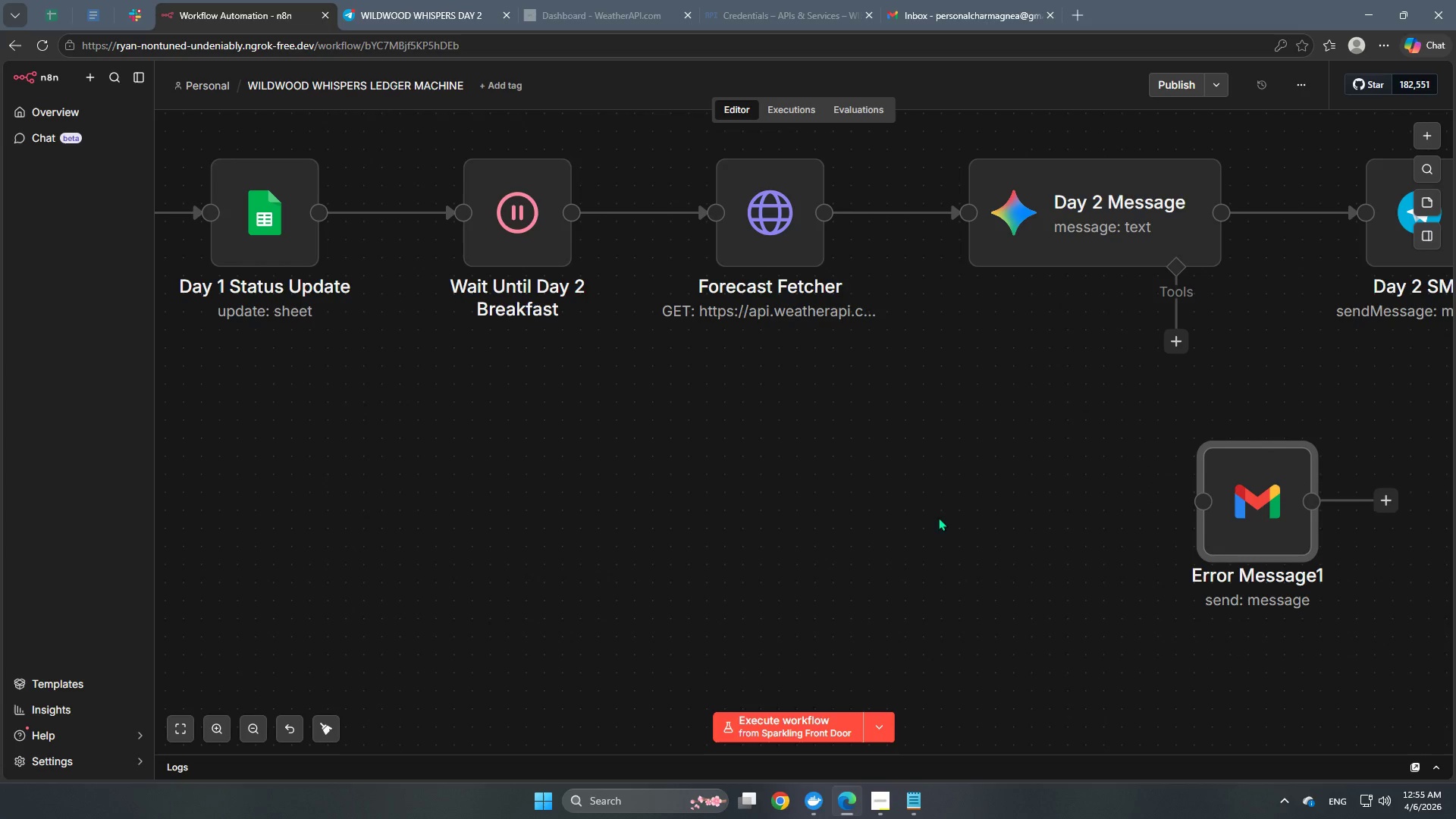 
hold_key(key=Space, duration=0.75)
 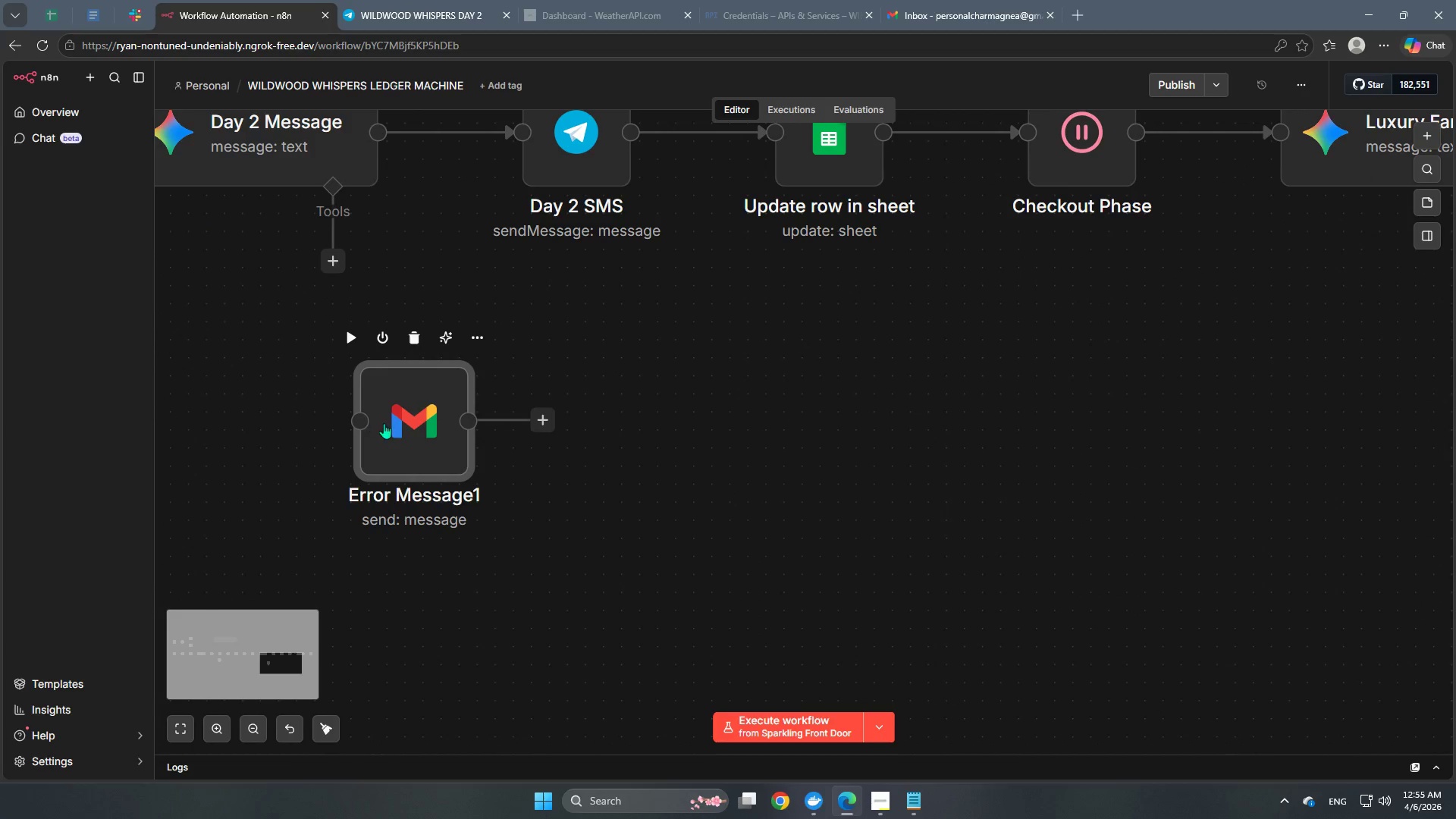 
left_click_drag(start_coordinate=[938, 517], to_coordinate=[95, 437])
 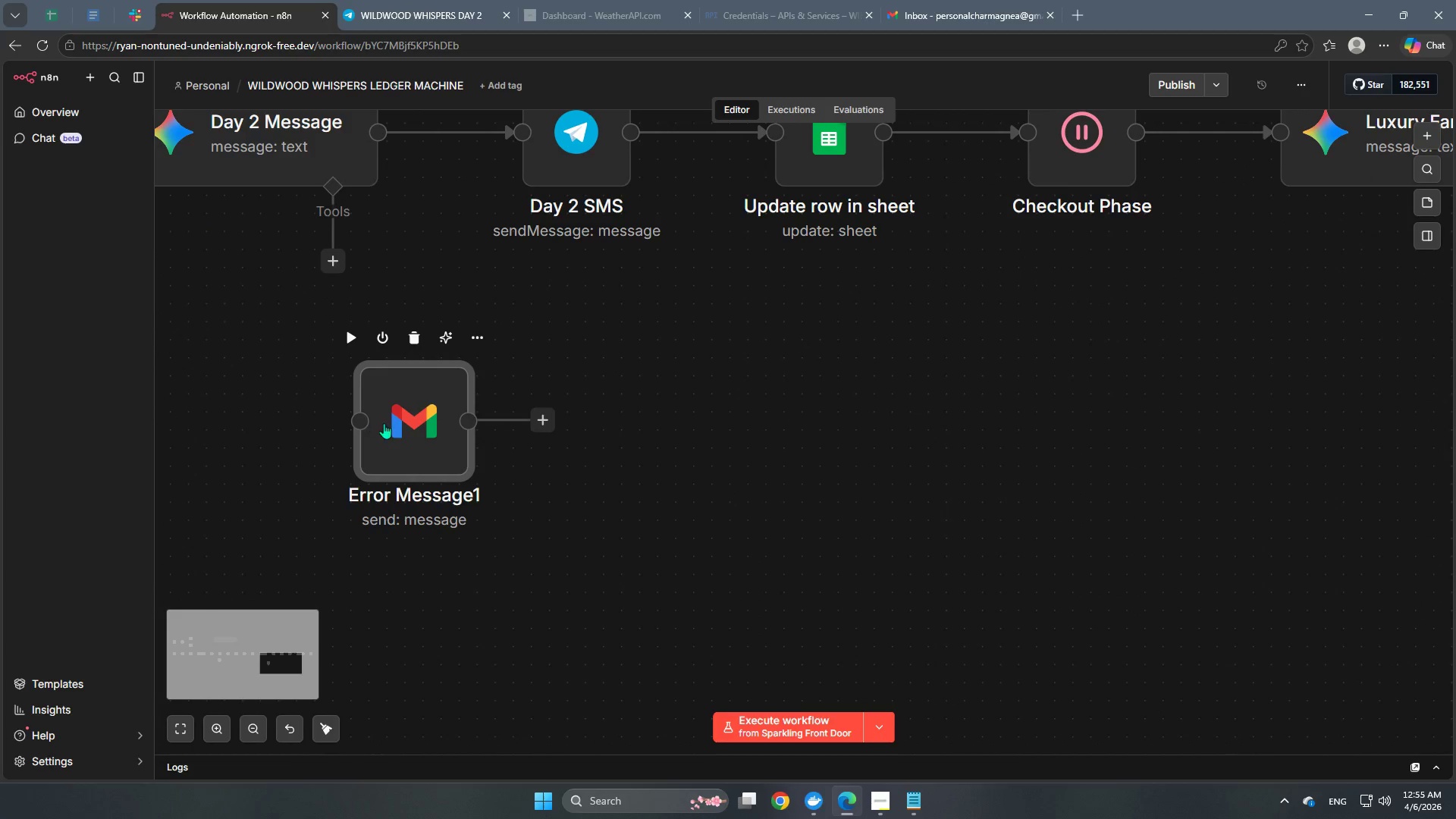 
left_click_drag(start_coordinate=[384, 423], to_coordinate=[920, 421])
 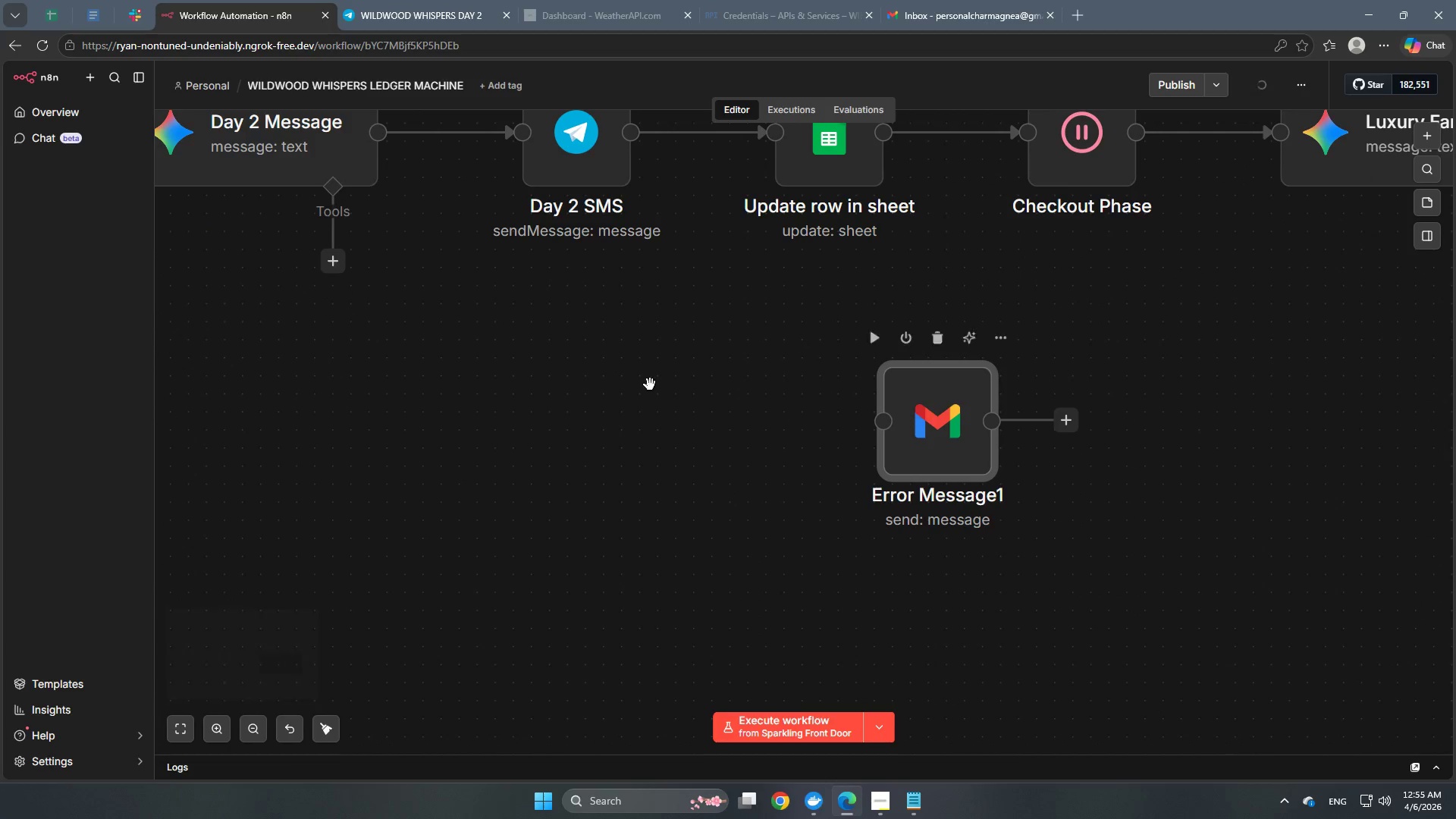 
hold_key(key=Space, duration=0.58)
 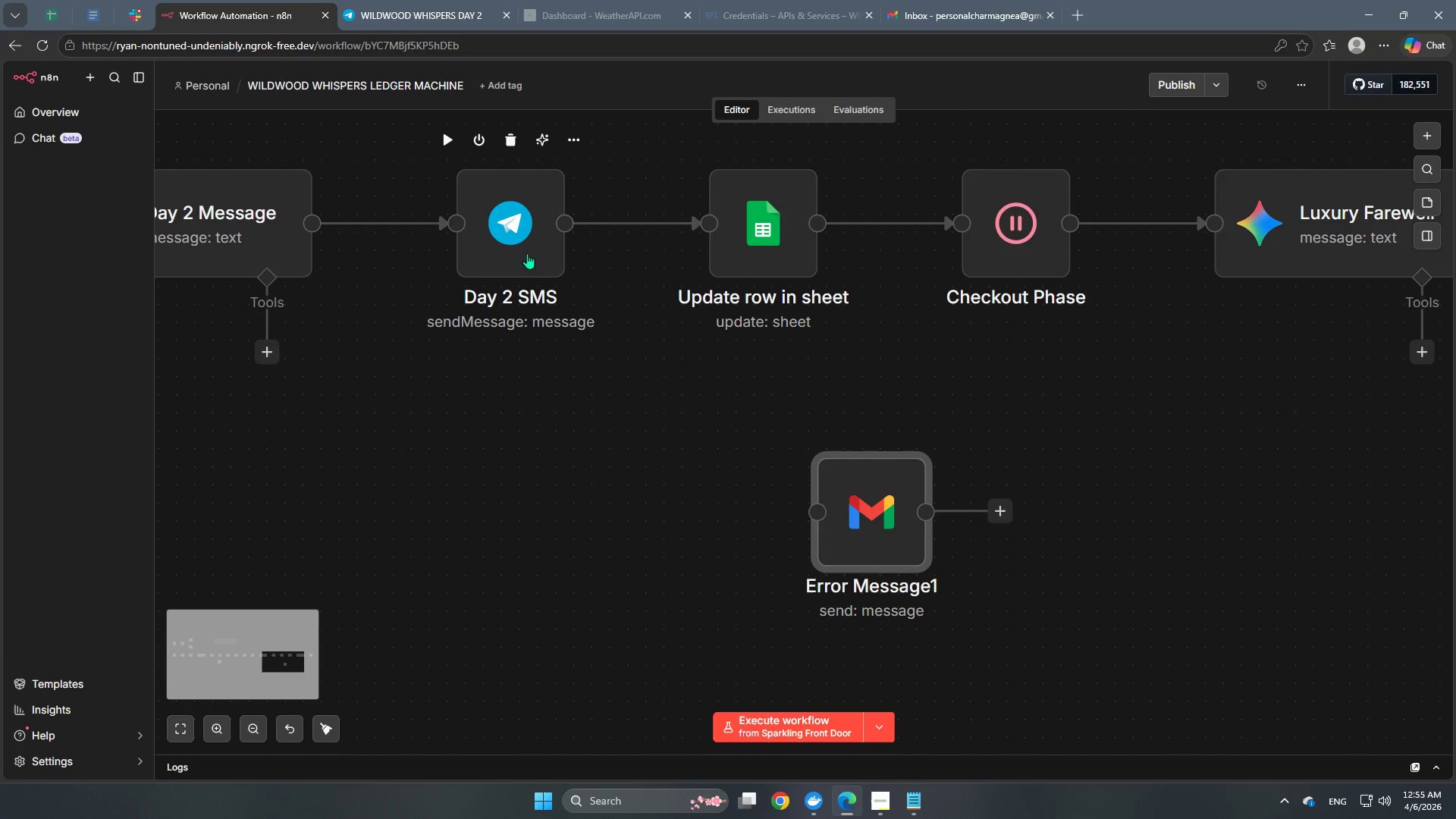 
left_click_drag(start_coordinate=[649, 381], to_coordinate=[583, 472])
 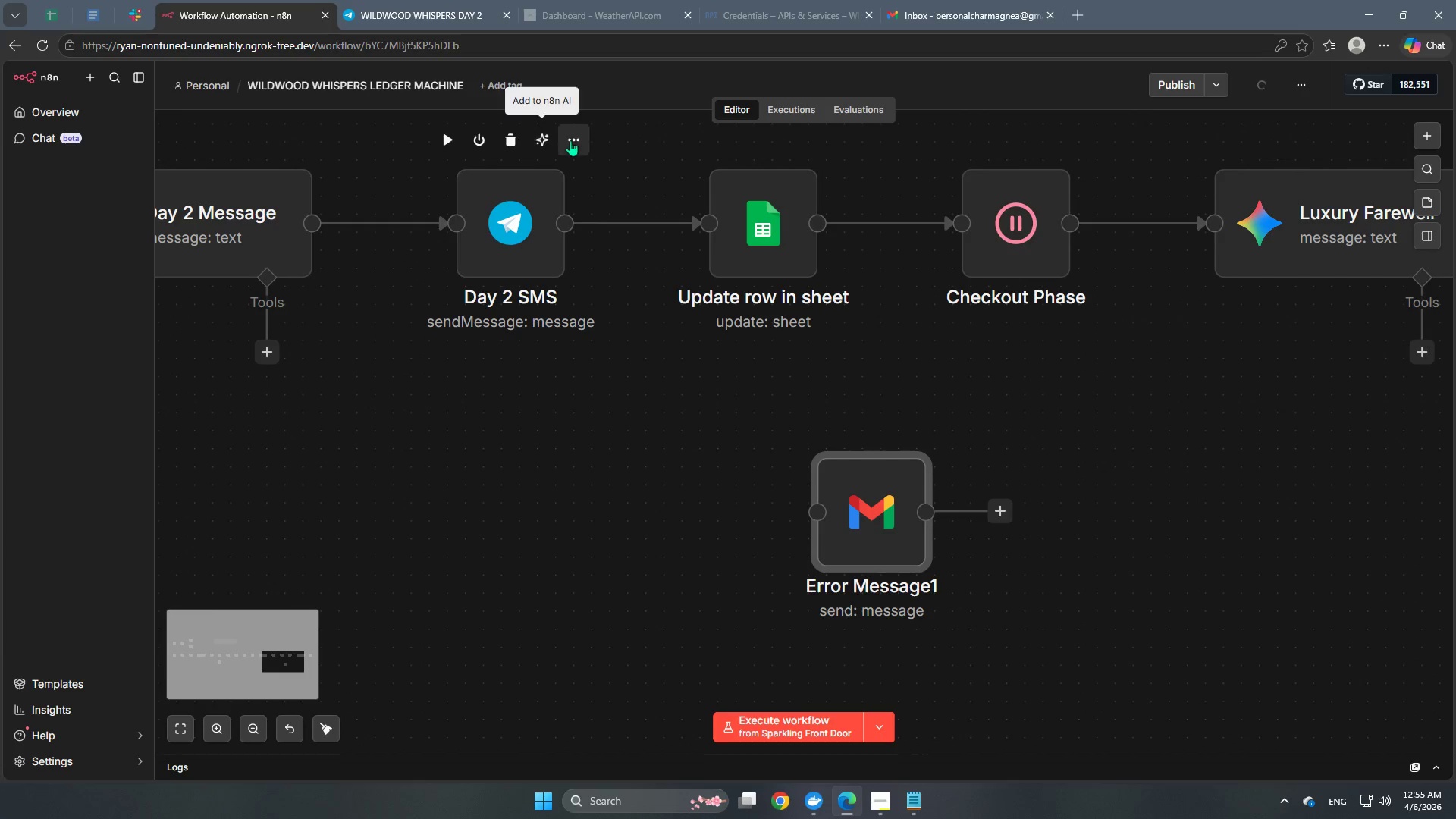 
left_click([568, 136])
 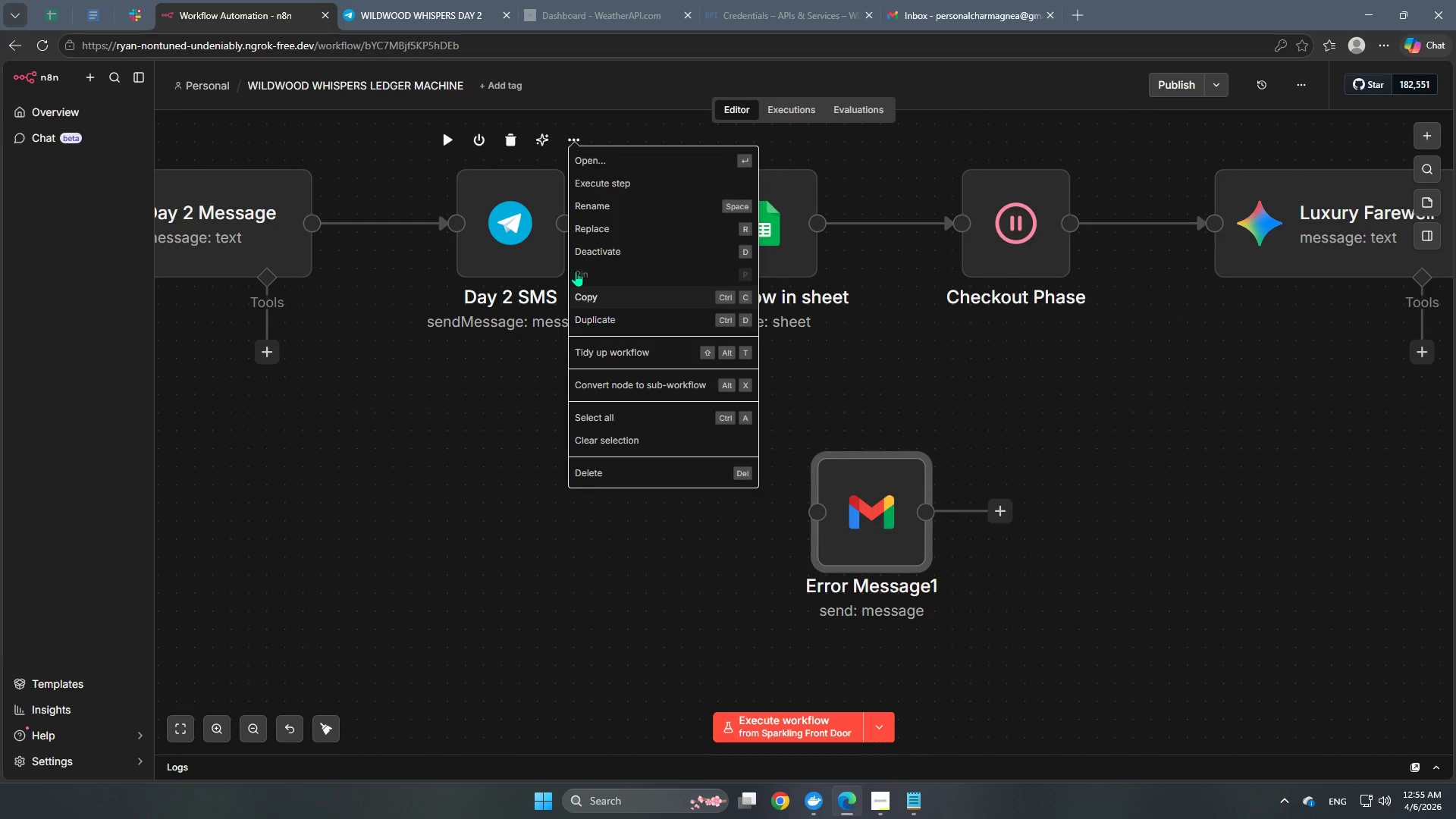 
double_click([488, 229])
 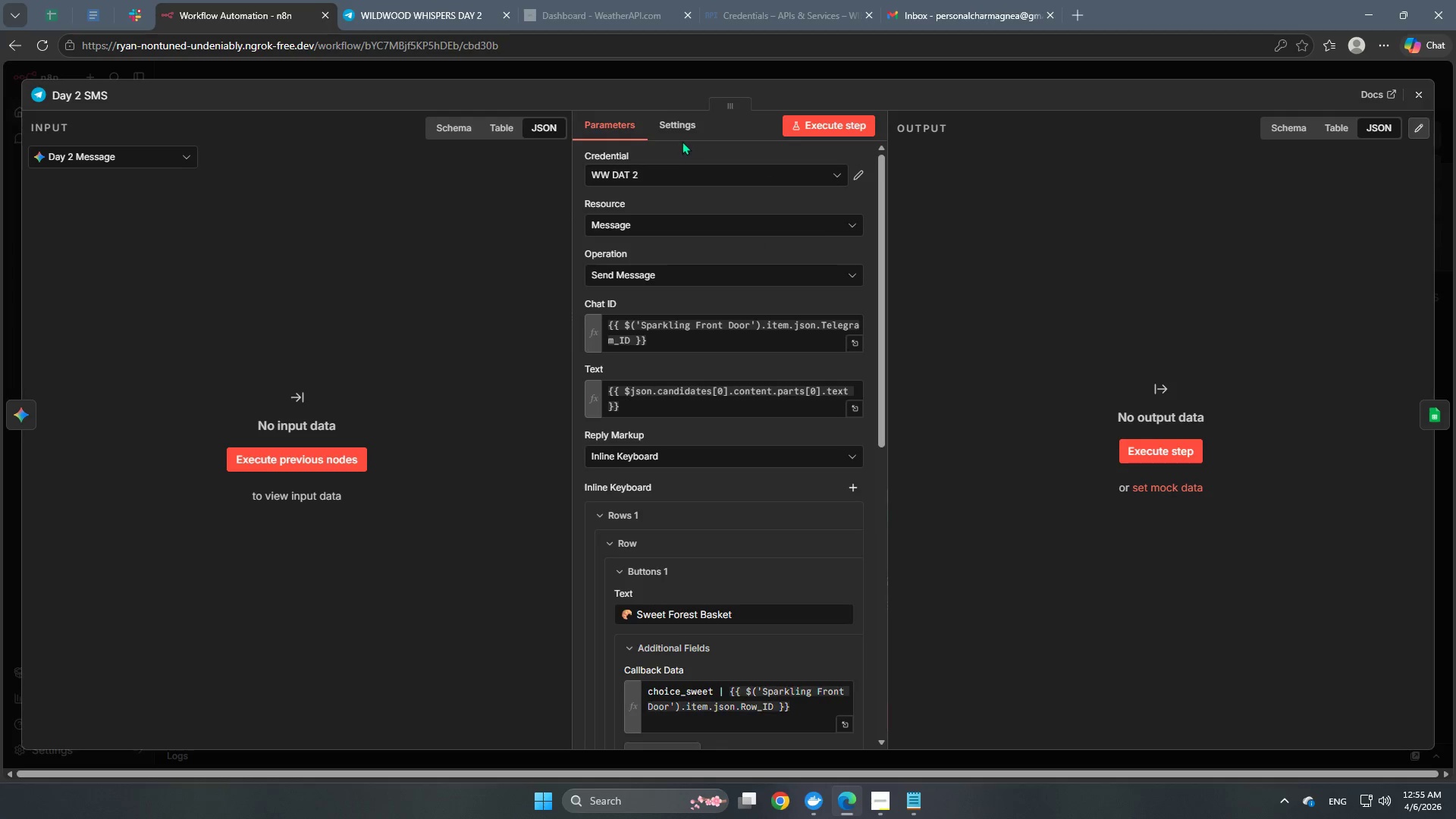 
left_click([682, 136])
 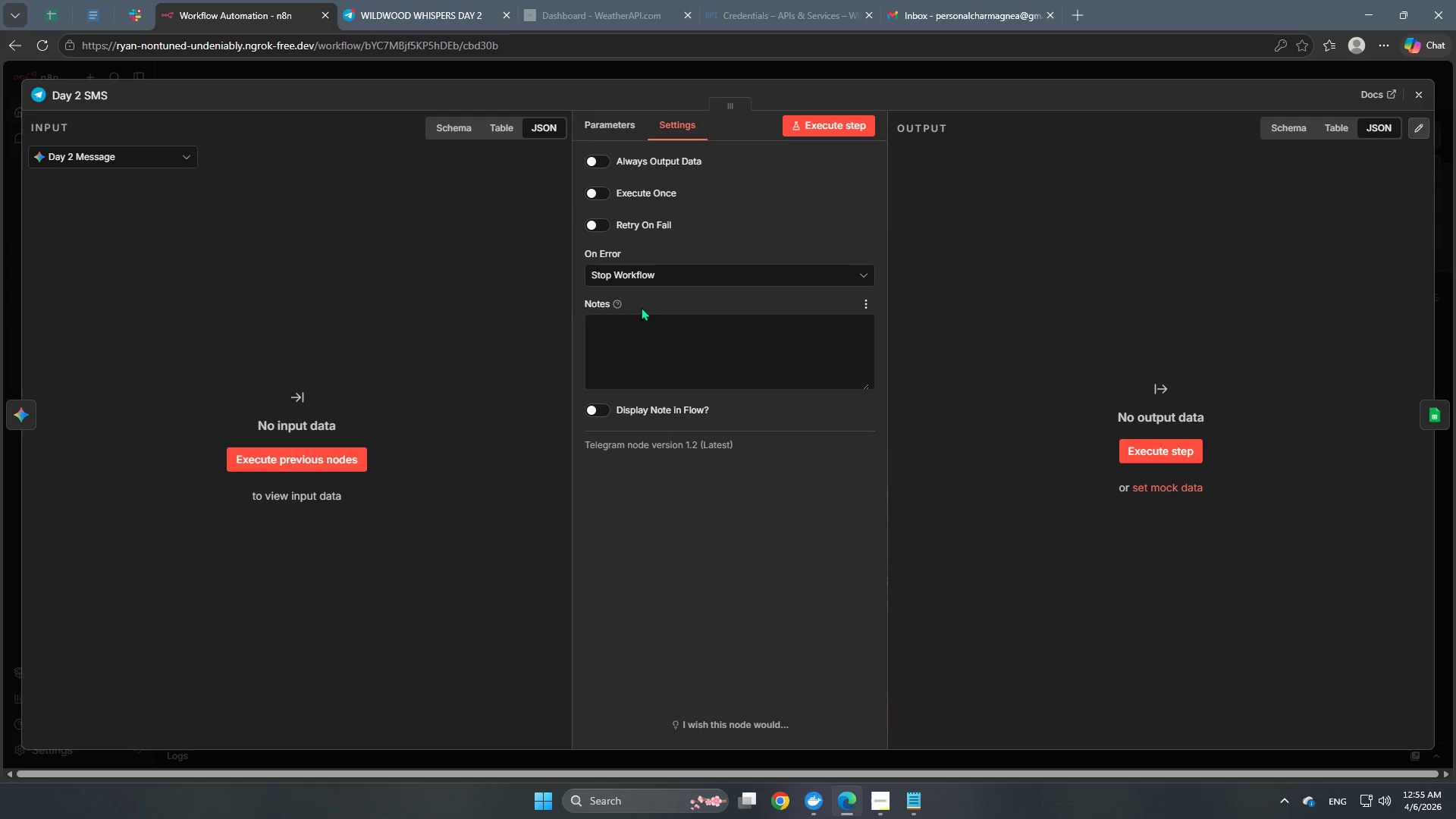 
left_click([648, 276])
 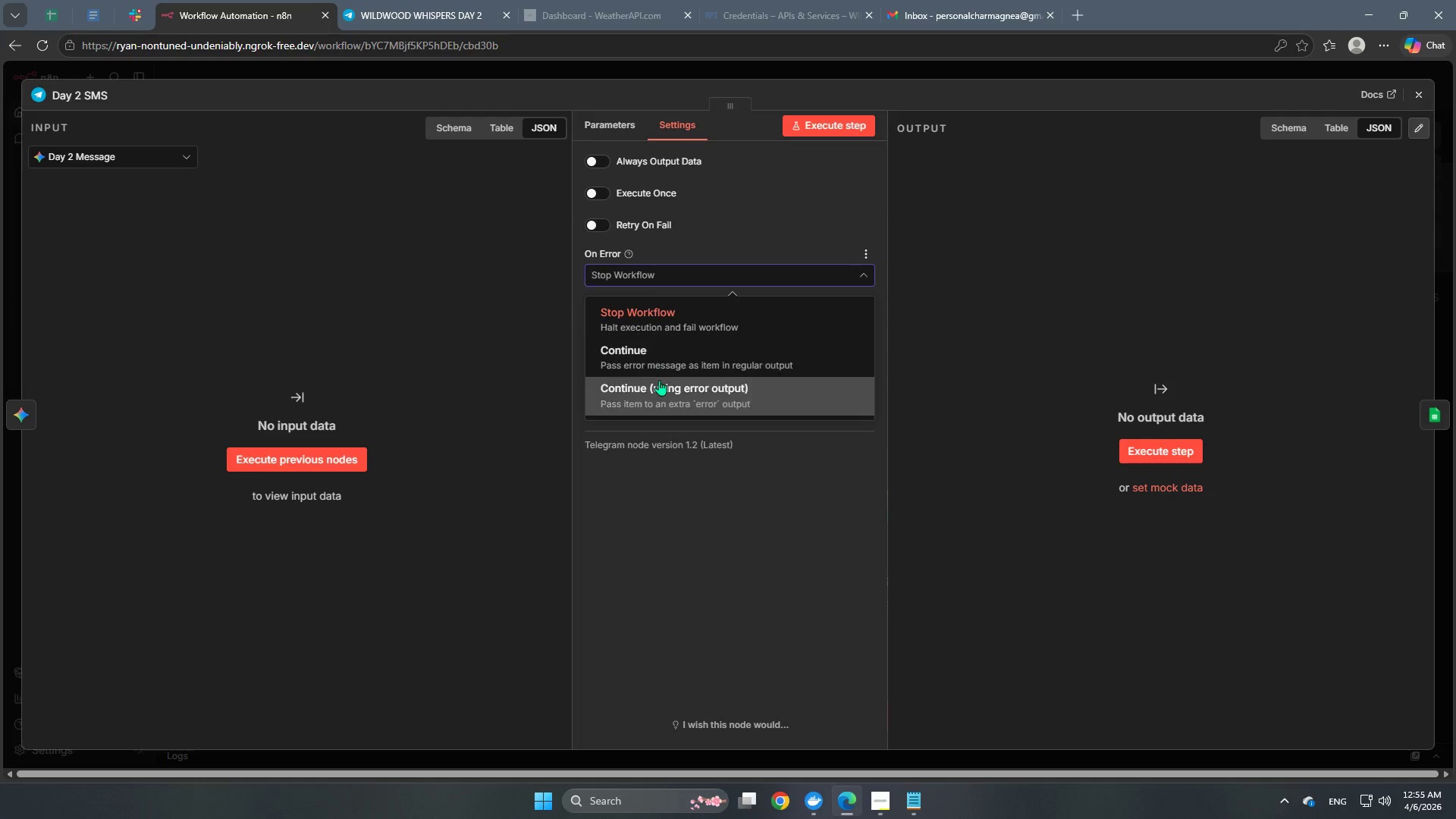 
left_click([658, 383])
 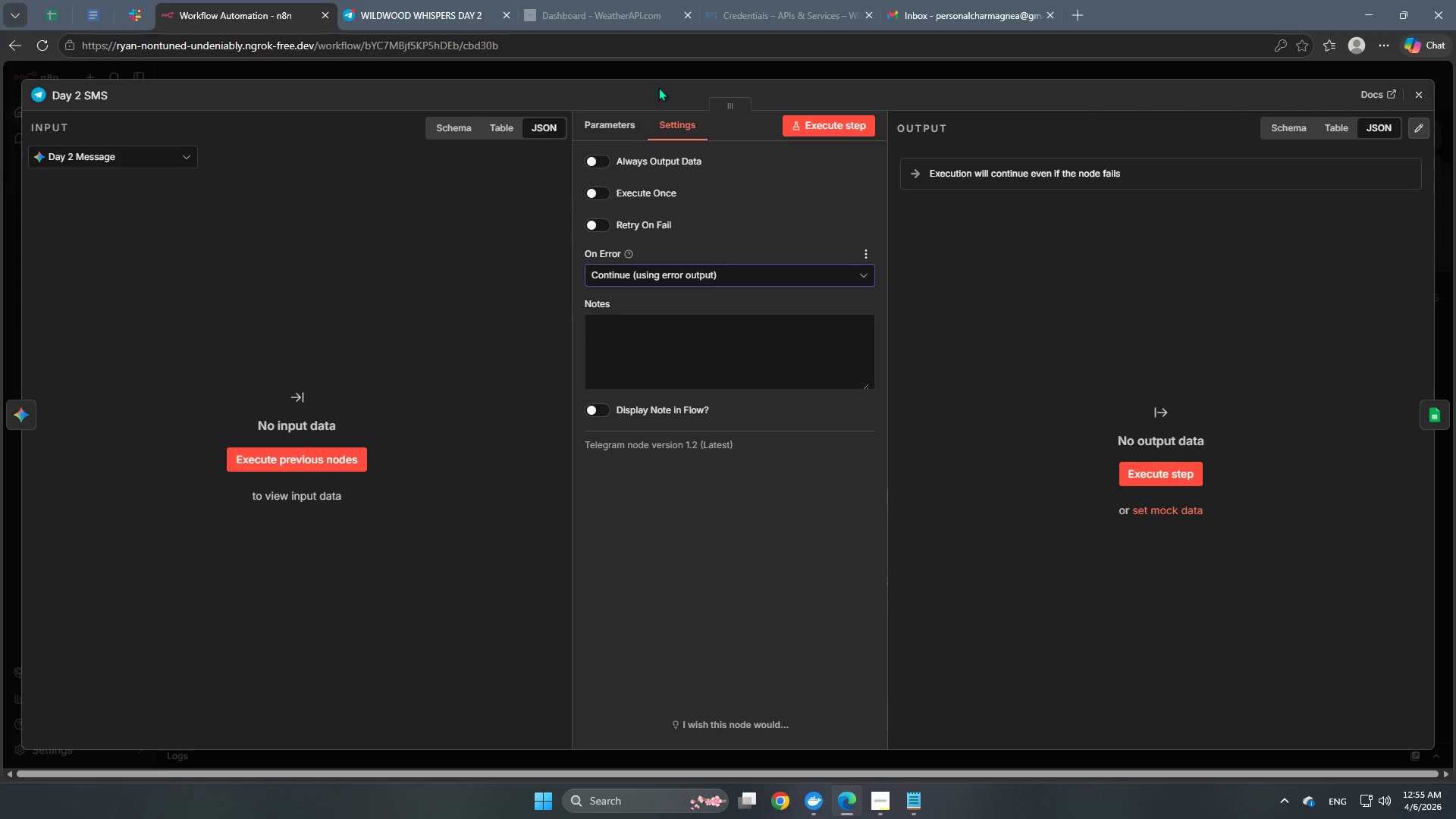 
left_click([670, 78])
 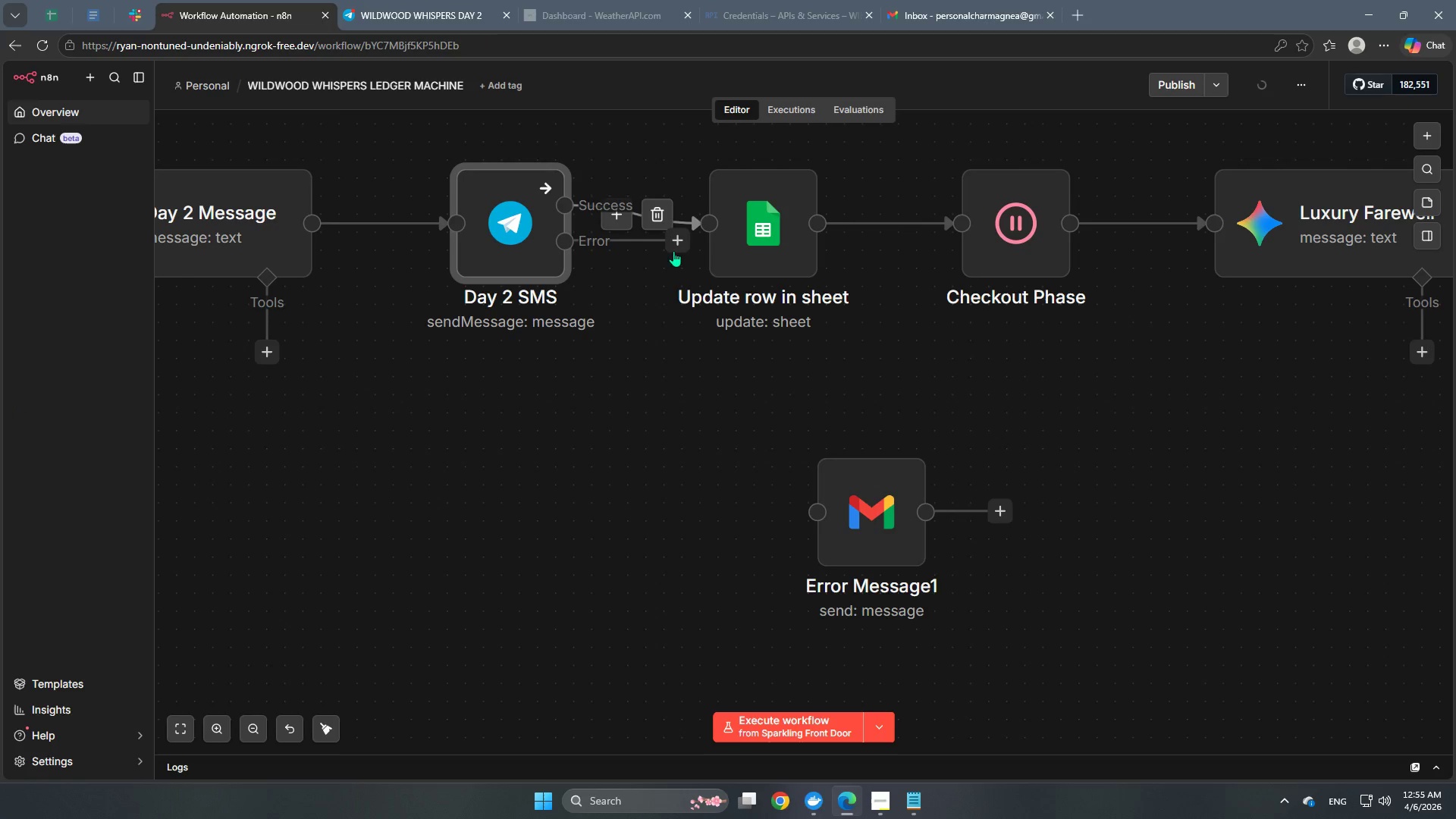 
left_click_drag(start_coordinate=[678, 241], to_coordinate=[804, 532])
 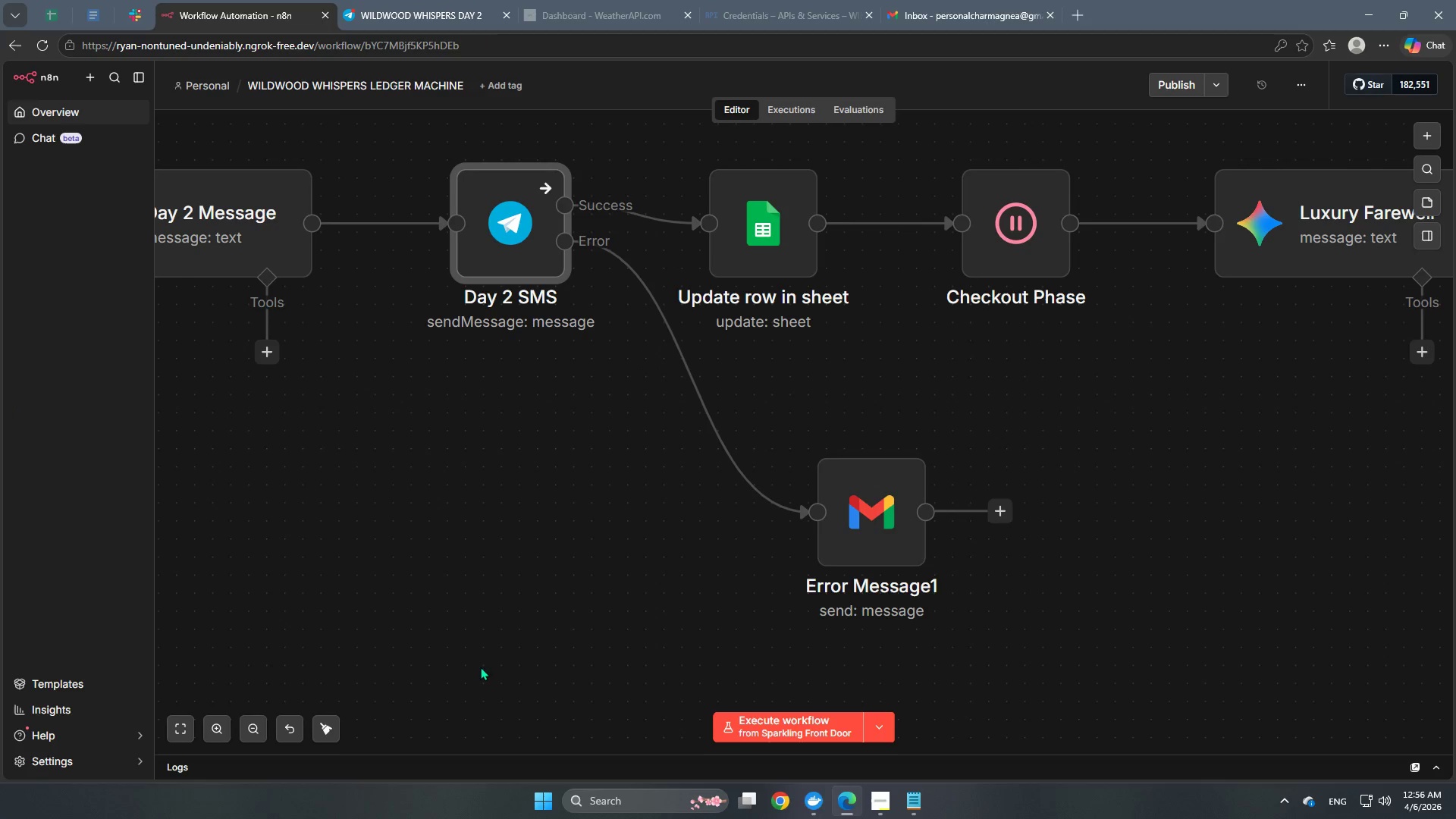 
hold_key(key=Space, duration=0.38)
 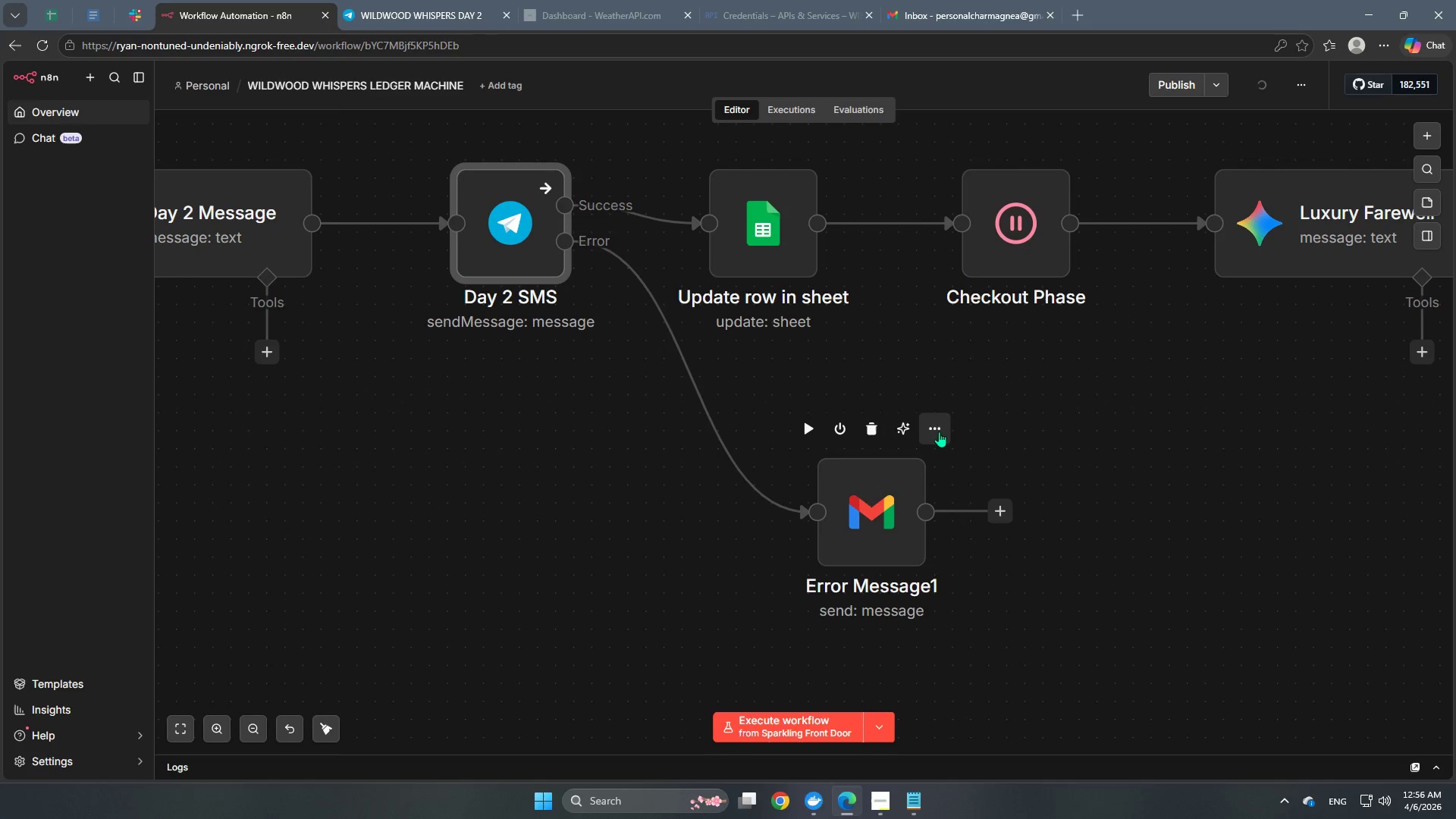 
left_click([939, 430])
 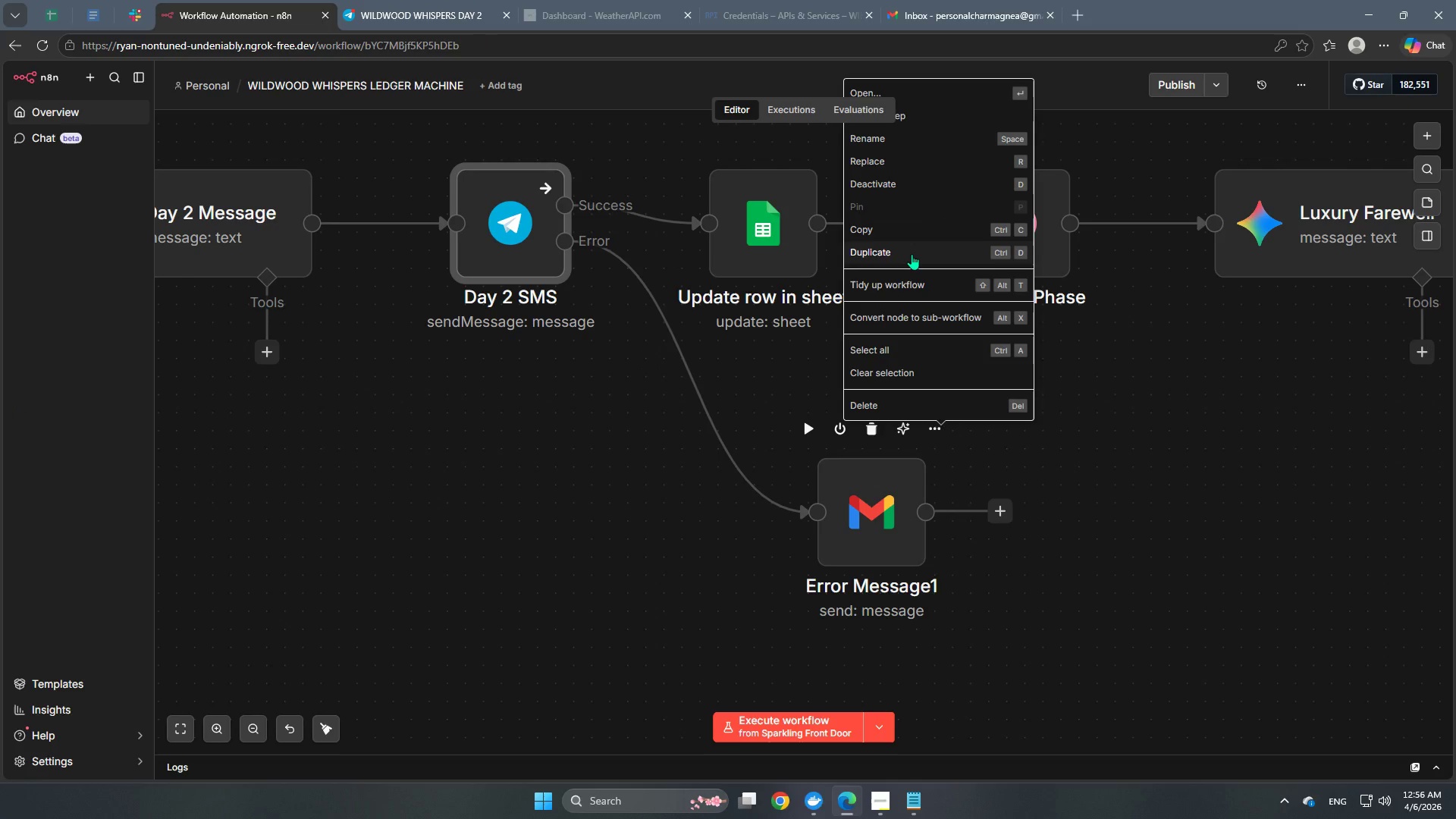 
wait(7.23)
 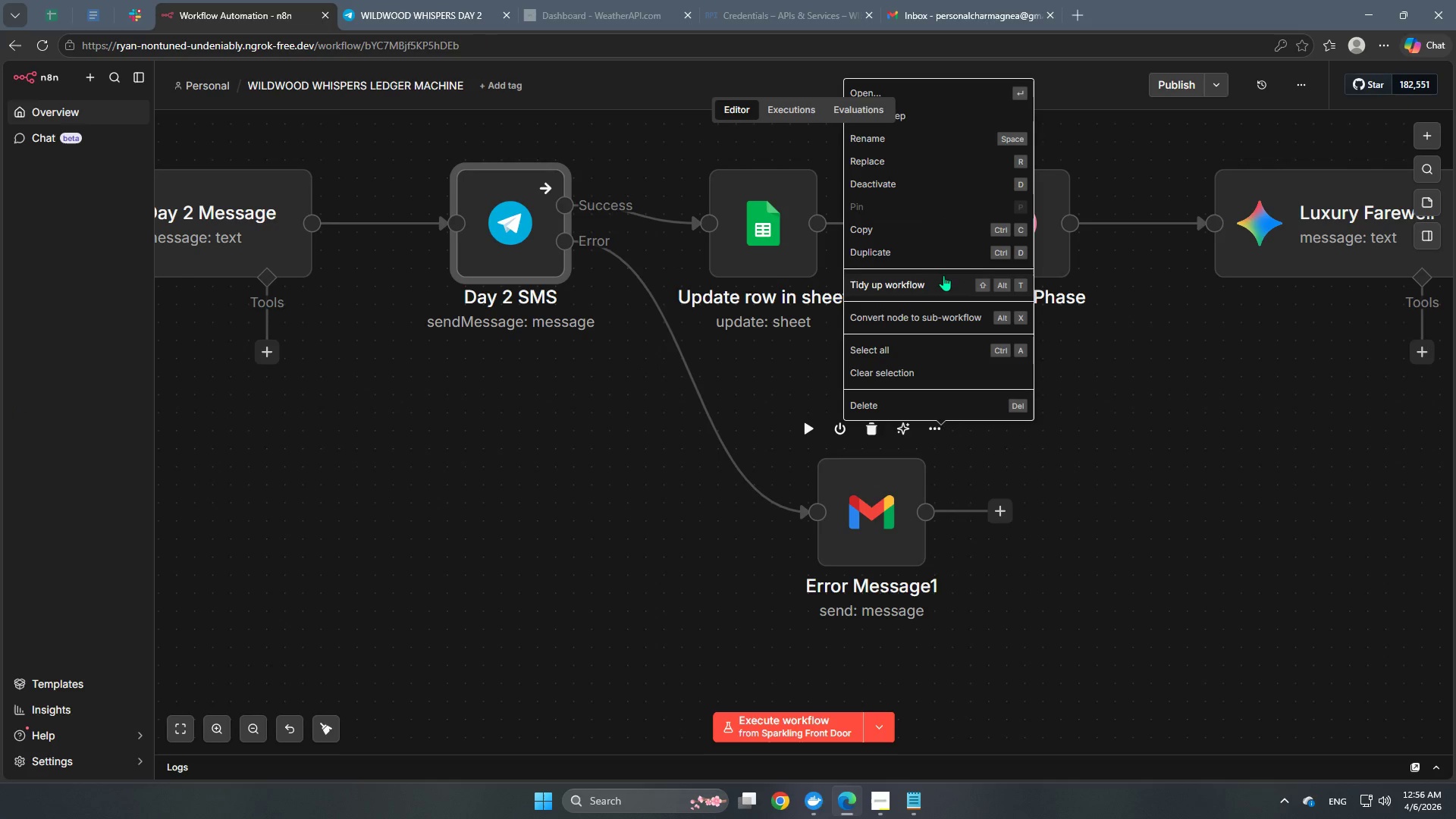 
left_click([912, 254])
 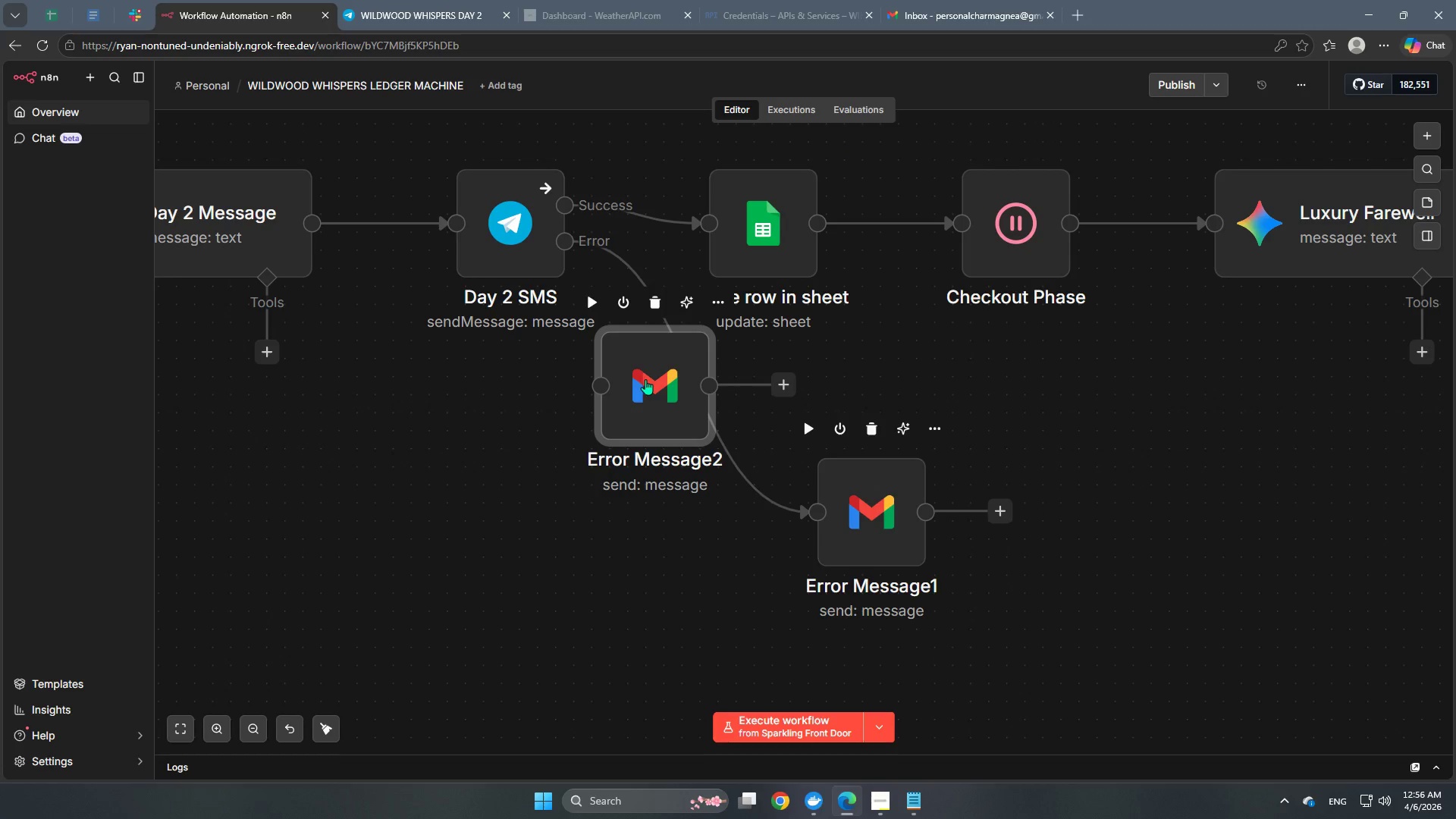 
left_click_drag(start_coordinate=[646, 381], to_coordinate=[1395, 492])
 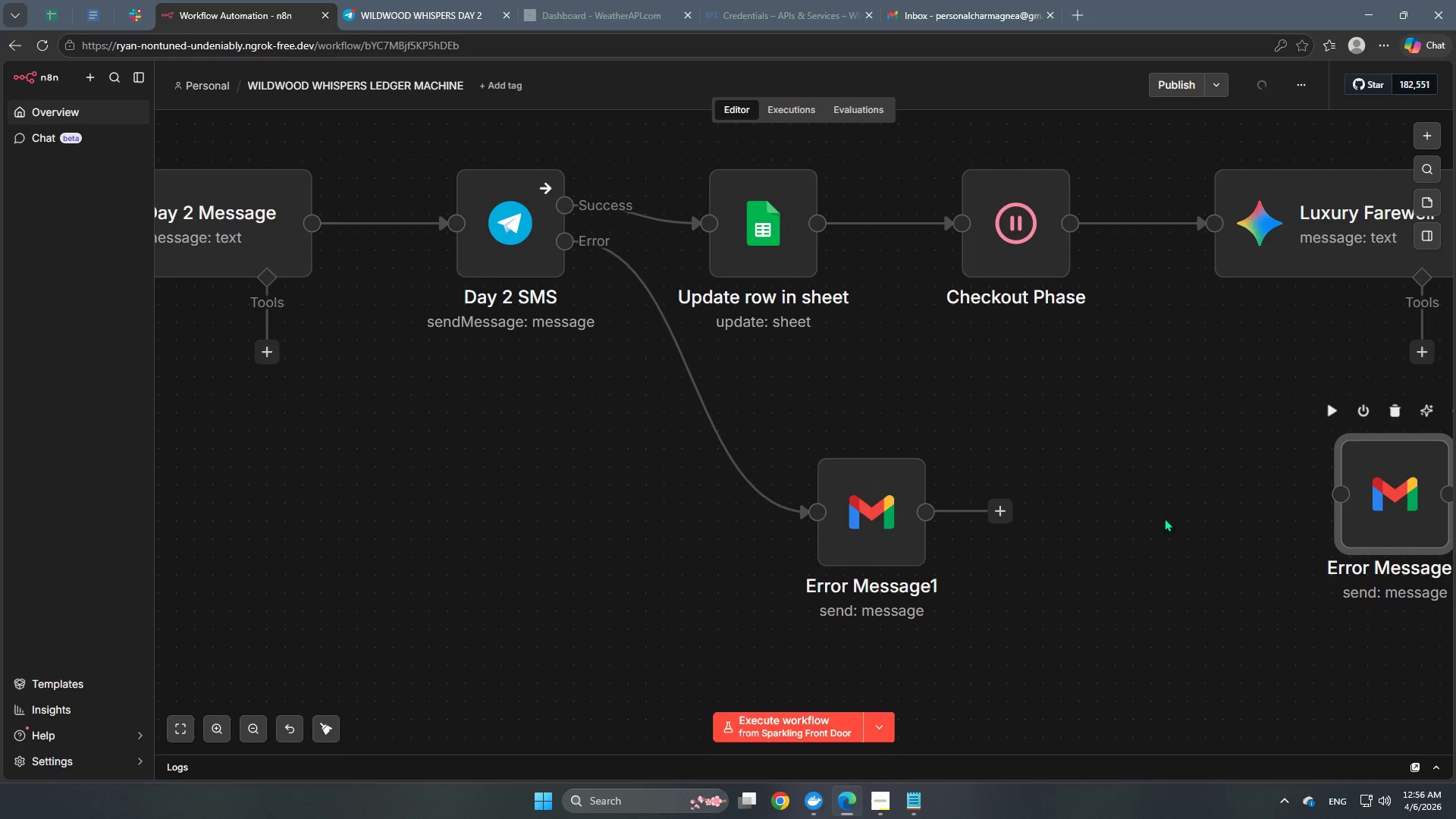 
hold_key(key=Space, duration=0.92)
 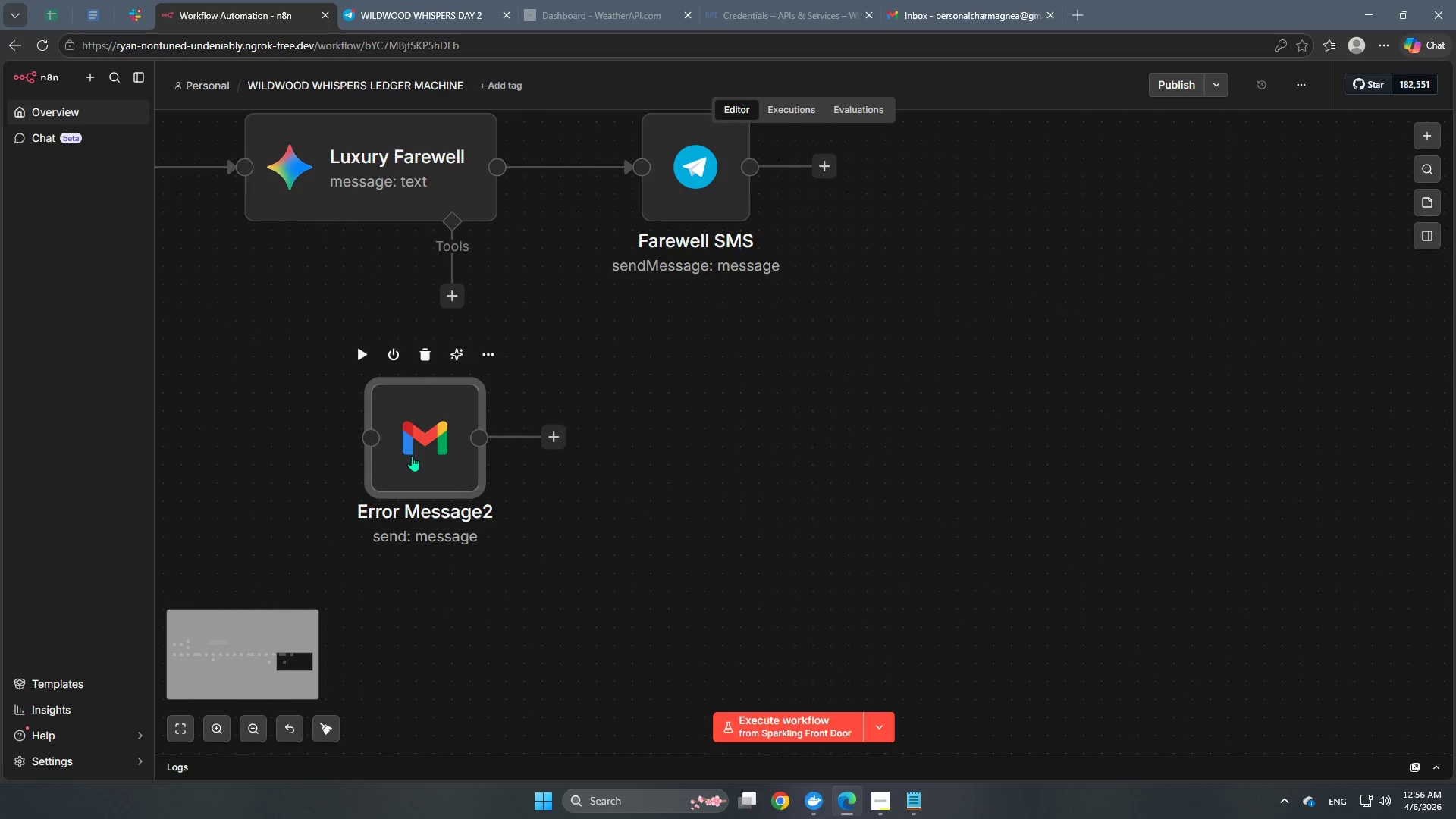 
left_click_drag(start_coordinate=[1149, 544], to_coordinate=[179, 488])
 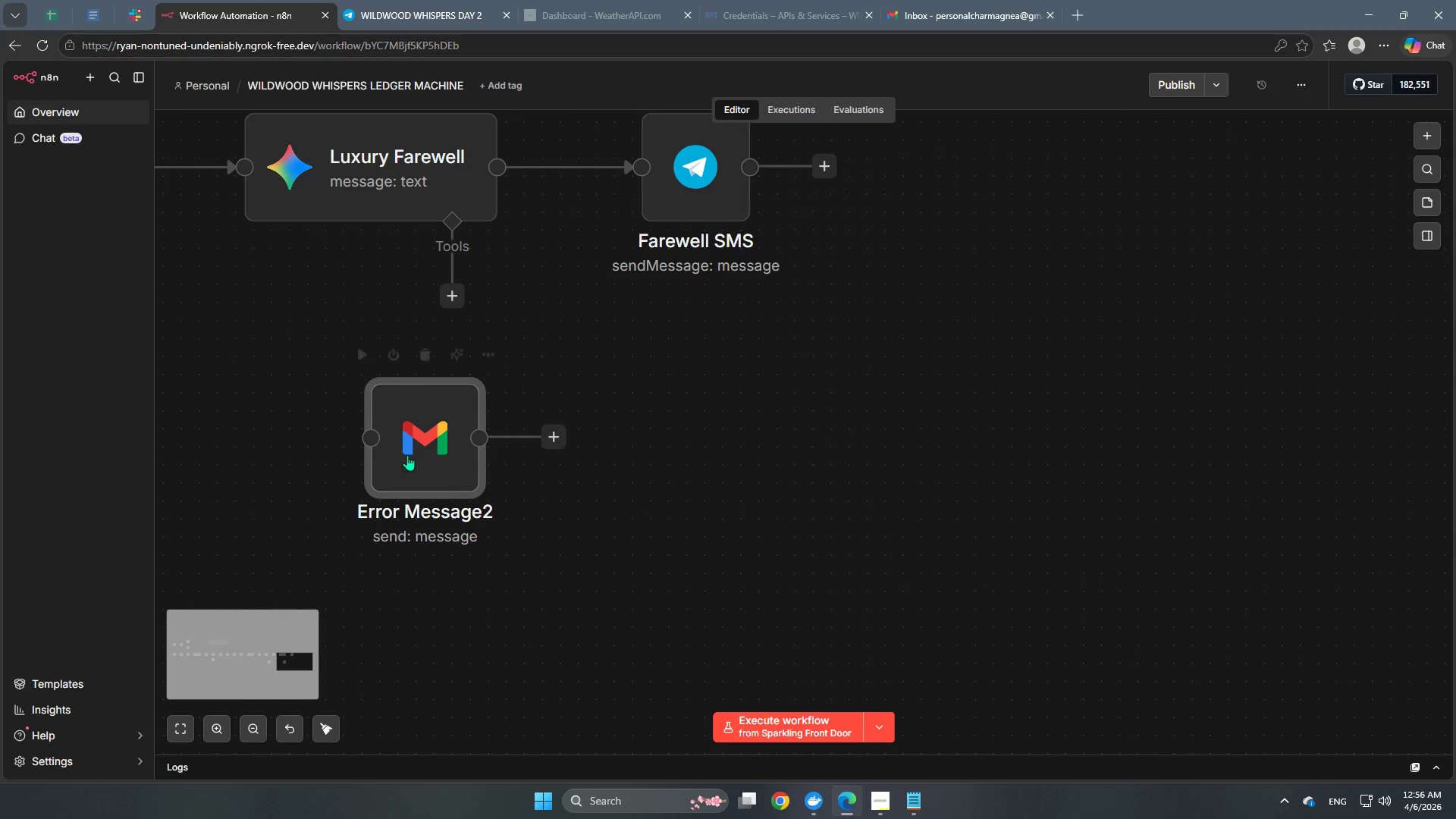 
left_click_drag(start_coordinate=[412, 456], to_coordinate=[1118, 344])
 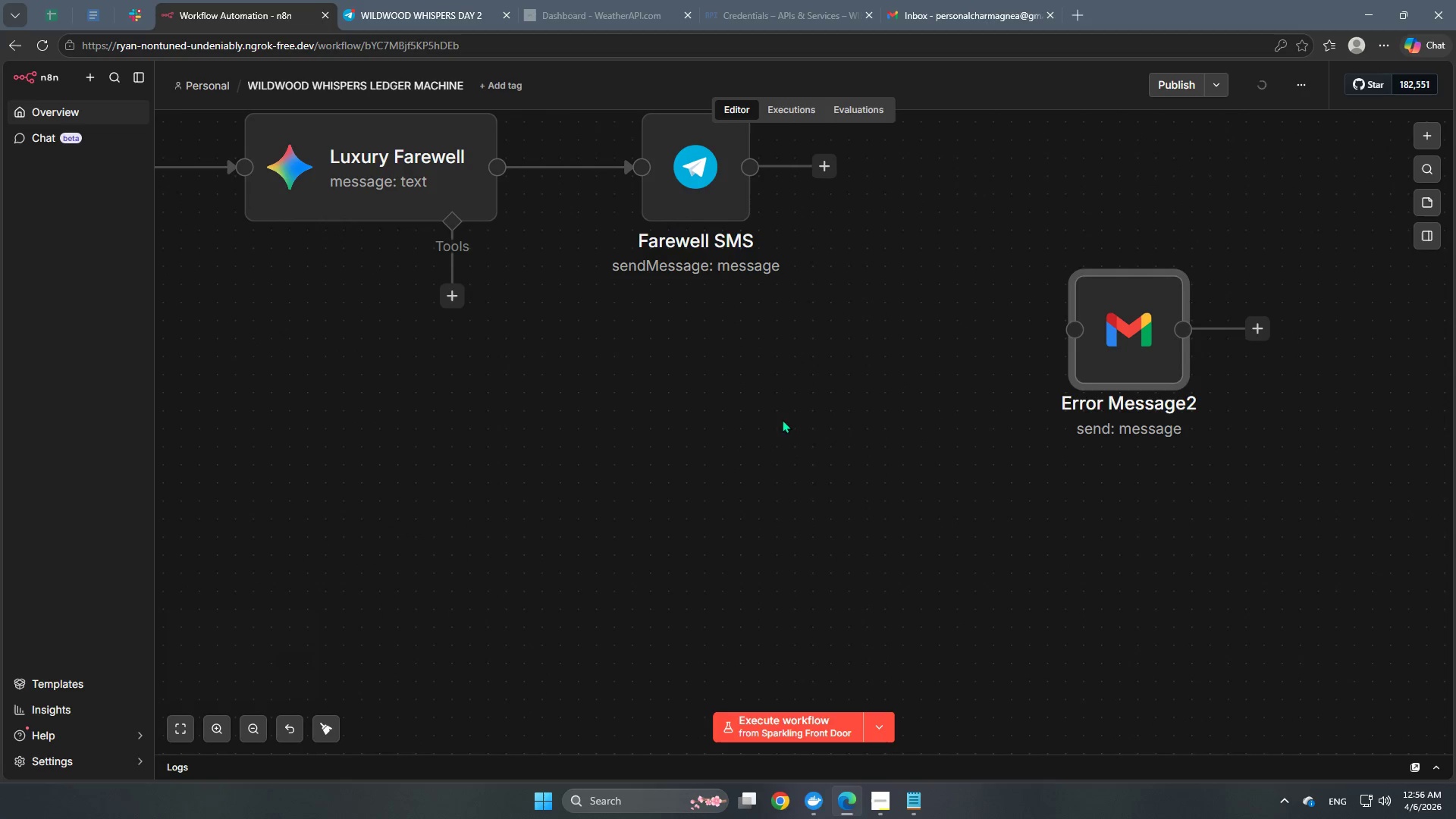 
left_click_drag(start_coordinate=[779, 422], to_coordinate=[632, 460])
 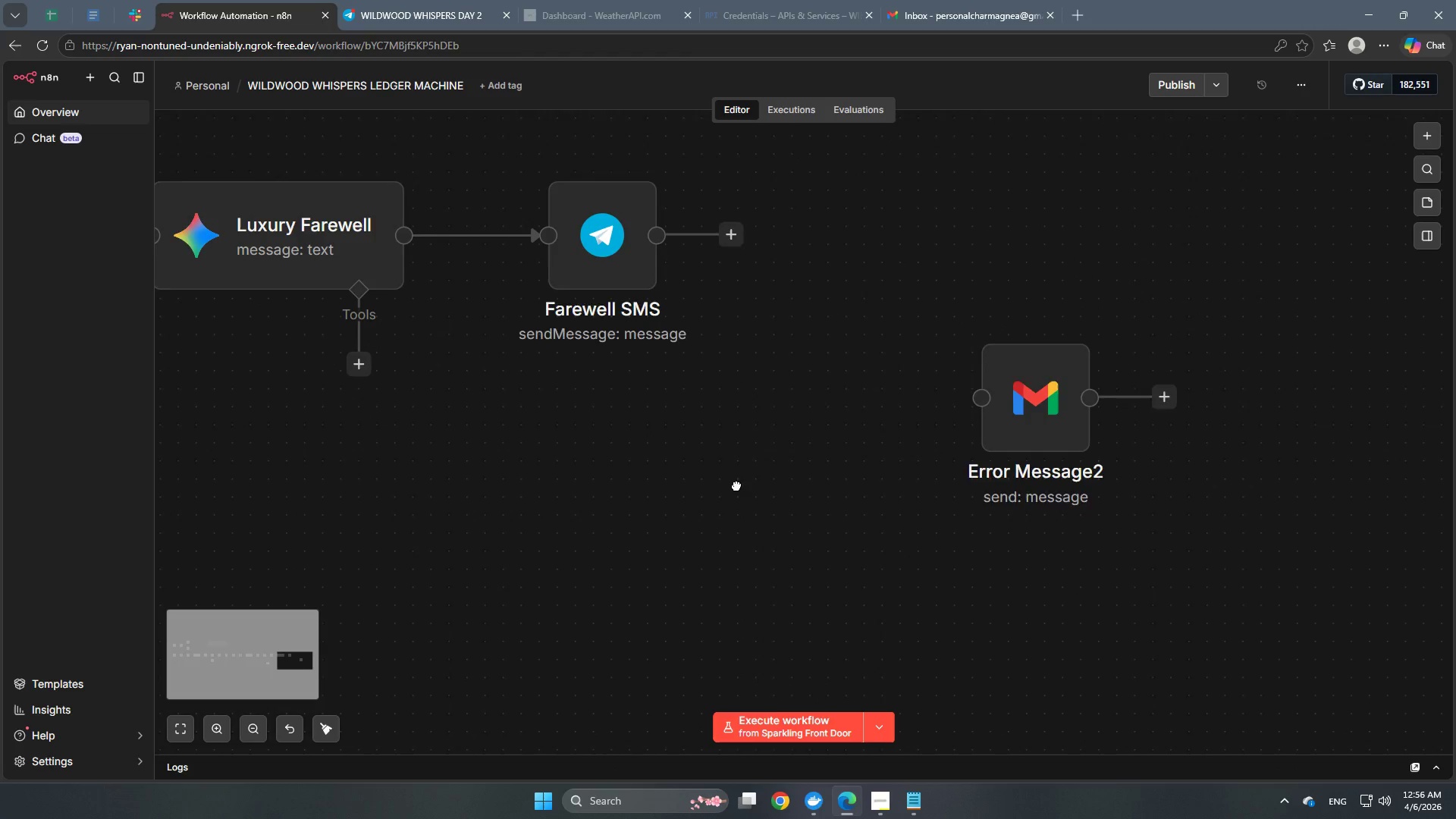 
hold_key(key=Space, duration=0.44)
 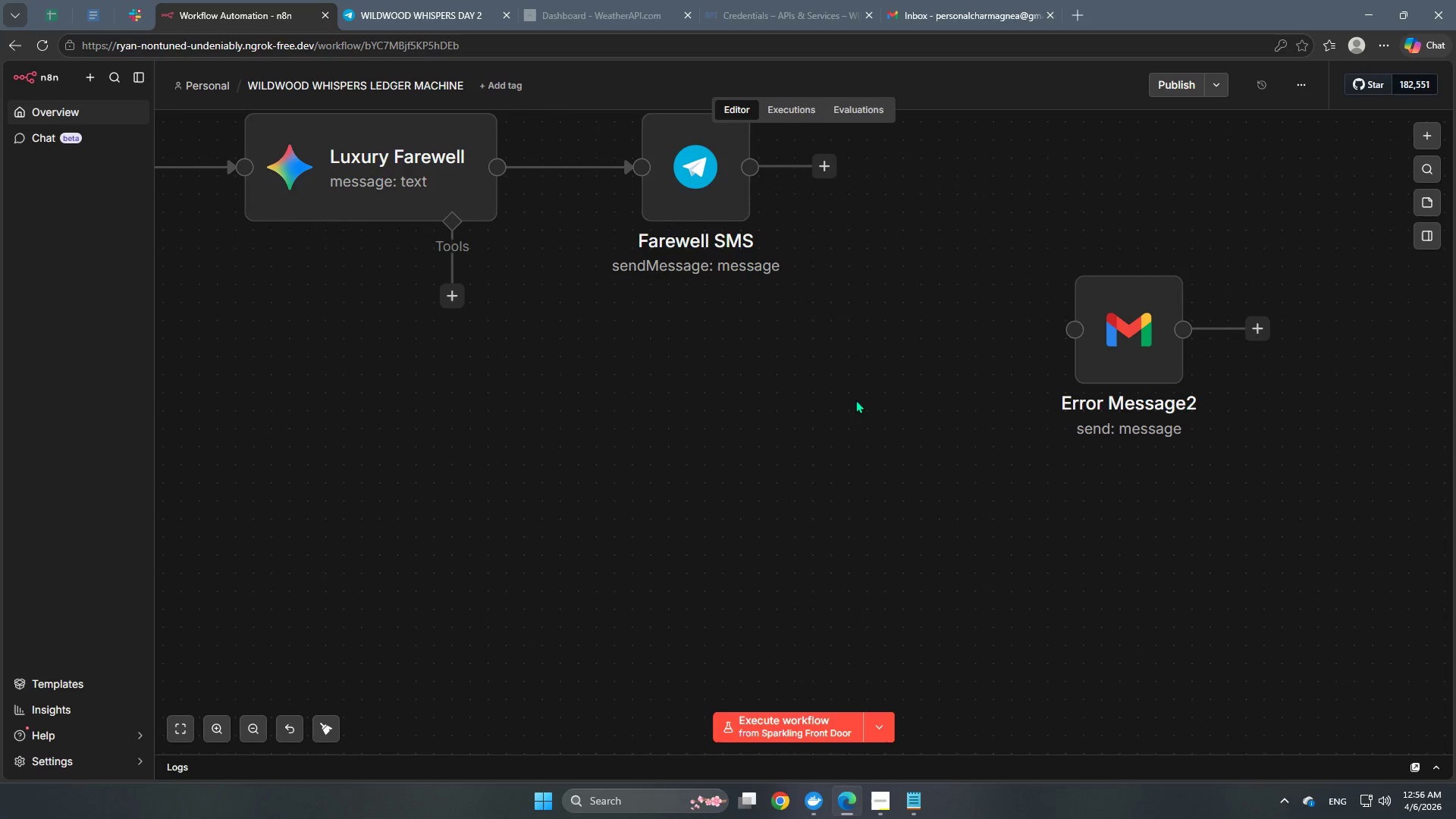 
hold_key(key=Space, duration=0.59)
 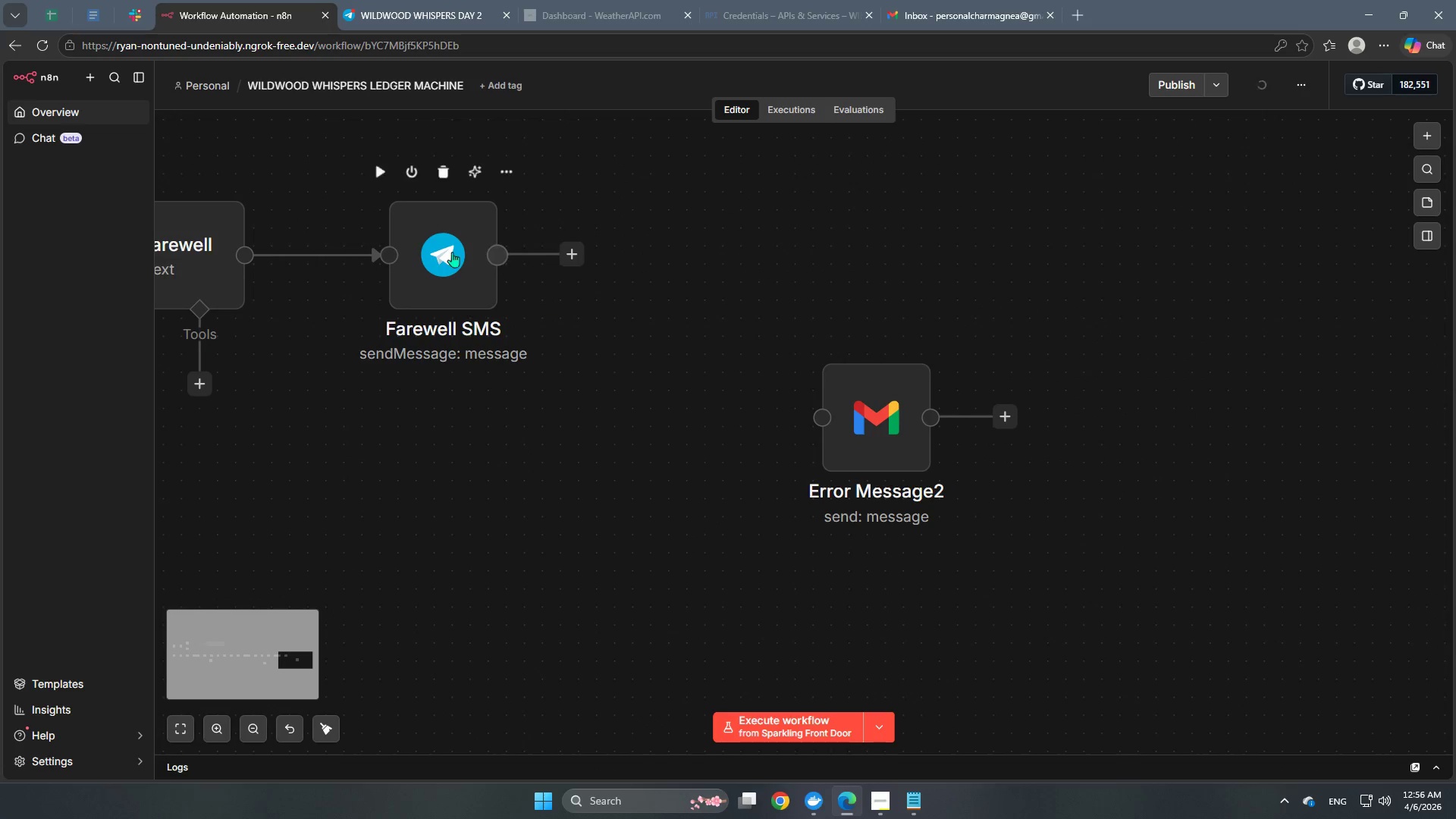 
left_click_drag(start_coordinate=[855, 398], to_coordinate=[602, 486])
 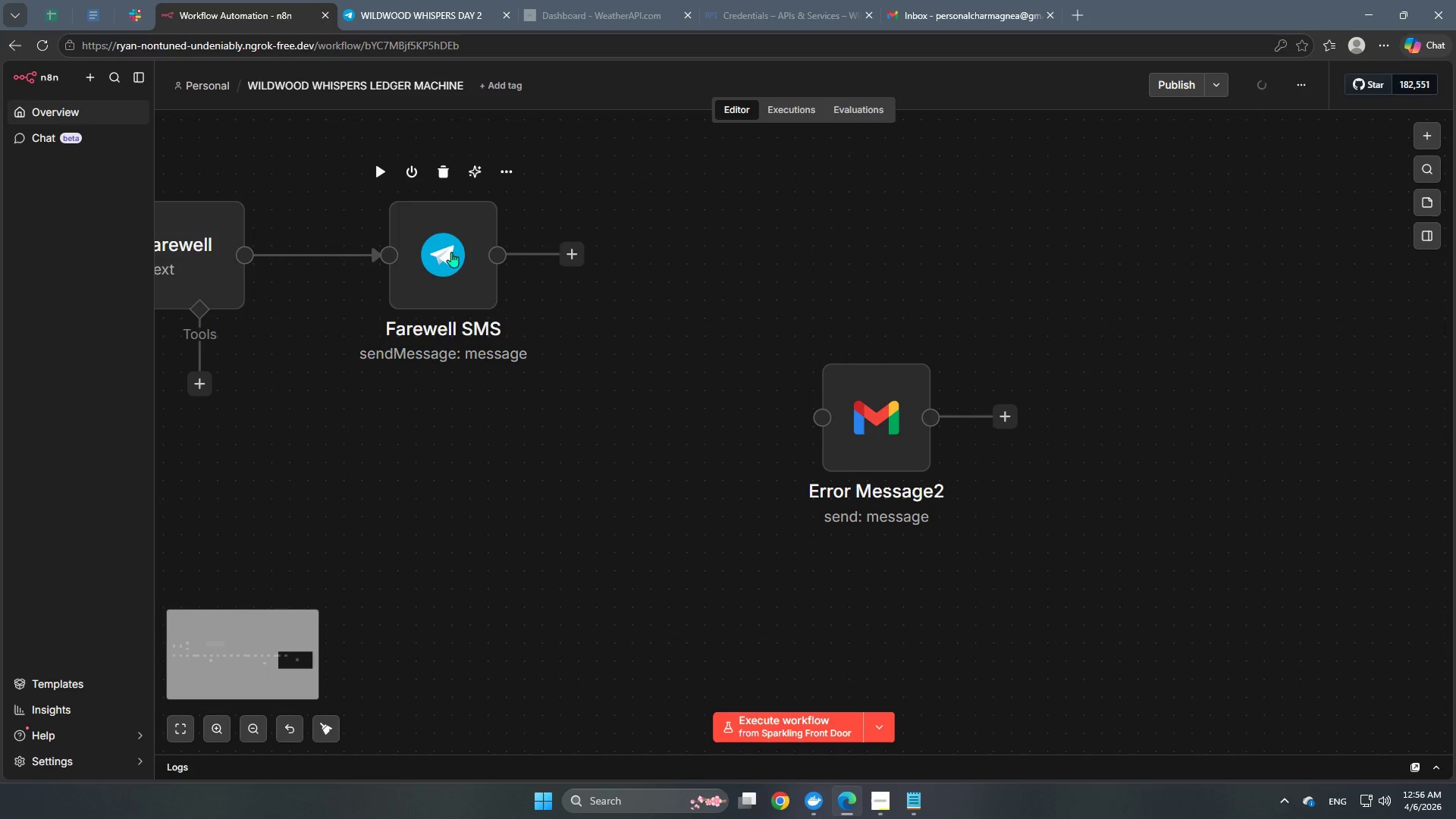 
double_click([451, 252])
 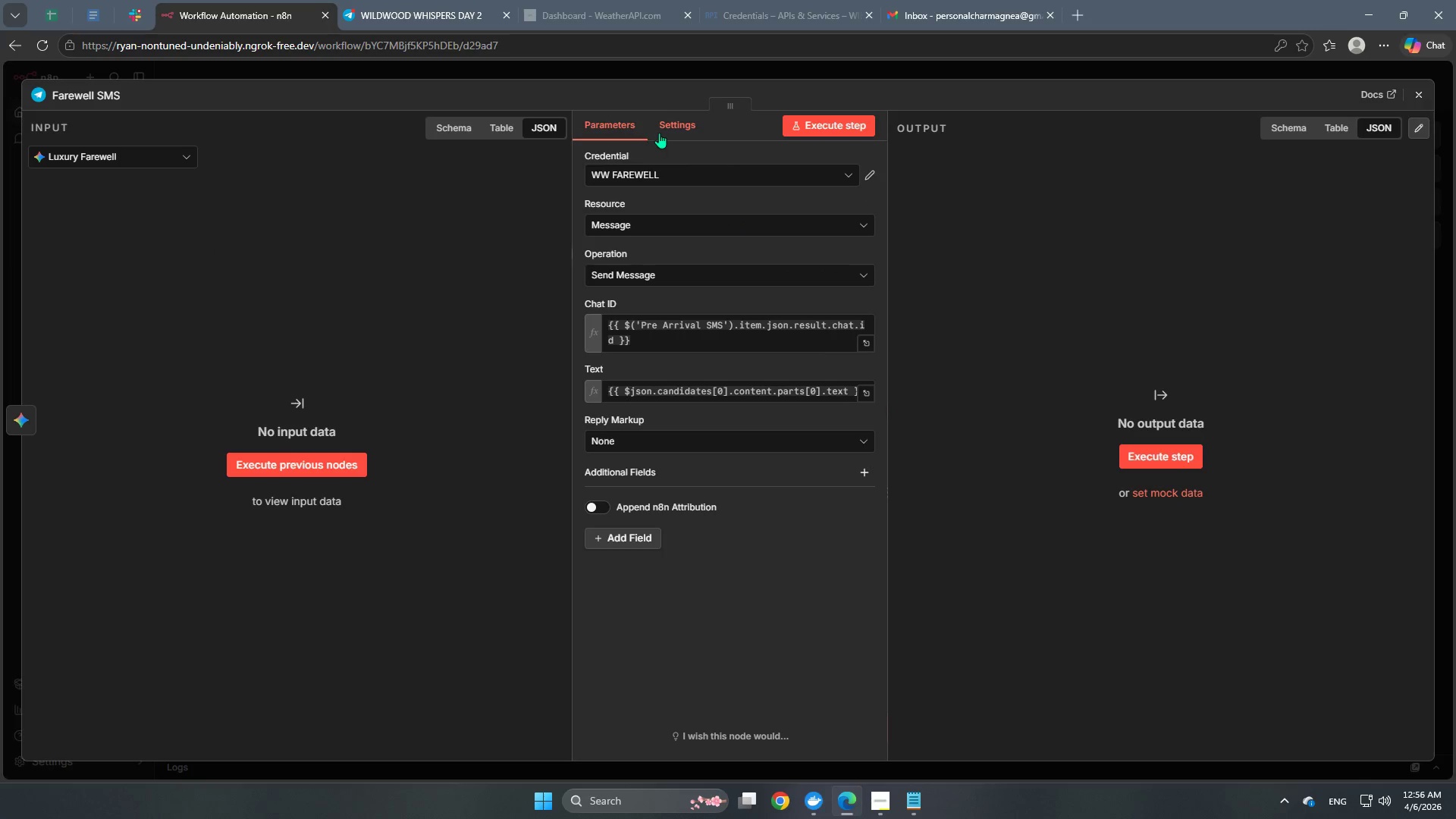 
double_click([672, 127])
 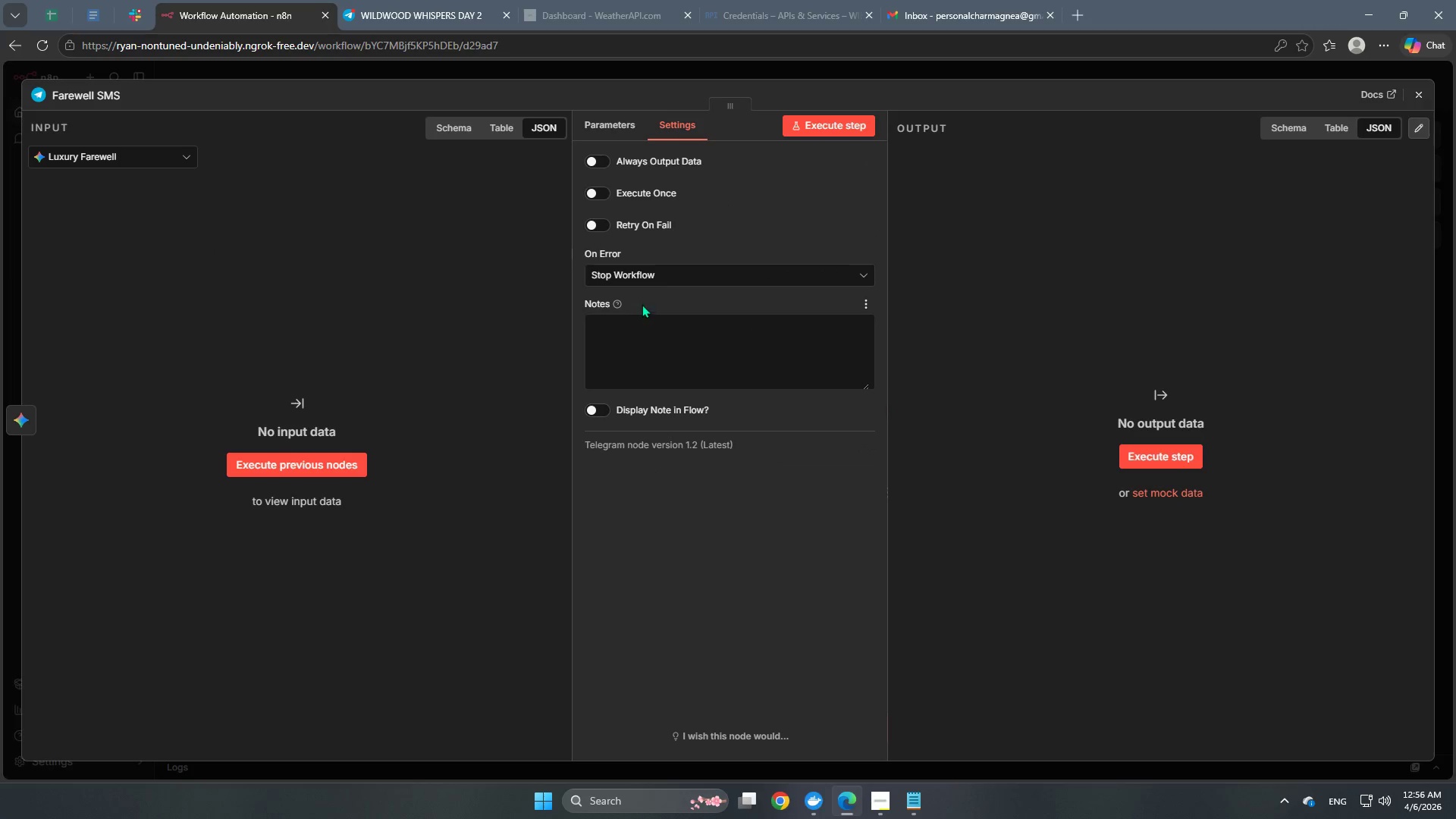 
left_click([660, 279])
 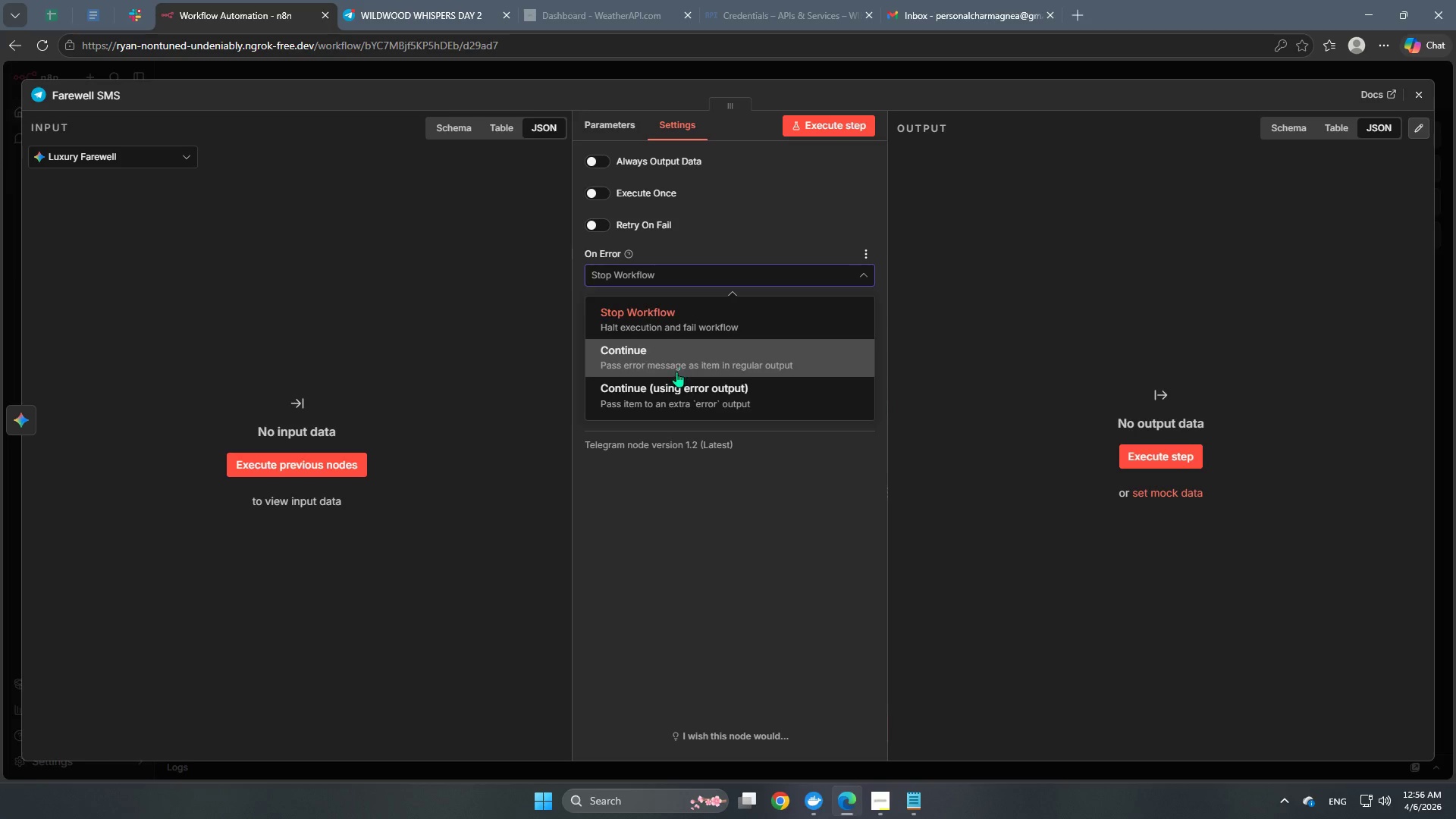 
left_click([671, 386])
 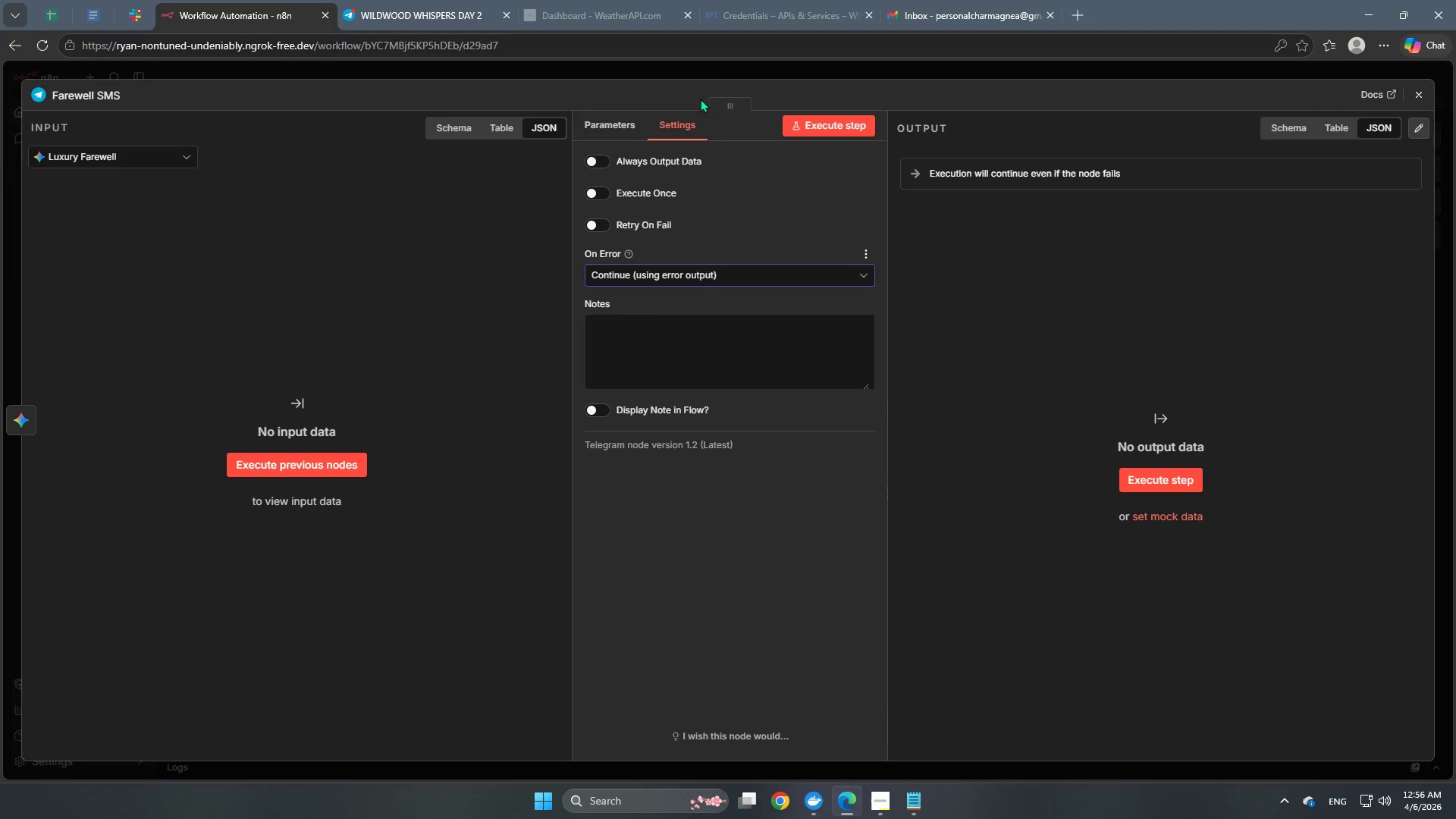 
left_click([708, 64])
 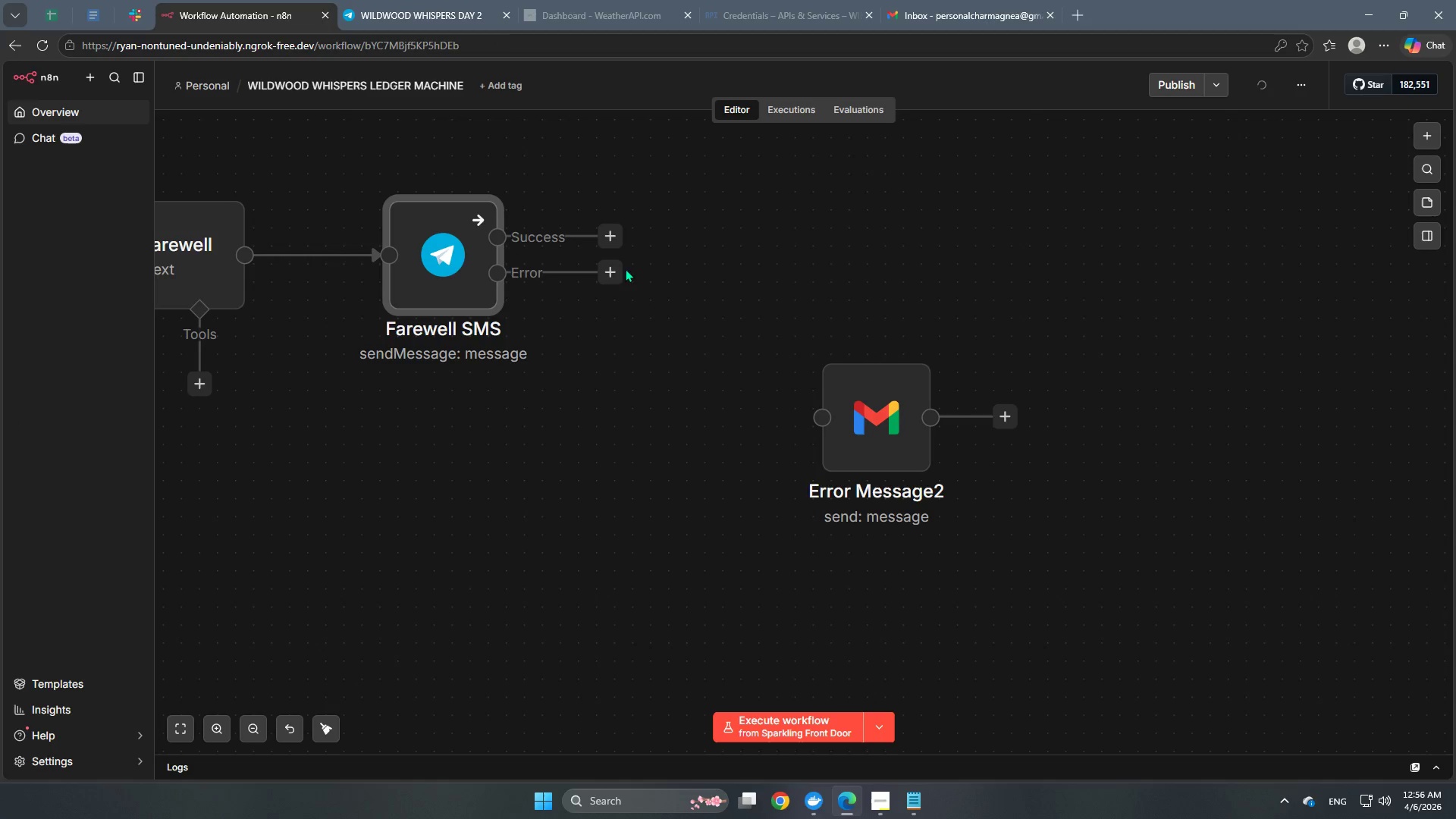 
left_click_drag(start_coordinate=[616, 270], to_coordinate=[799, 438])
 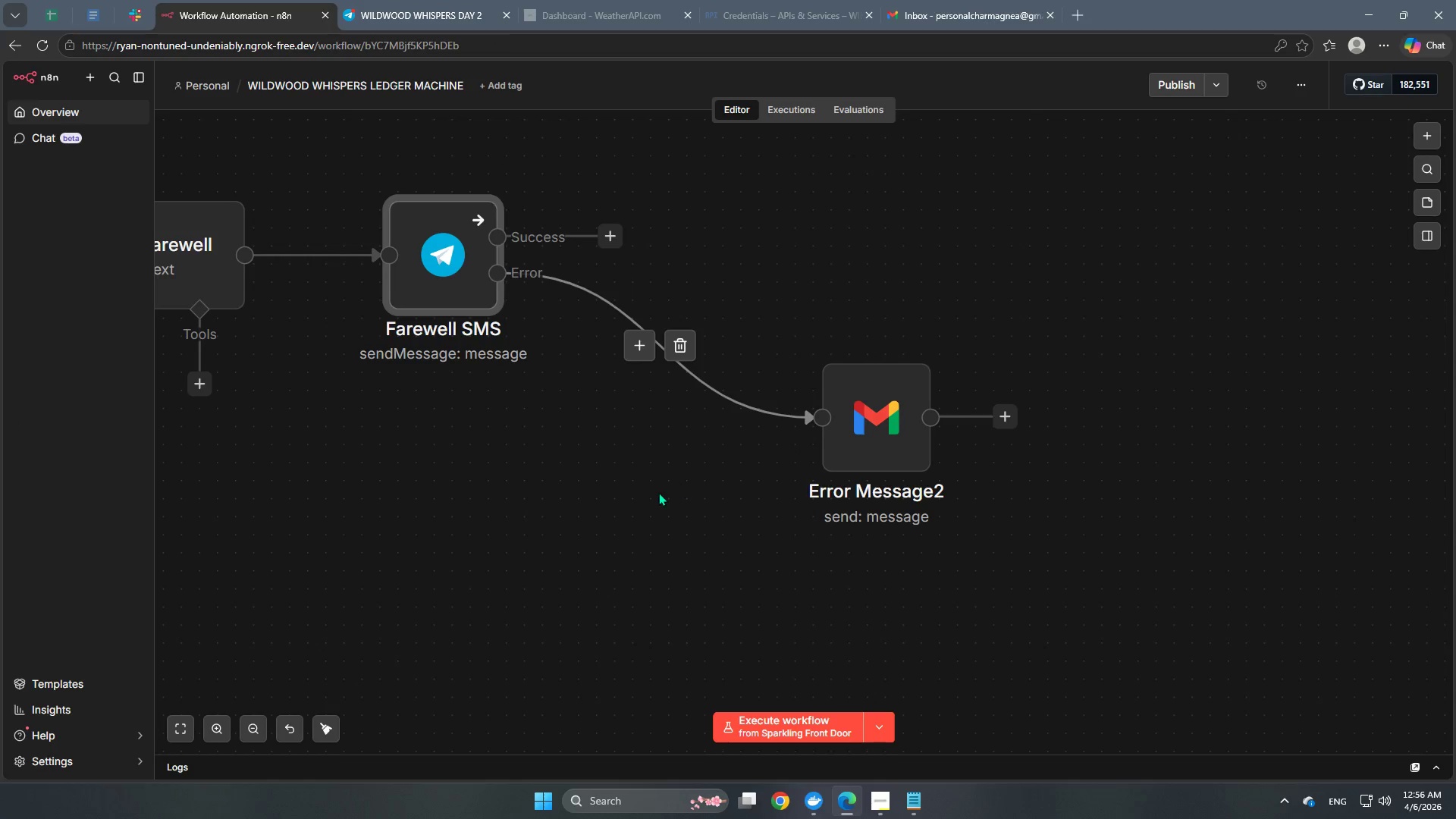 
left_click([657, 494])
 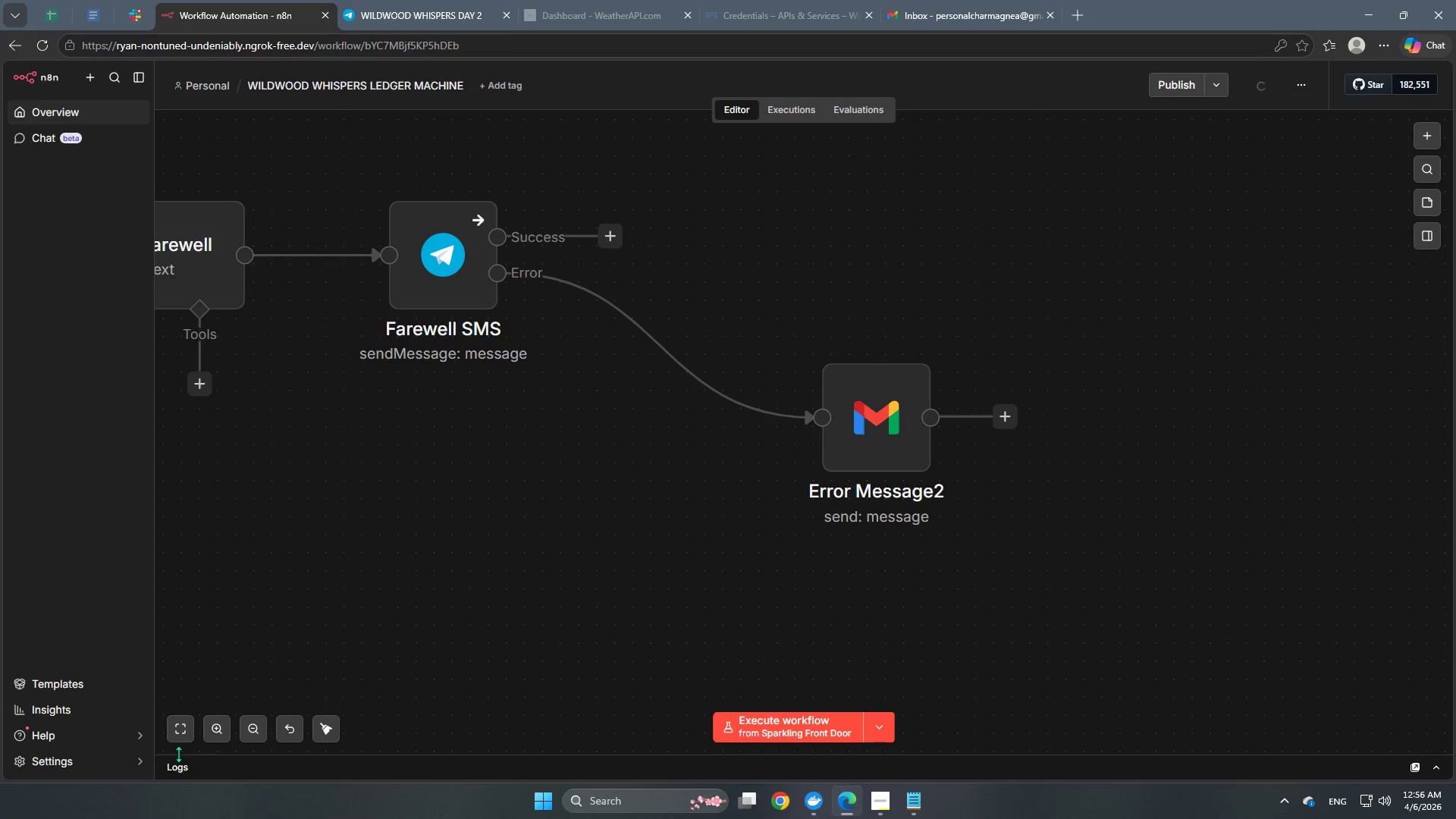 
left_click([175, 733])
 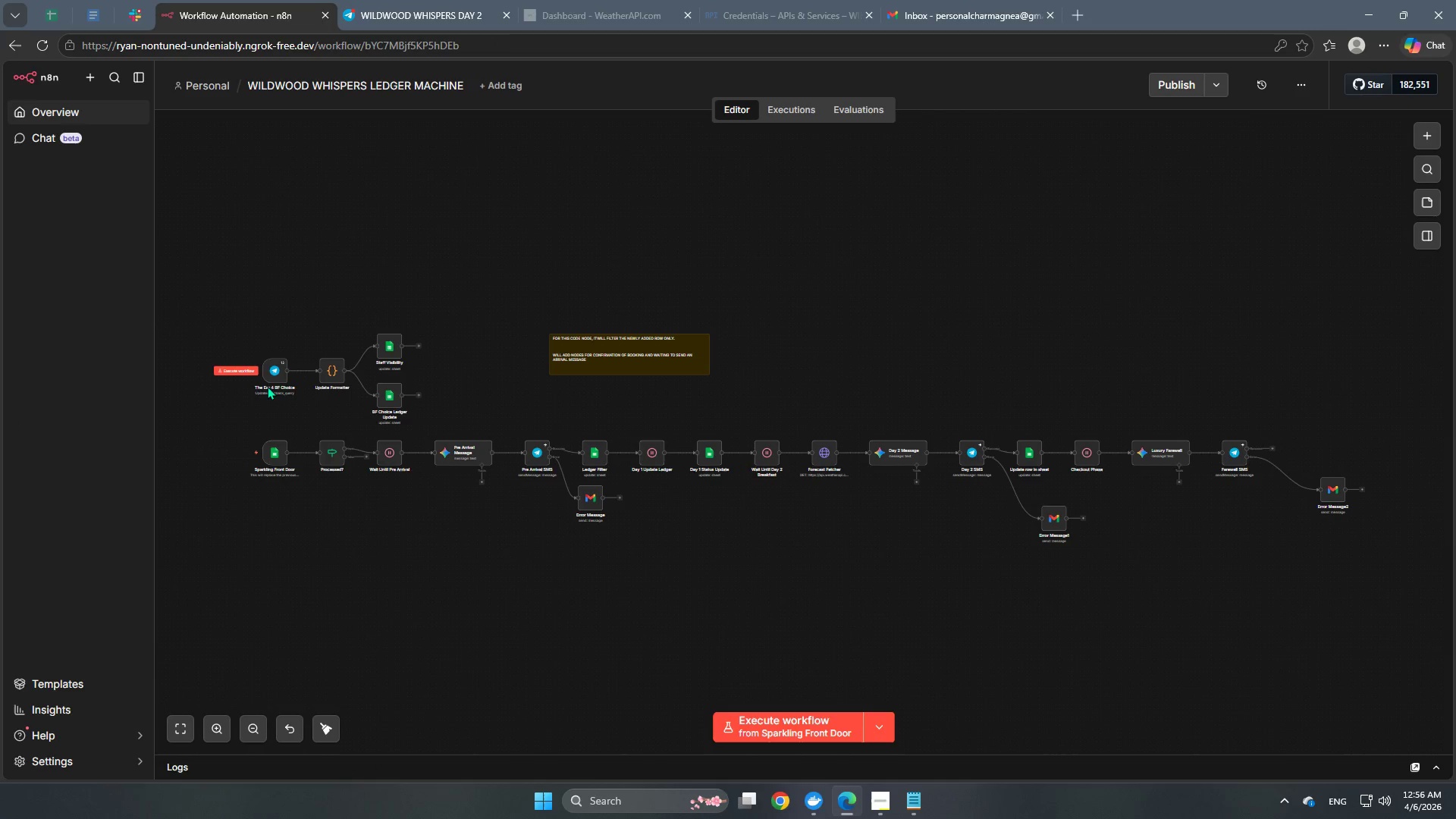 
double_click([269, 373])
 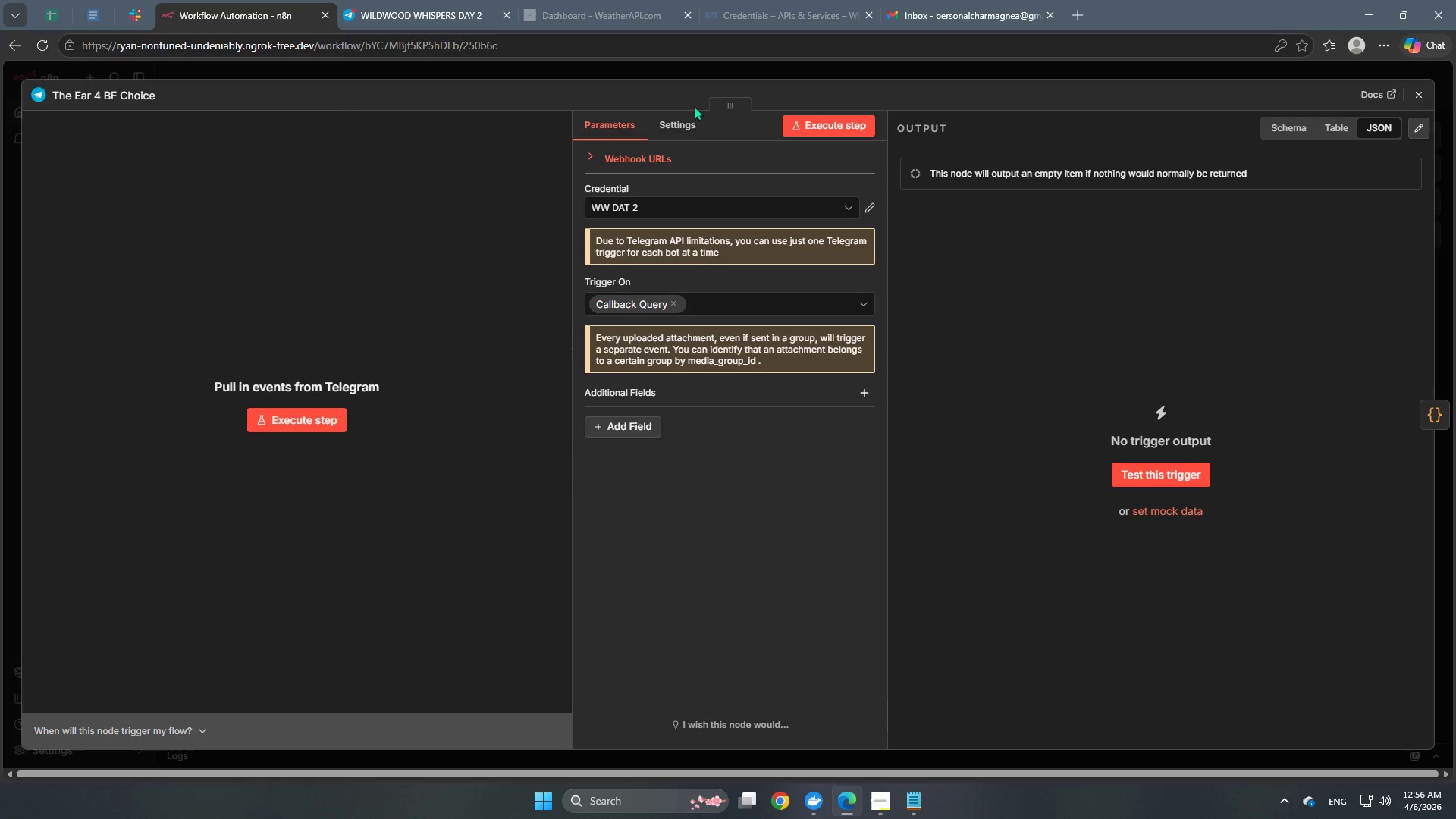 
left_click([680, 127])
 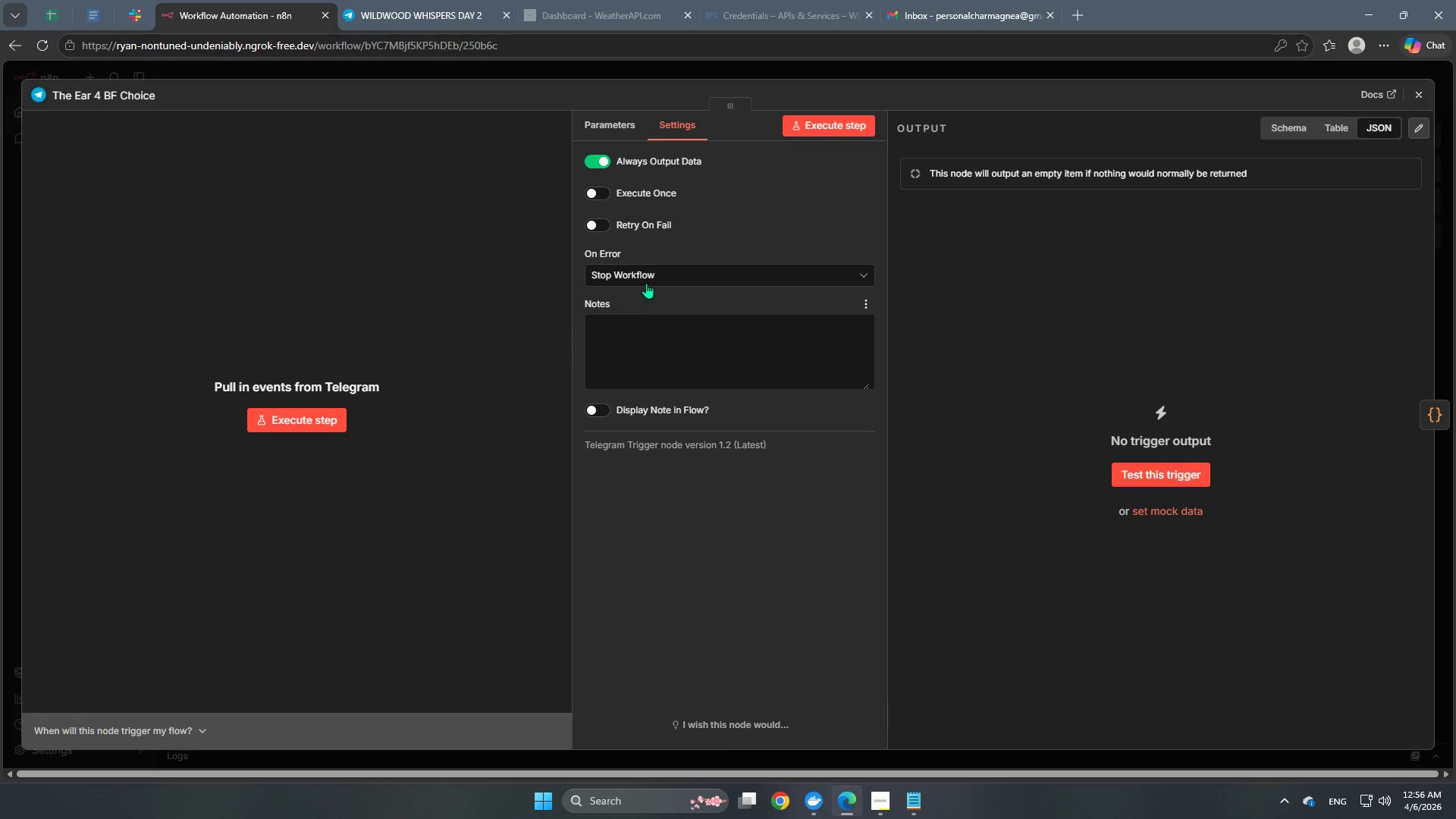 
left_click([660, 271])
 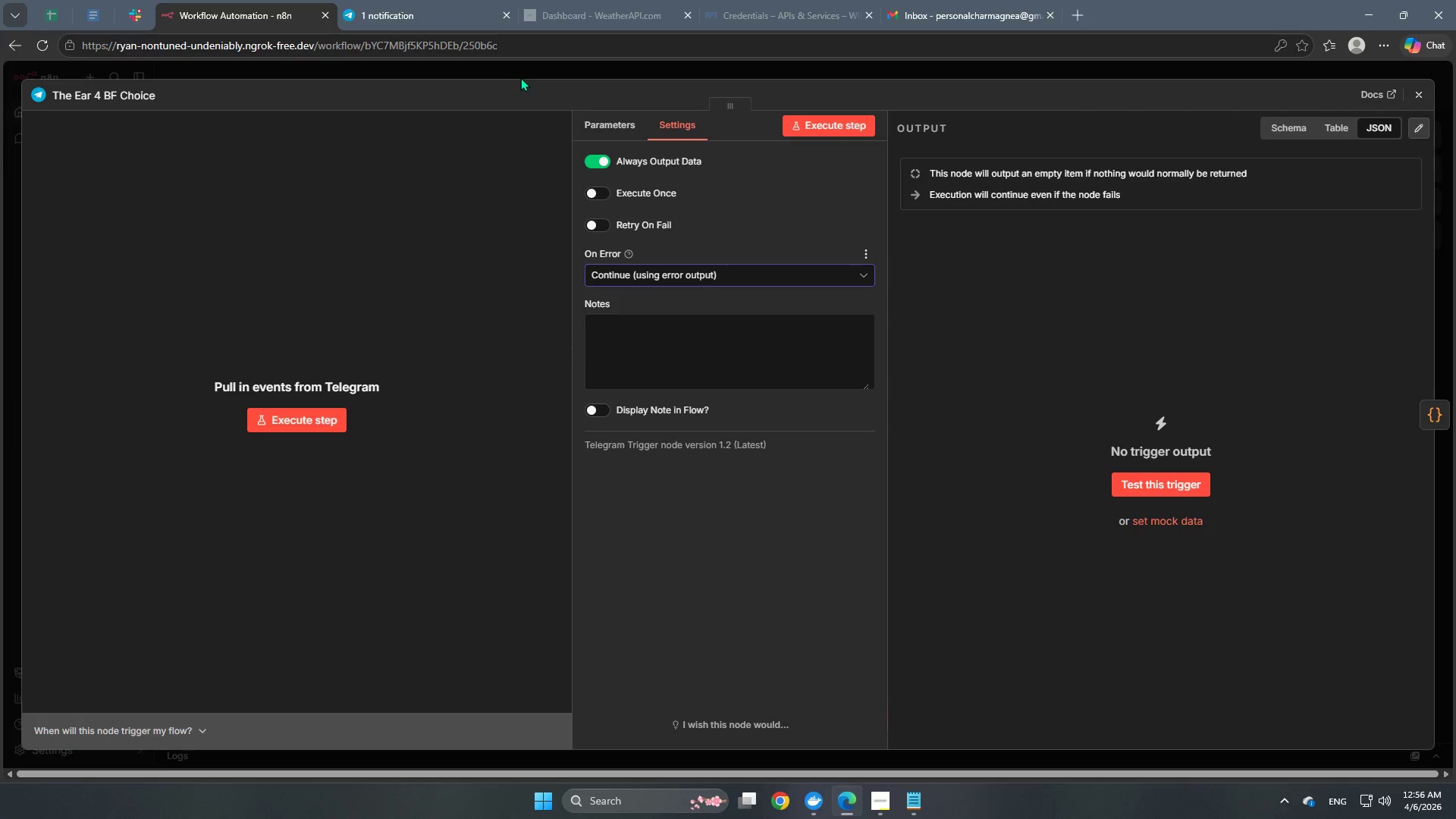 
left_click([525, 71])
 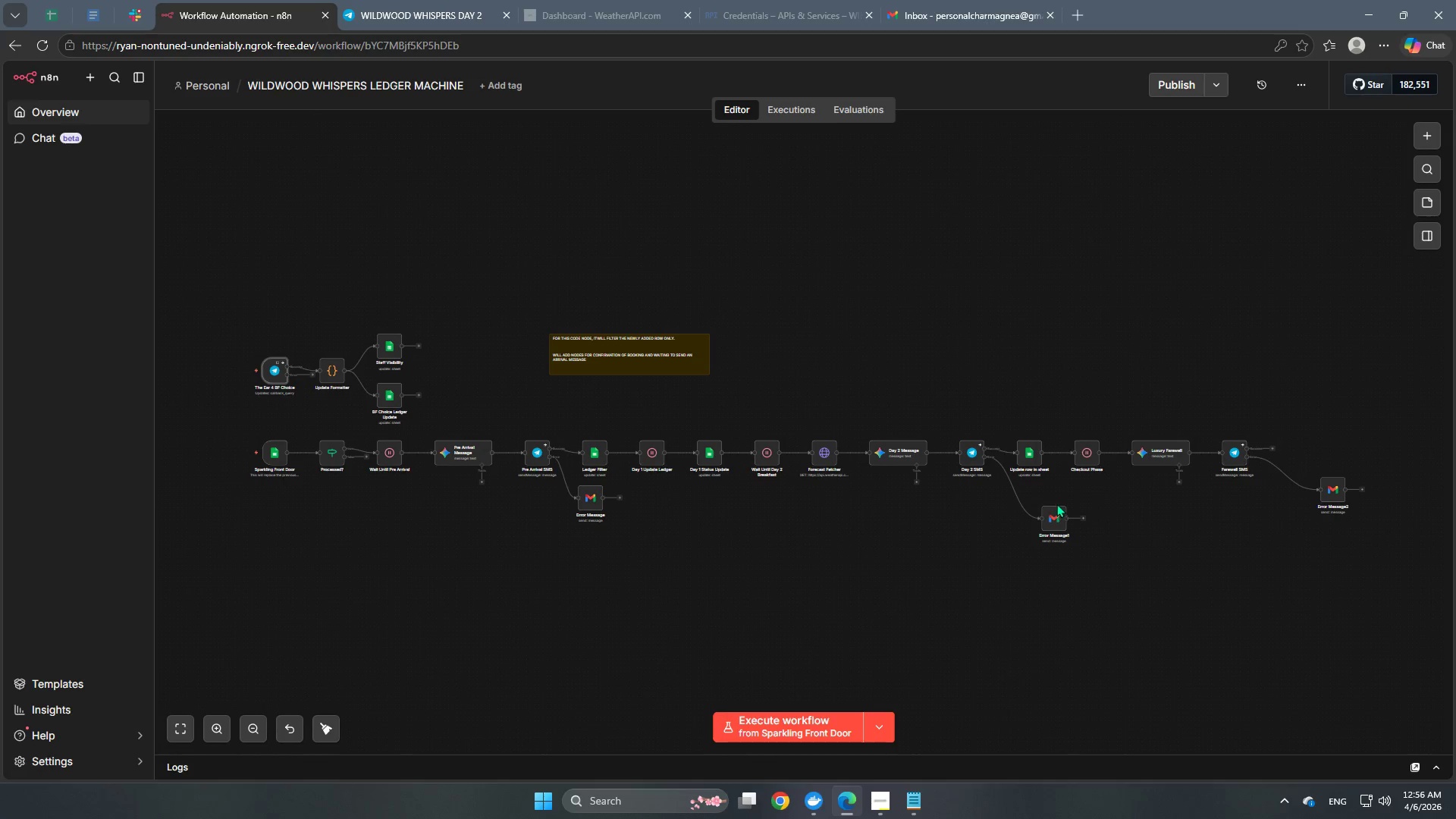 
hold_key(key=Space, duration=1.38)
 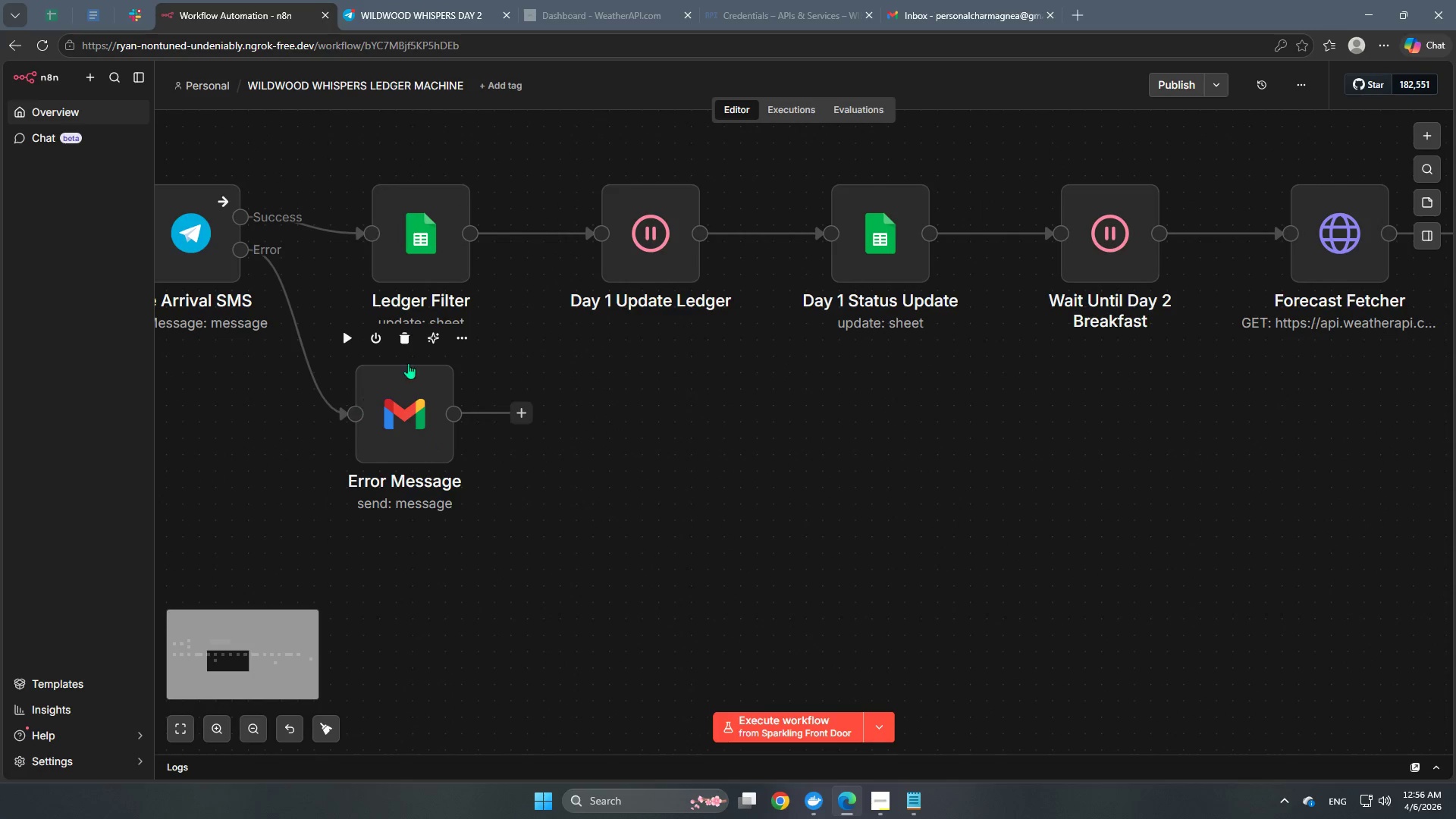 
left_click([462, 341])
 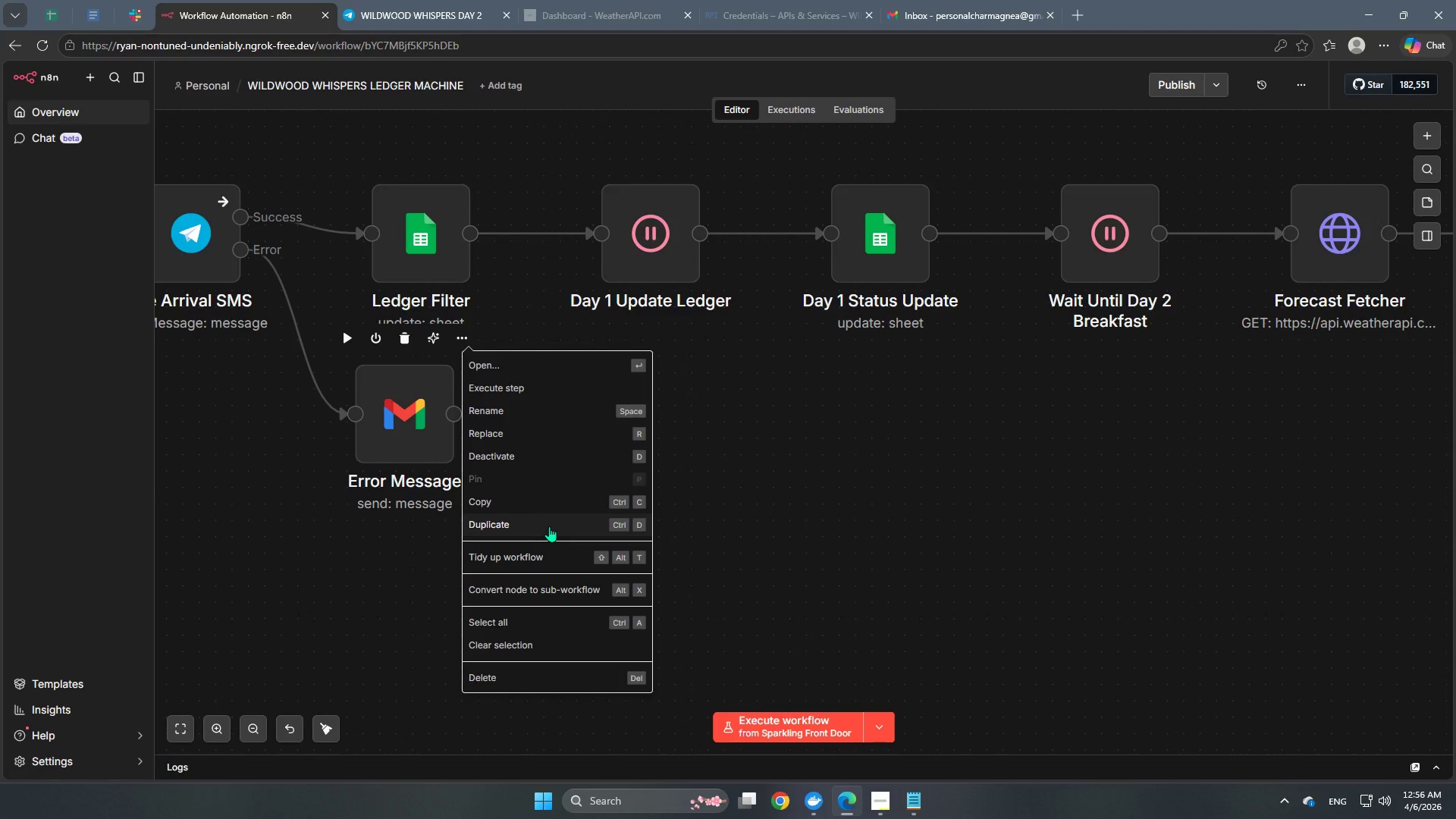 
scroll: coordinate [652, 526], scroll_direction: up, amount: 10.0
 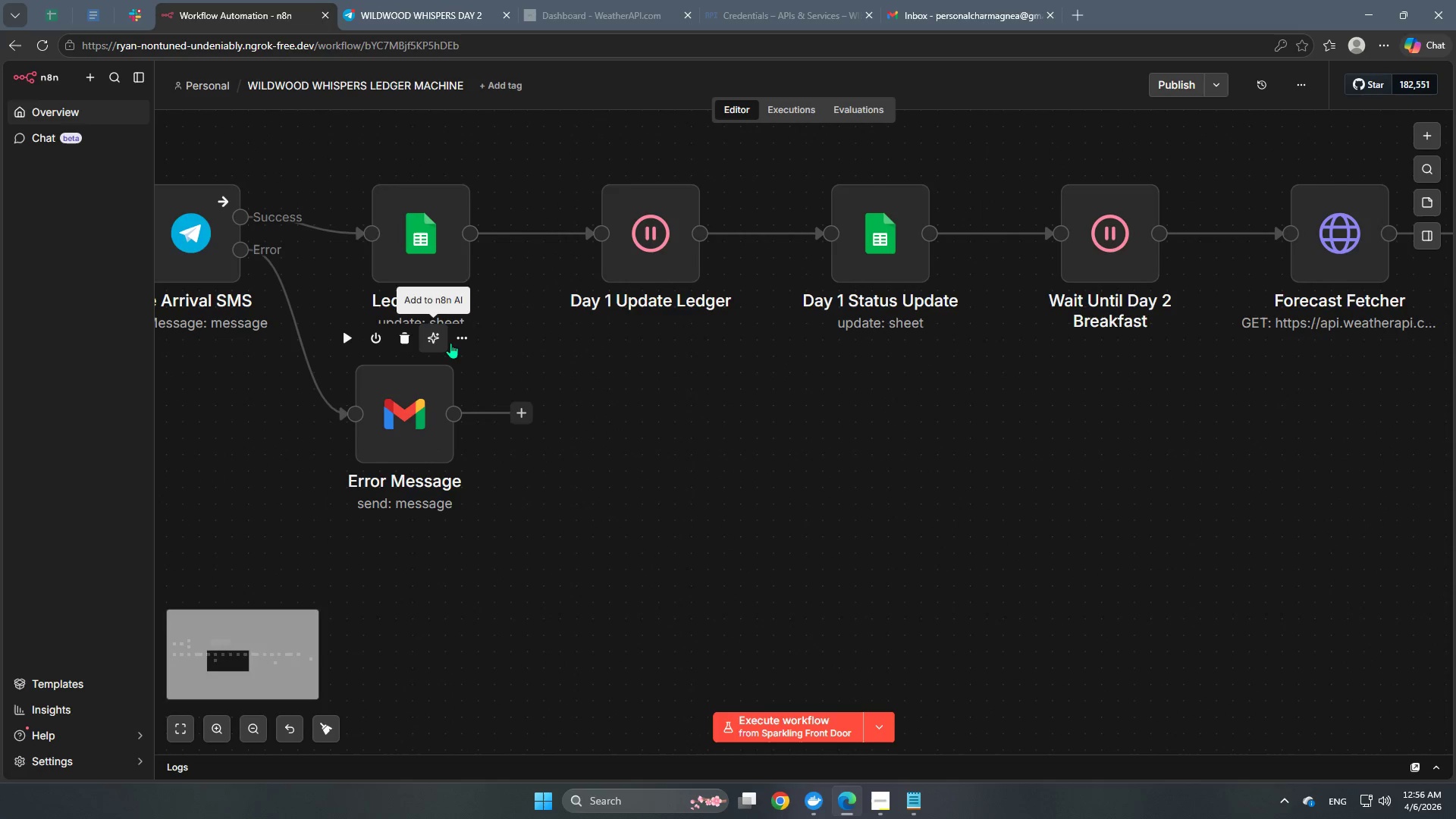 
left_click([549, 526])
 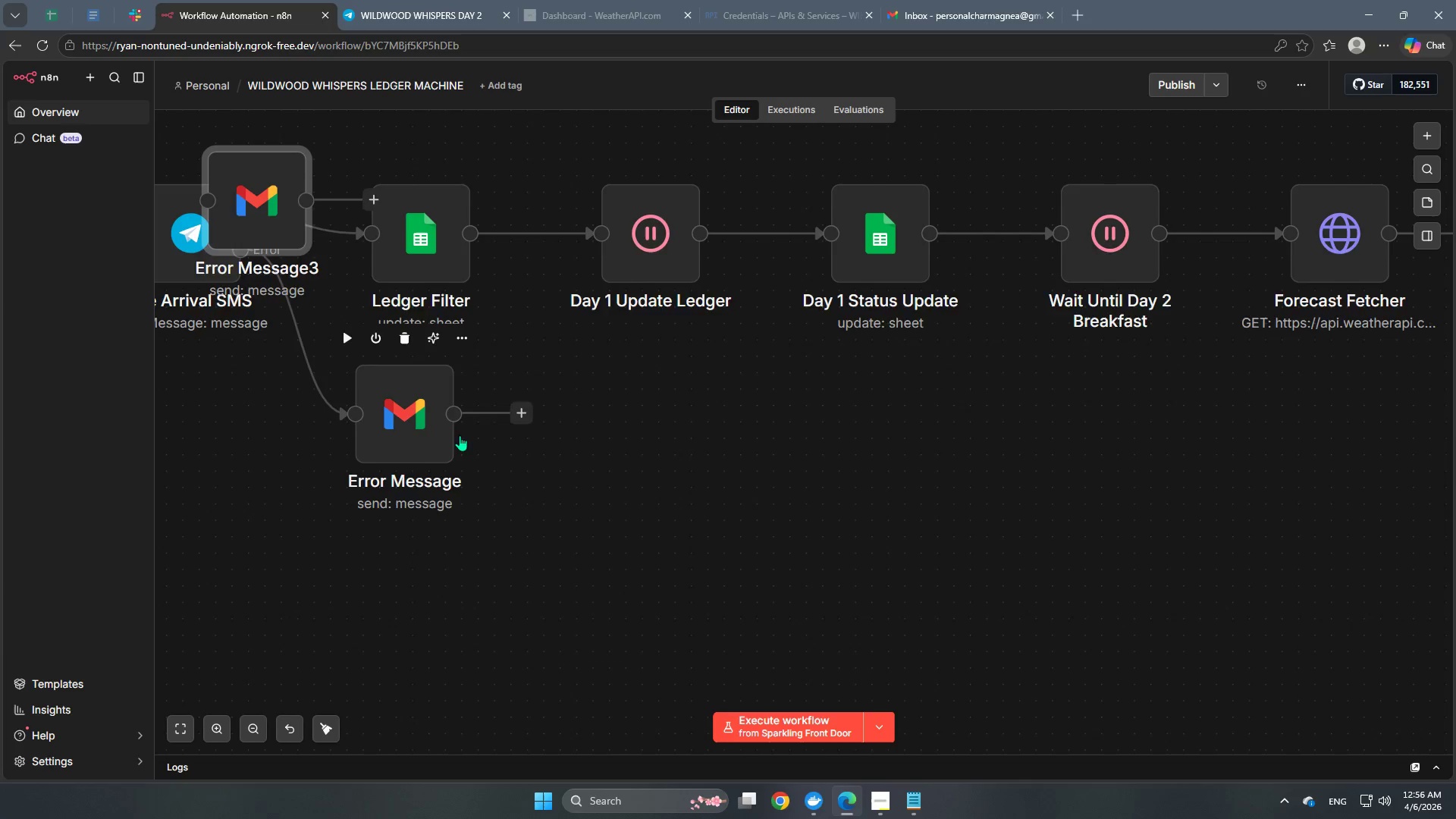 
hold_key(key=Space, duration=0.84)
 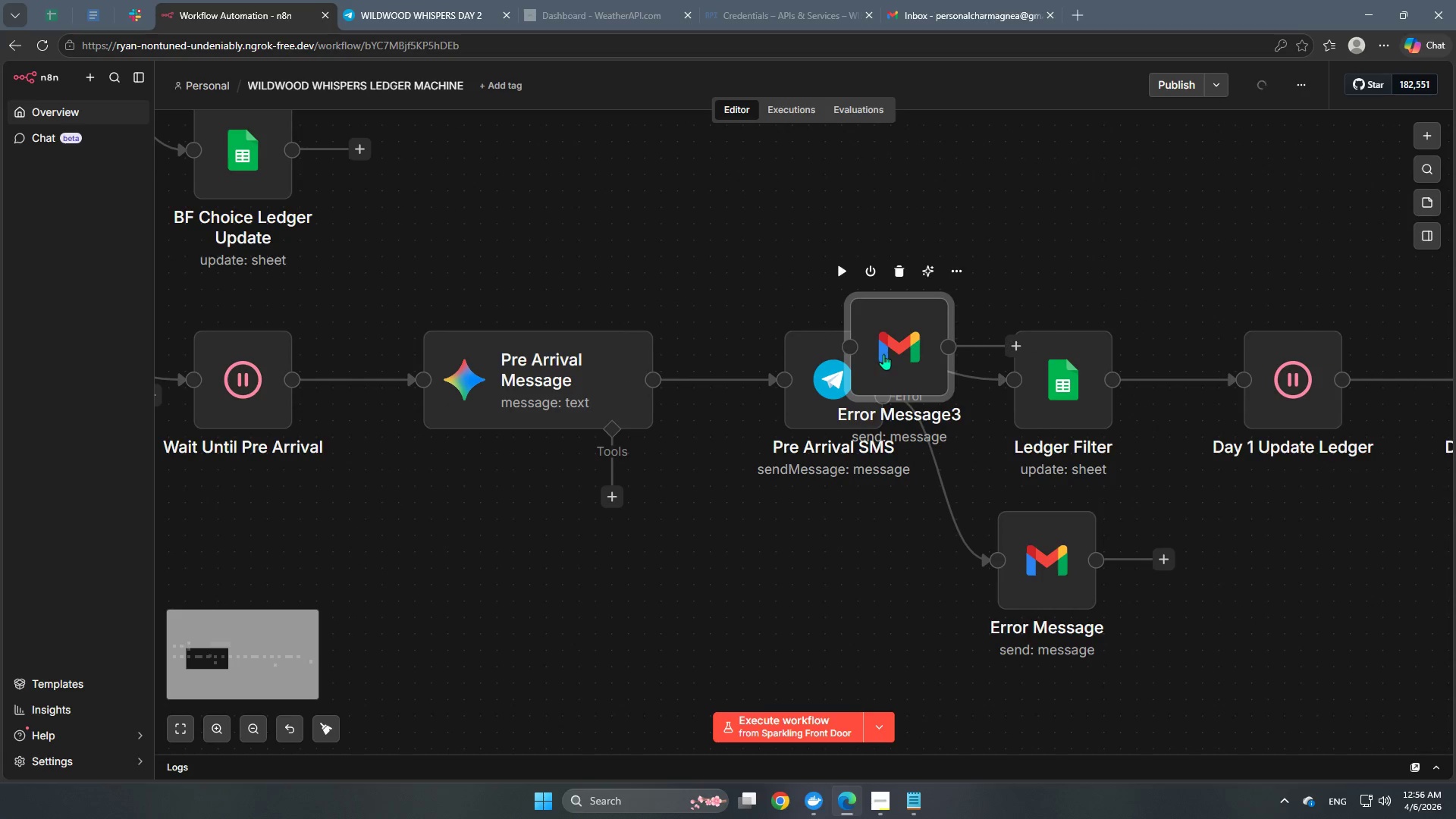 
left_click_drag(start_coordinate=[638, 605], to_coordinate=[1280, 600])
 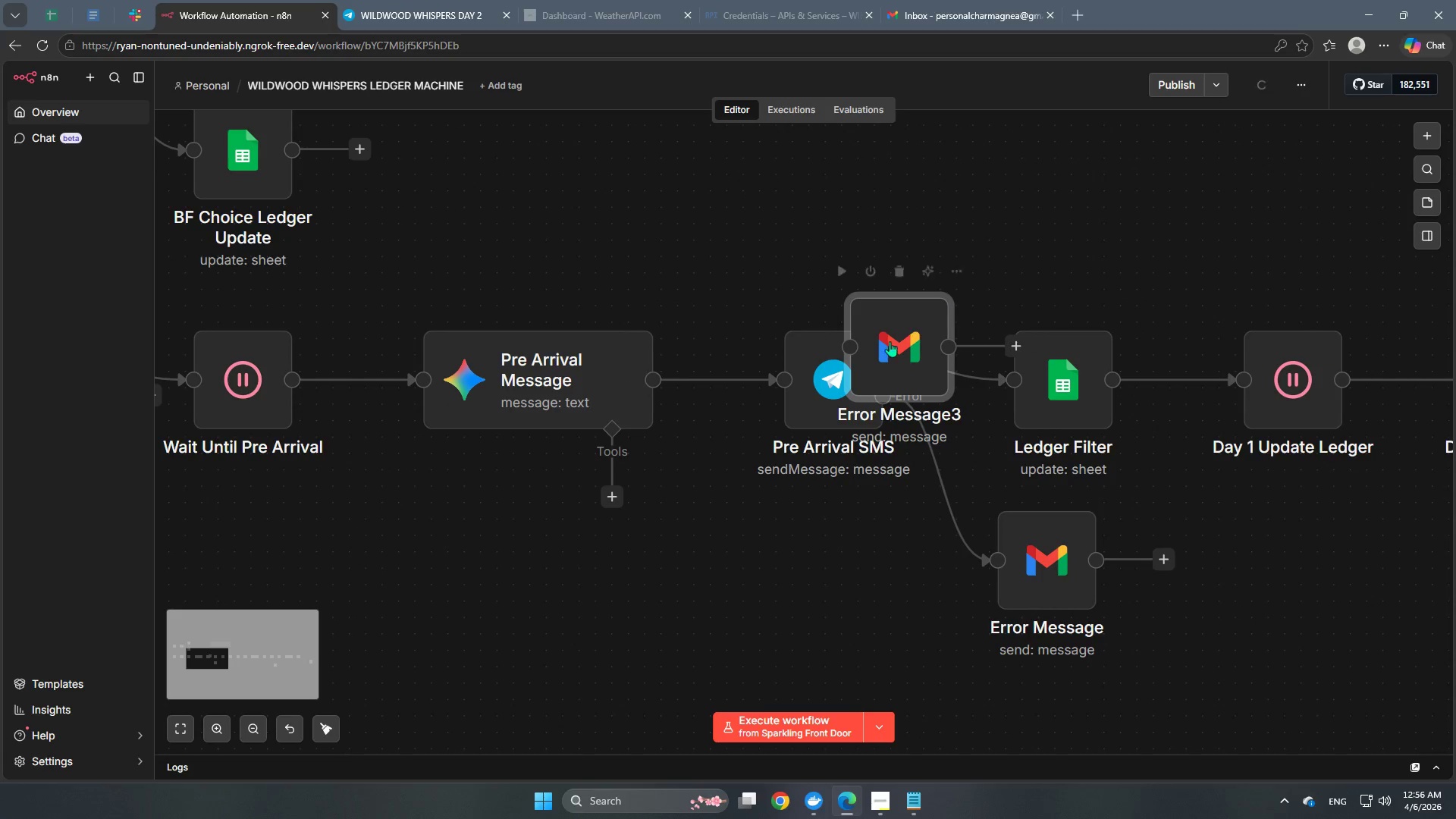 
left_click_drag(start_coordinate=[883, 354], to_coordinate=[554, 224])
 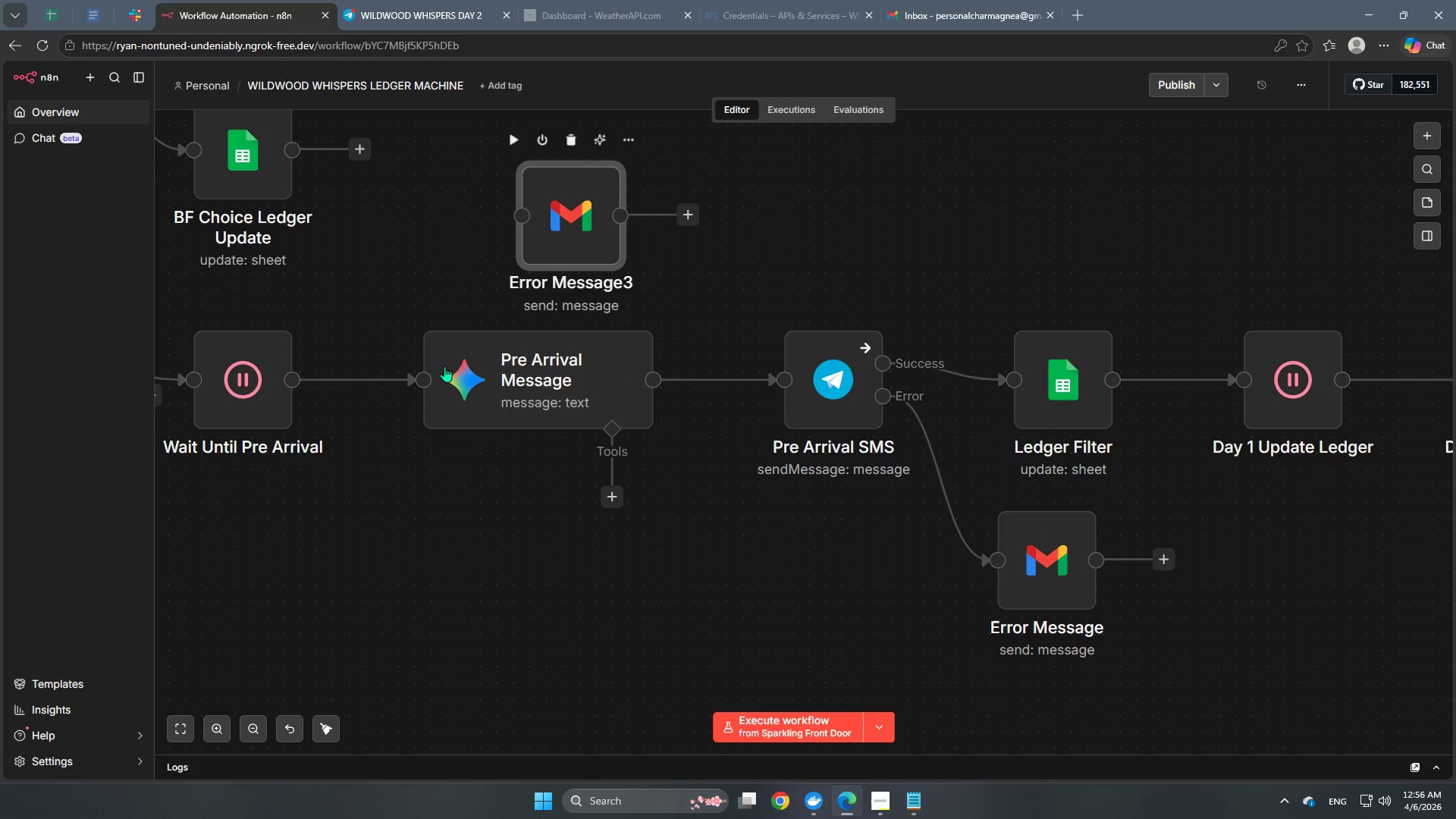 
hold_key(key=Space, duration=1.03)
 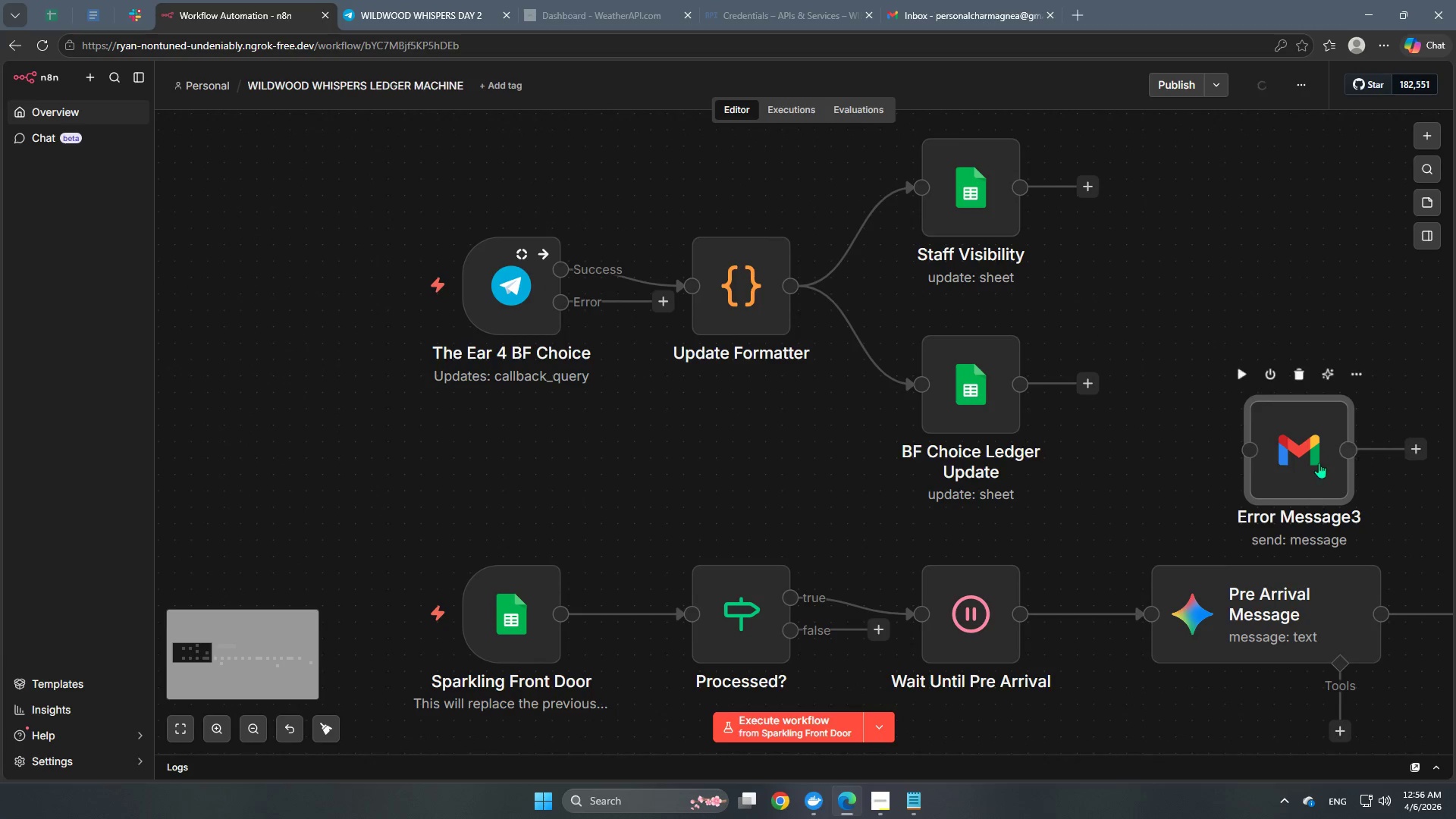 
left_click_drag(start_coordinate=[454, 460], to_coordinate=[1182, 695])
 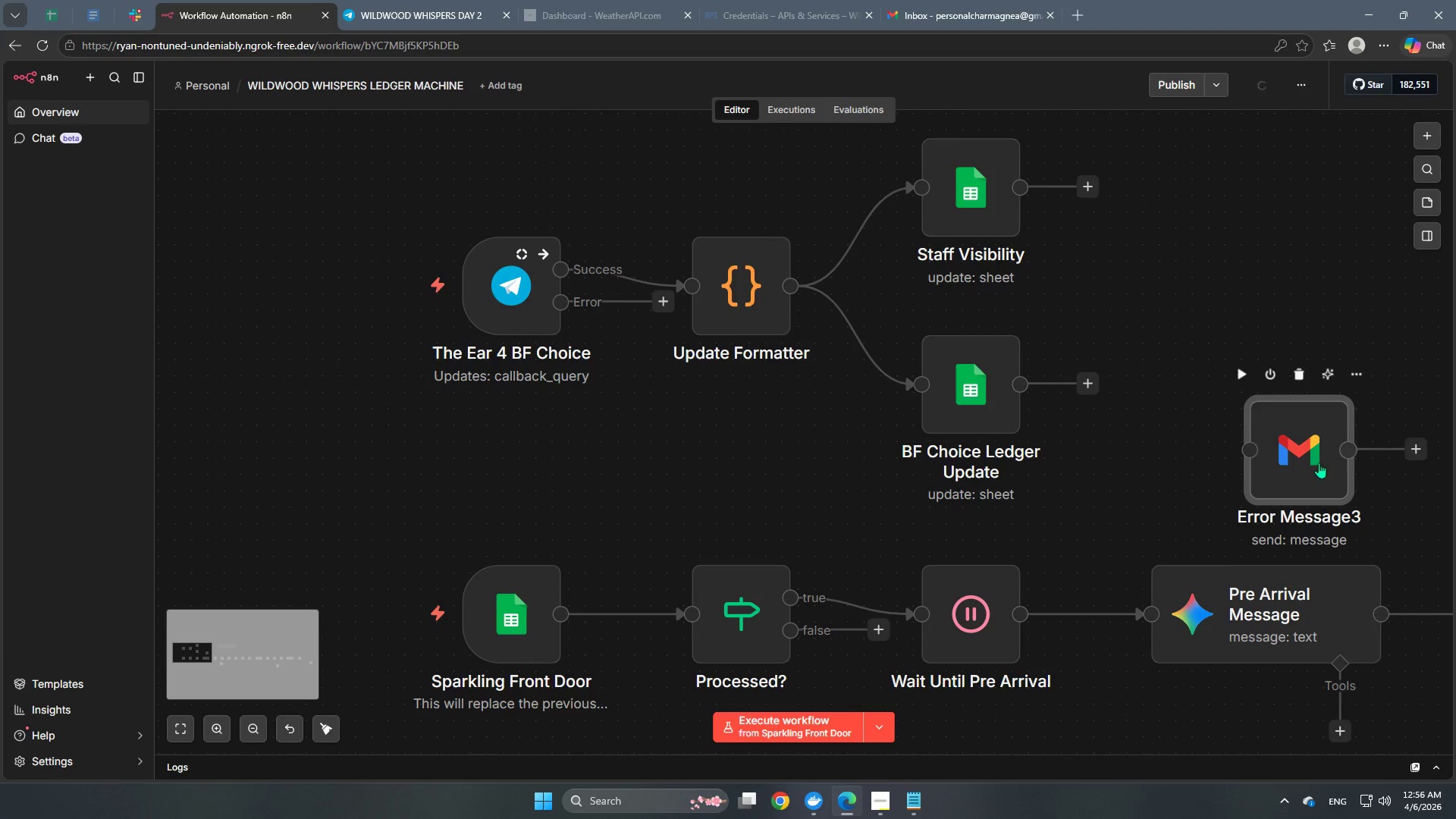 
scroll: coordinate [781, 598], scroll_direction: up, amount: 4.0
 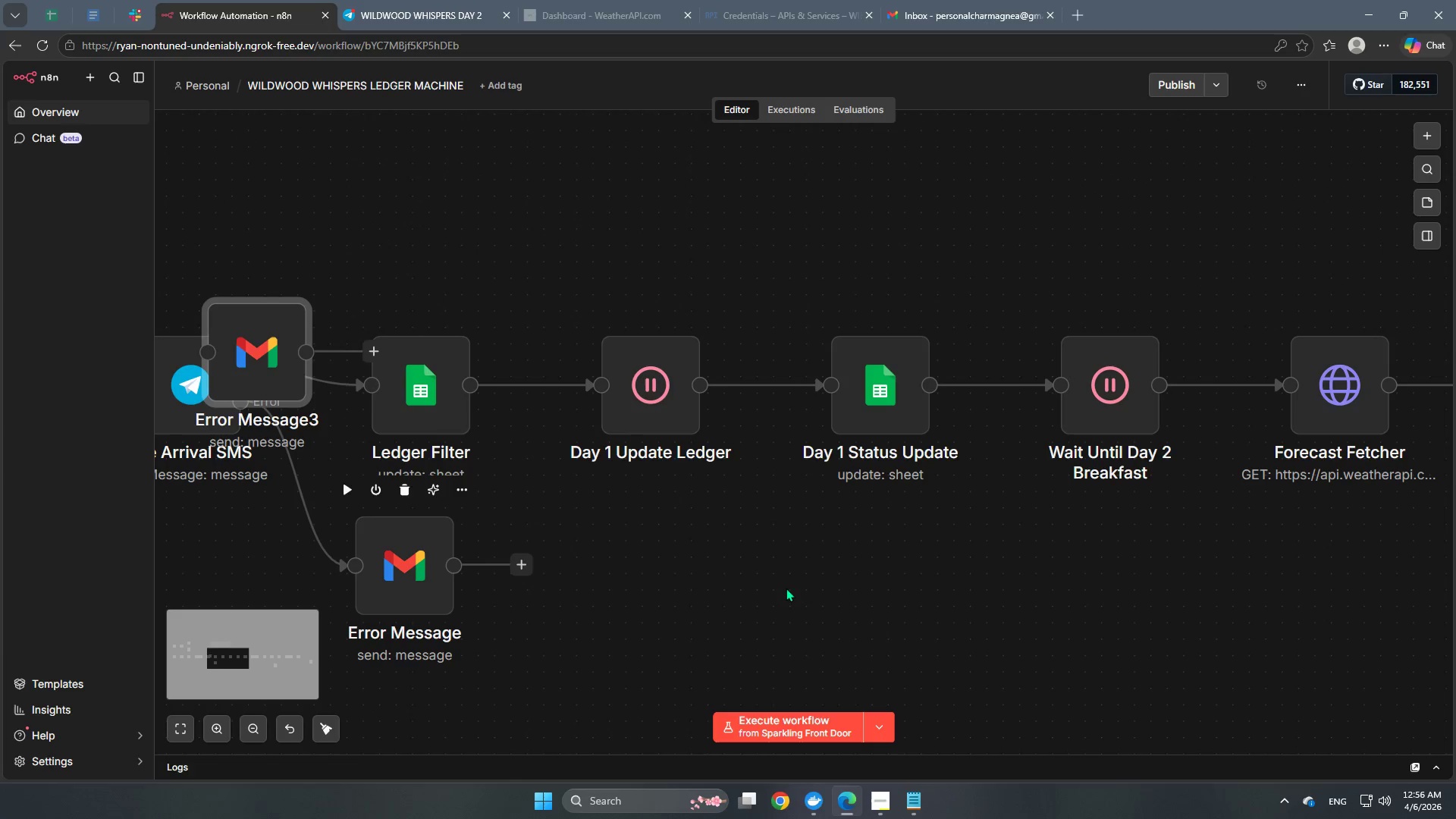 
left_click_drag(start_coordinate=[1315, 464], to_coordinate=[720, 387])
 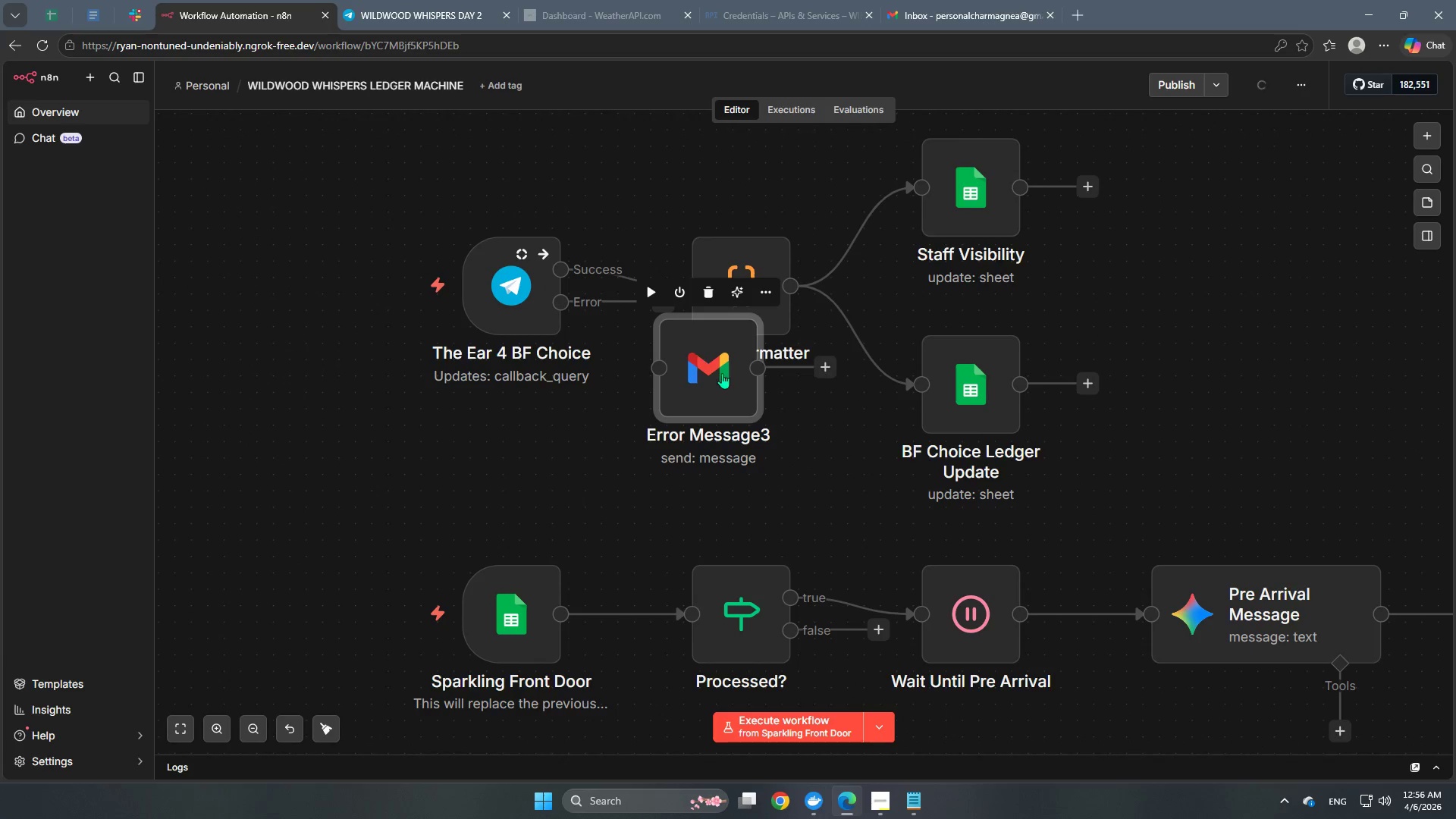 
left_click_drag(start_coordinate=[731, 379], to_coordinate=[845, 448])
 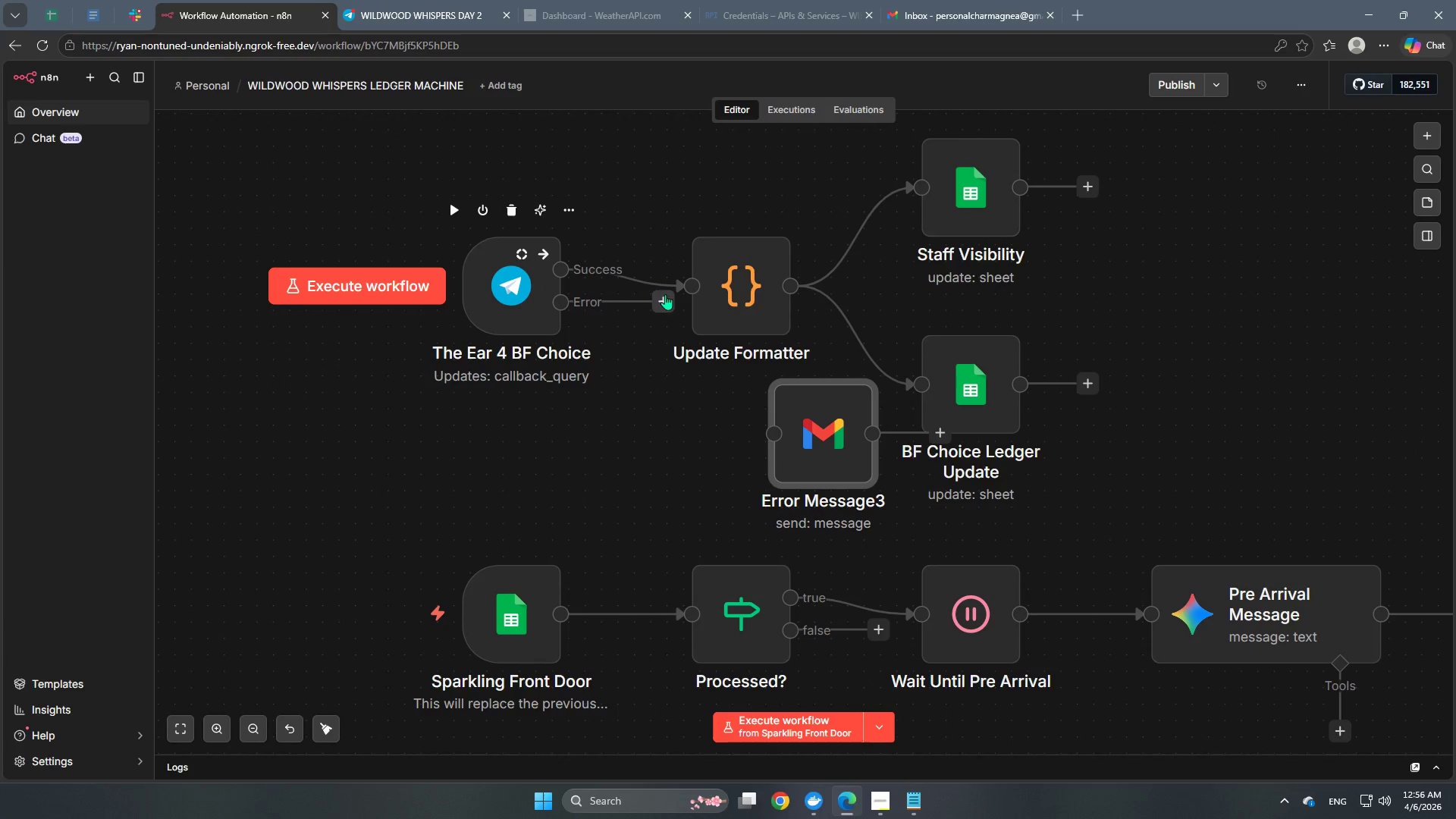 
left_click_drag(start_coordinate=[667, 297], to_coordinate=[777, 443])
 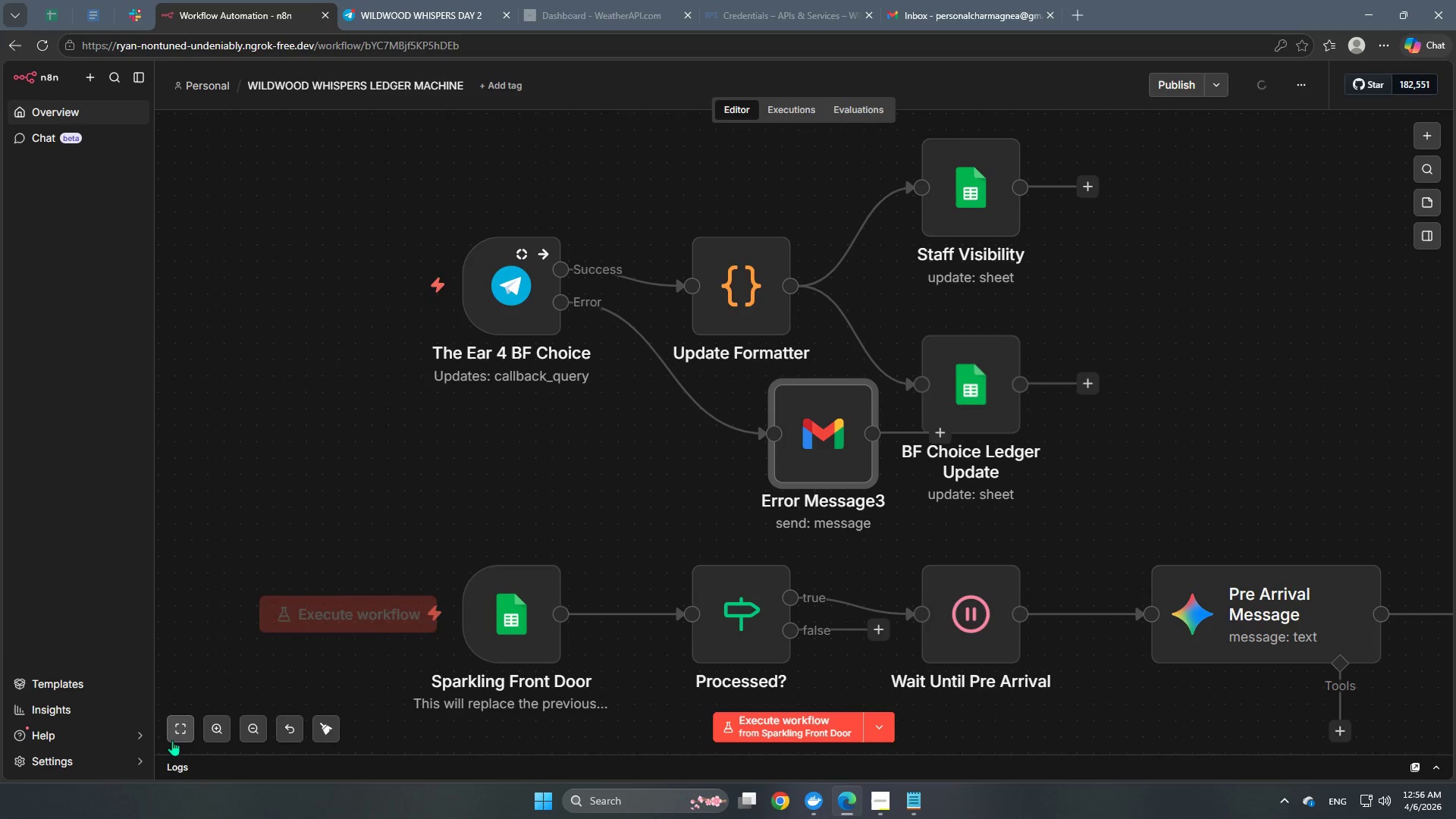 
left_click([180, 734])
 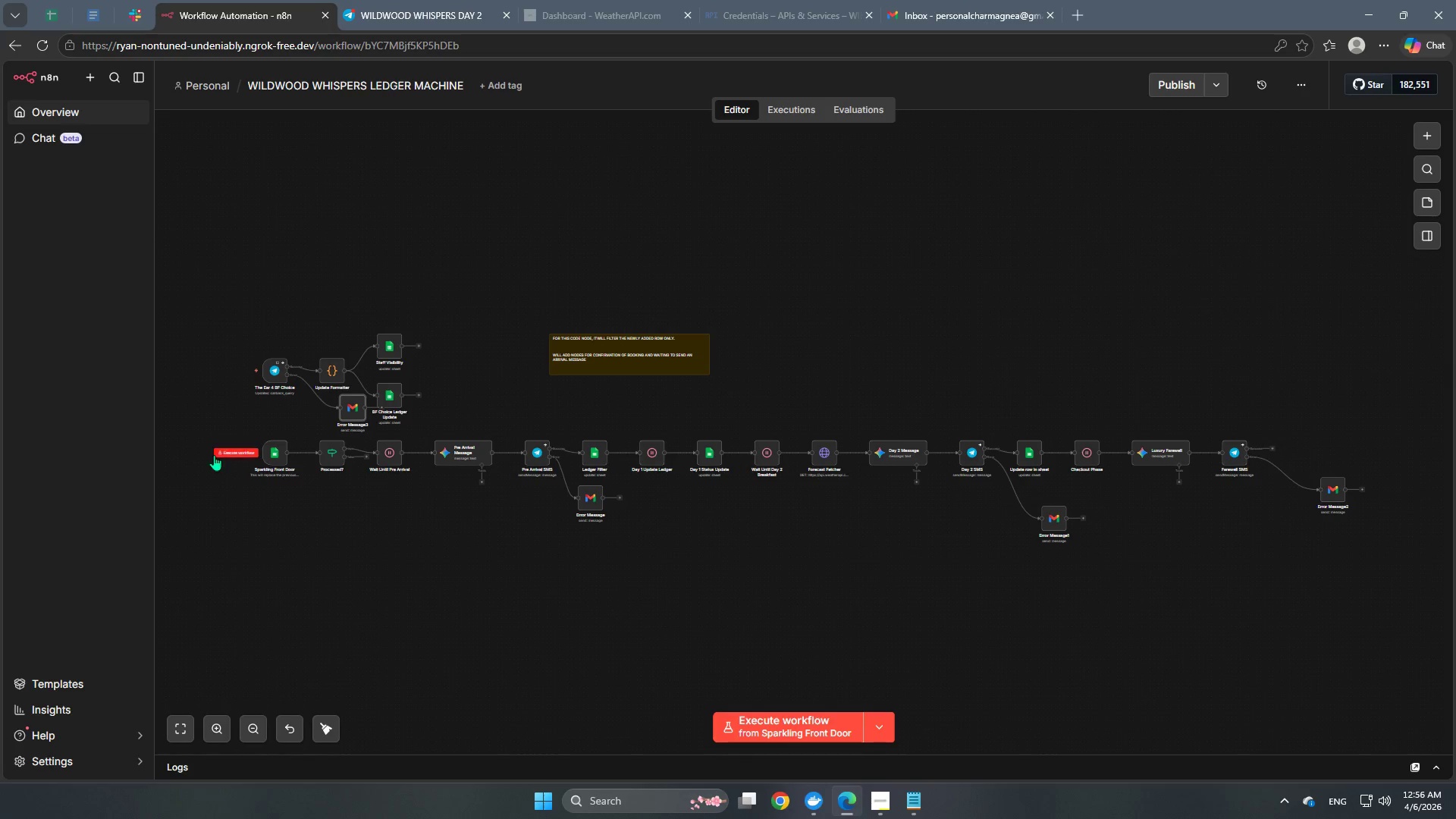 
left_click([219, 450])
 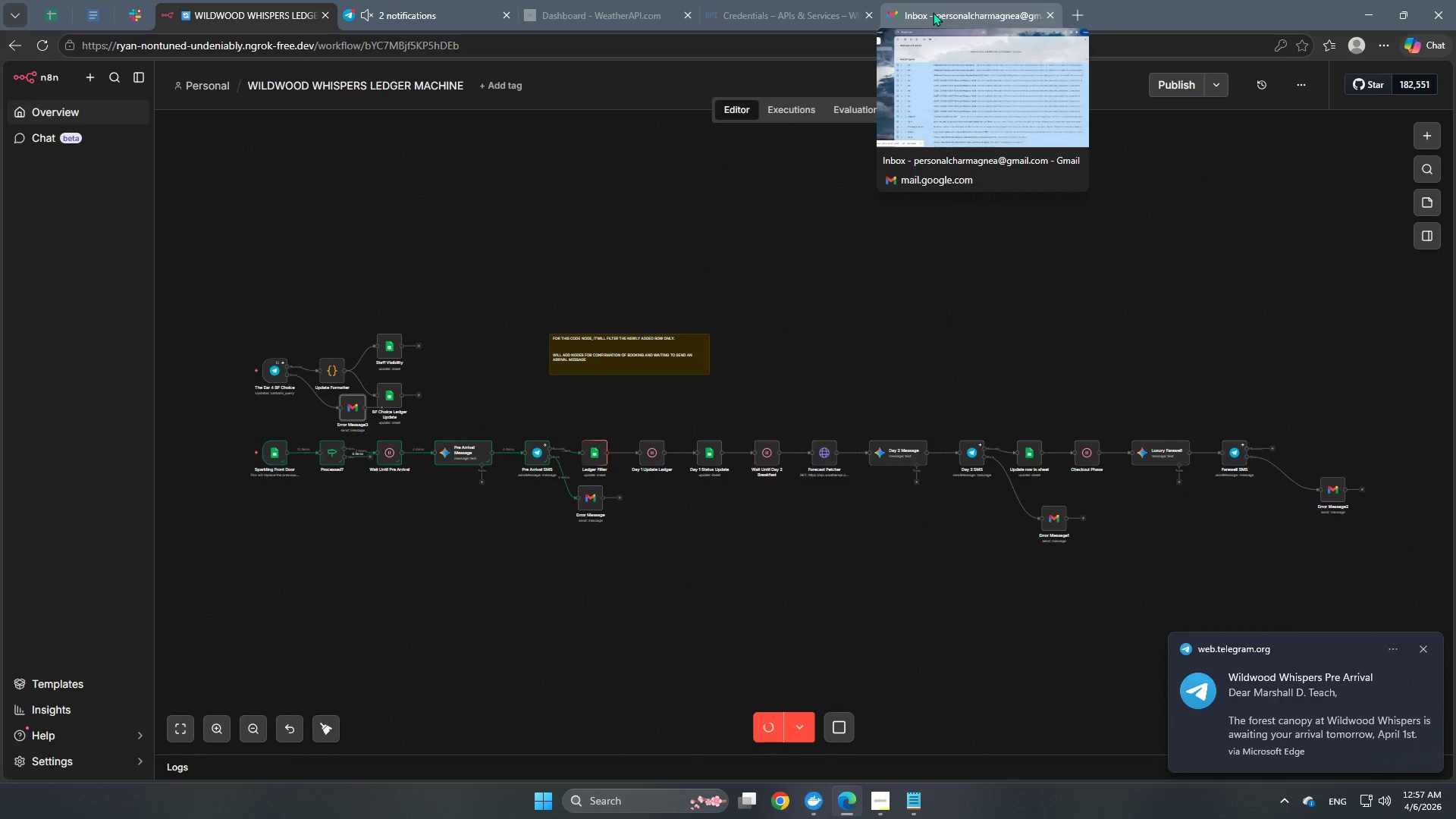 
wait(22.16)
 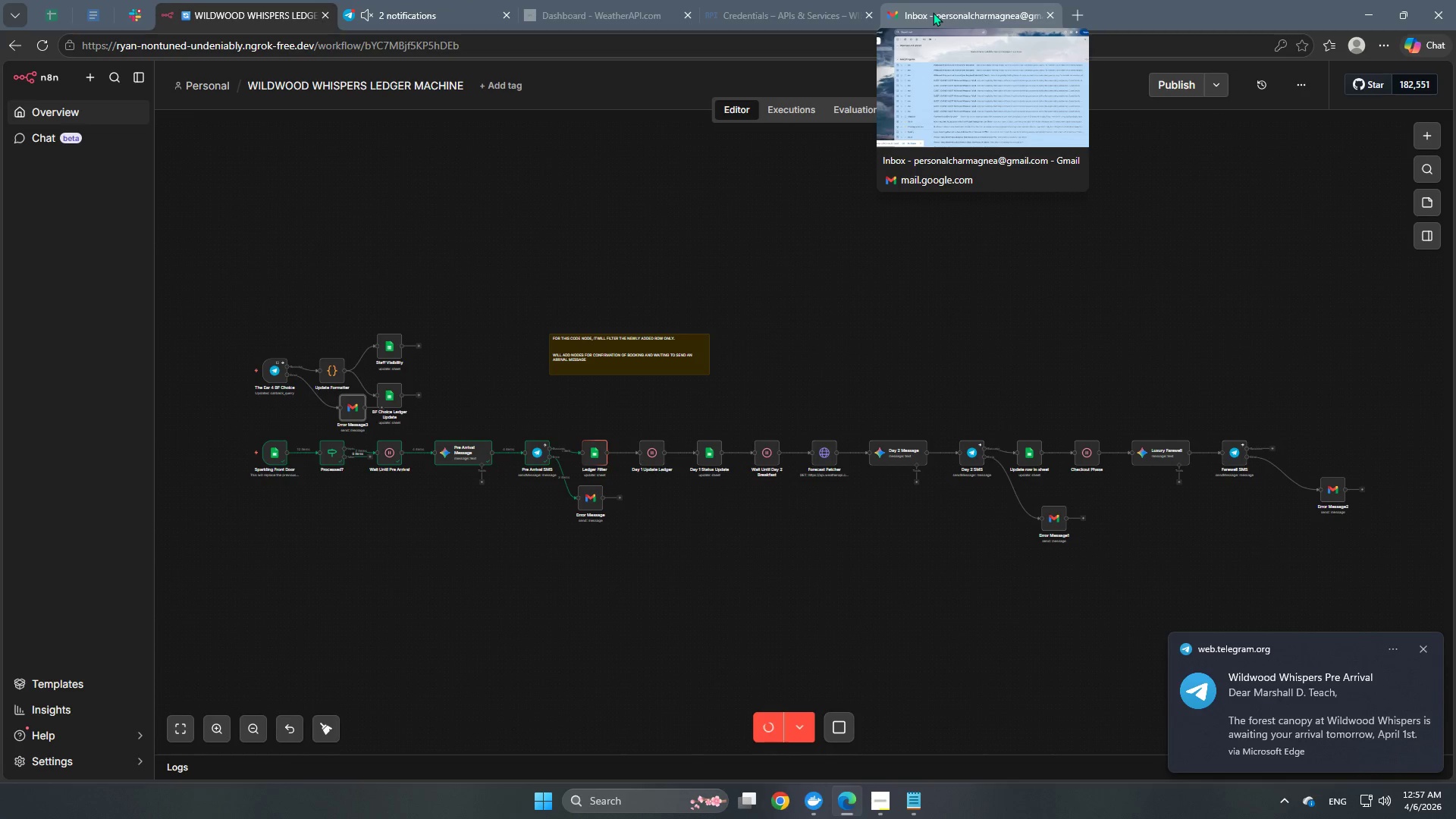 
left_click([53, 15])
 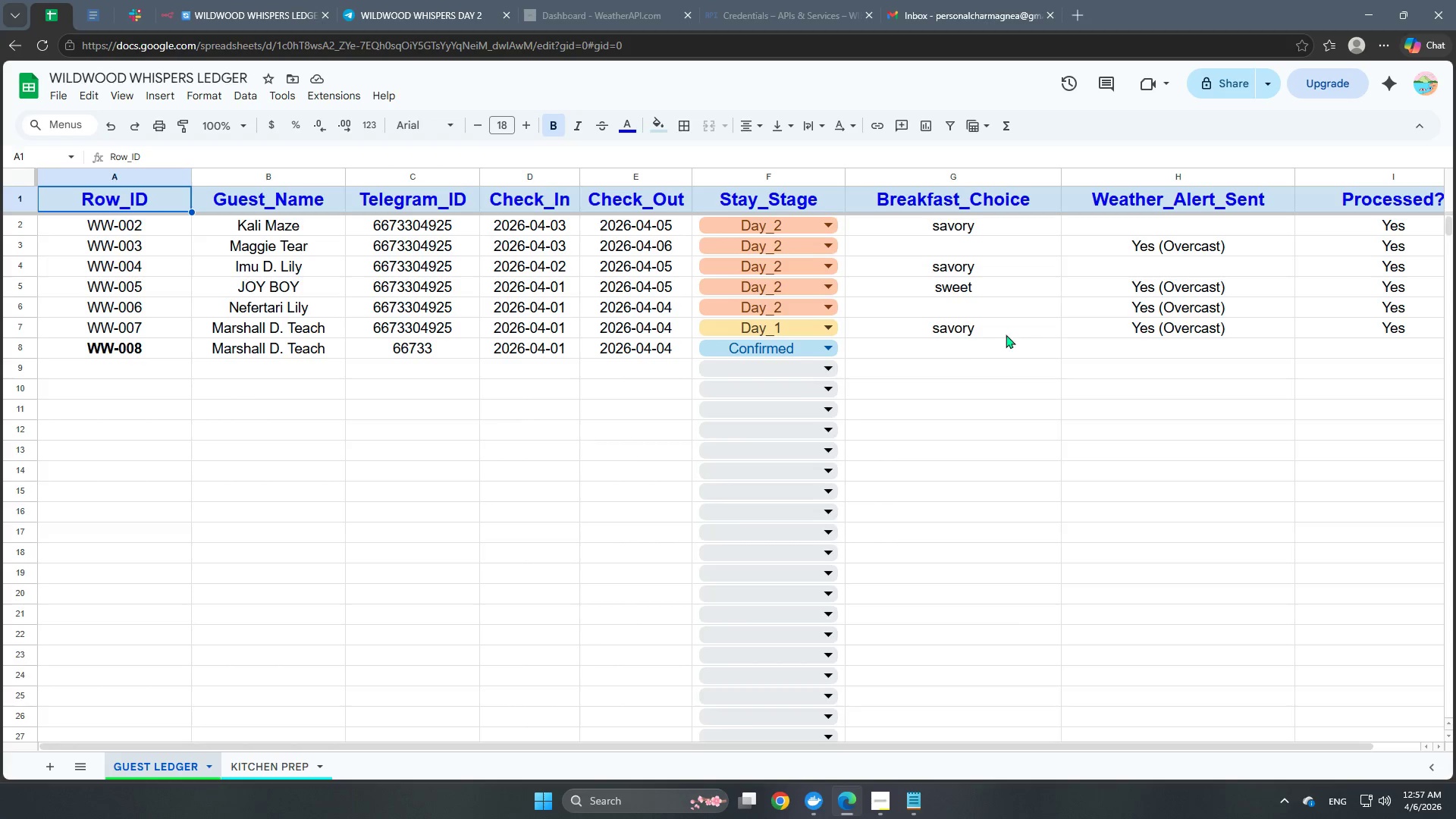 
wait(5.09)
 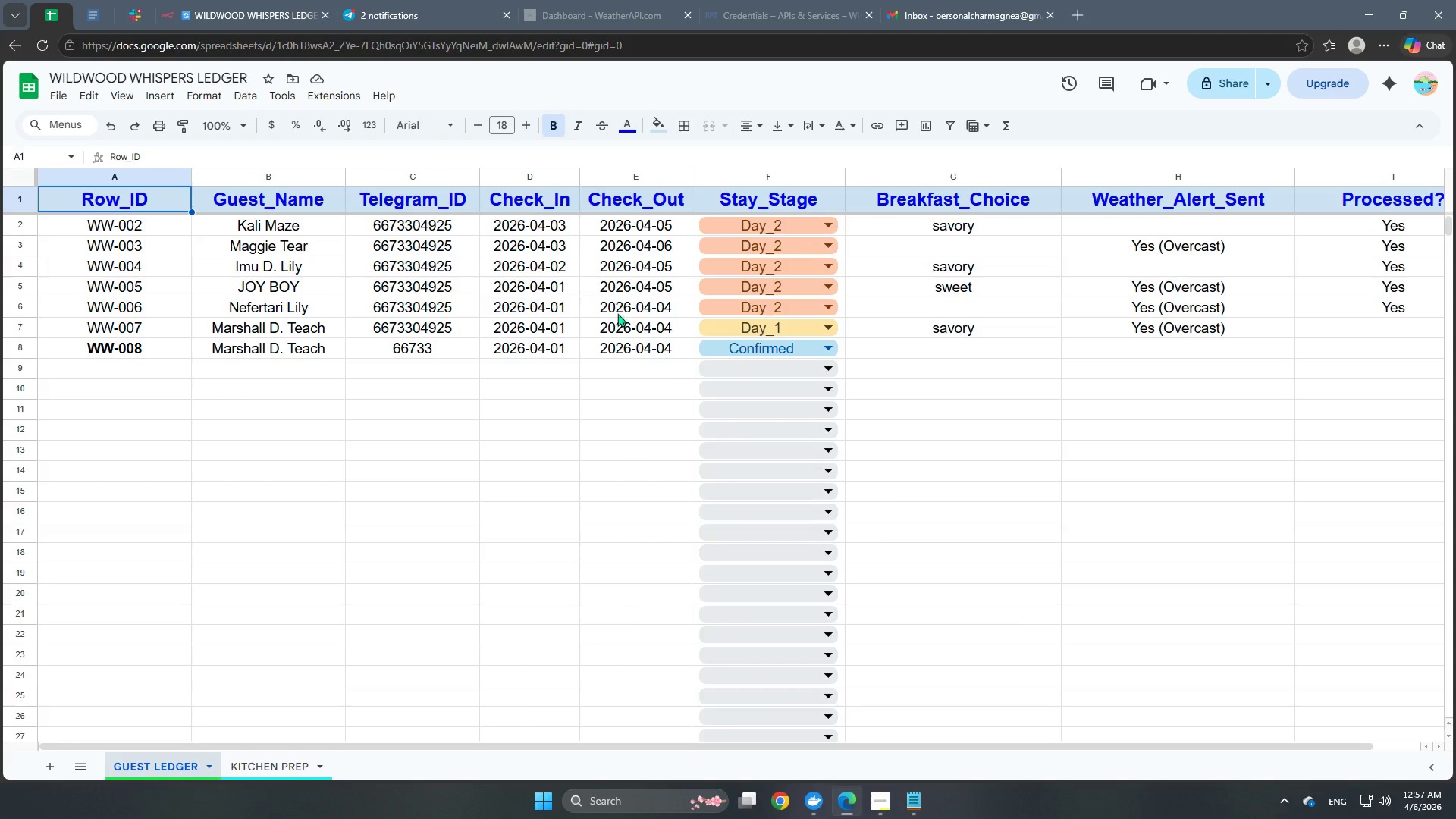 
left_click([378, 0])
 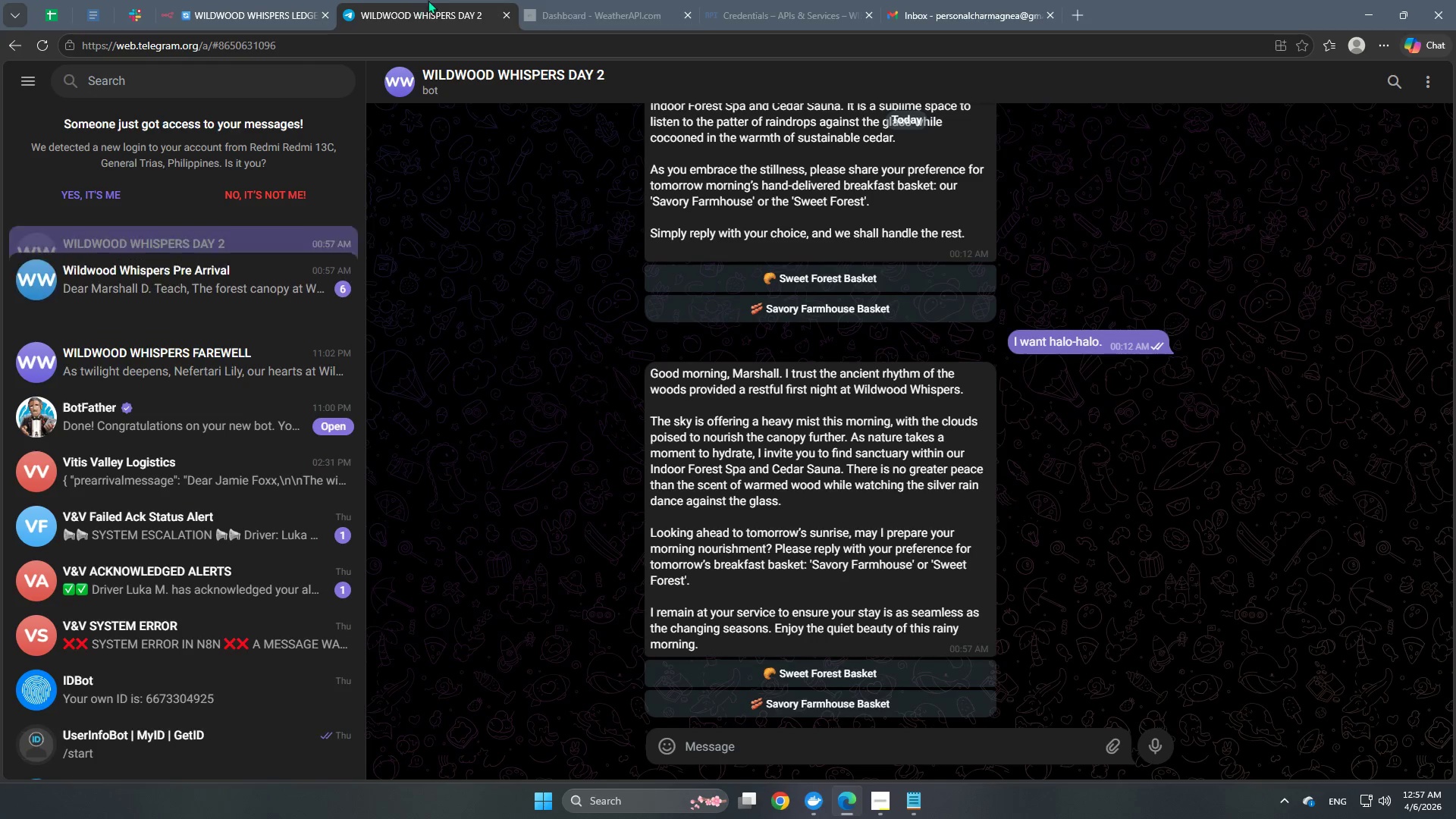 
left_click([606, 5])
 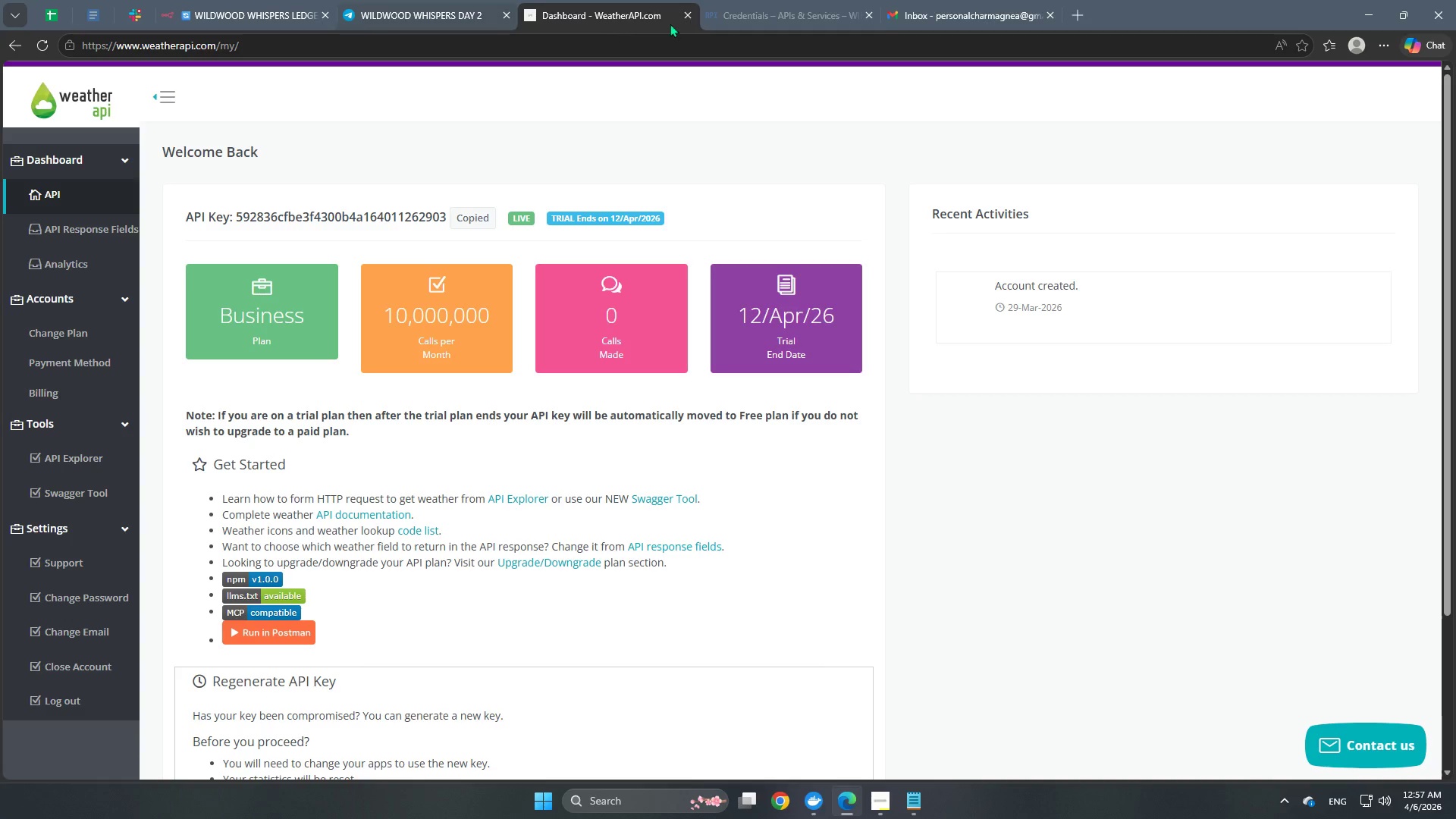 
left_click([761, 8])
 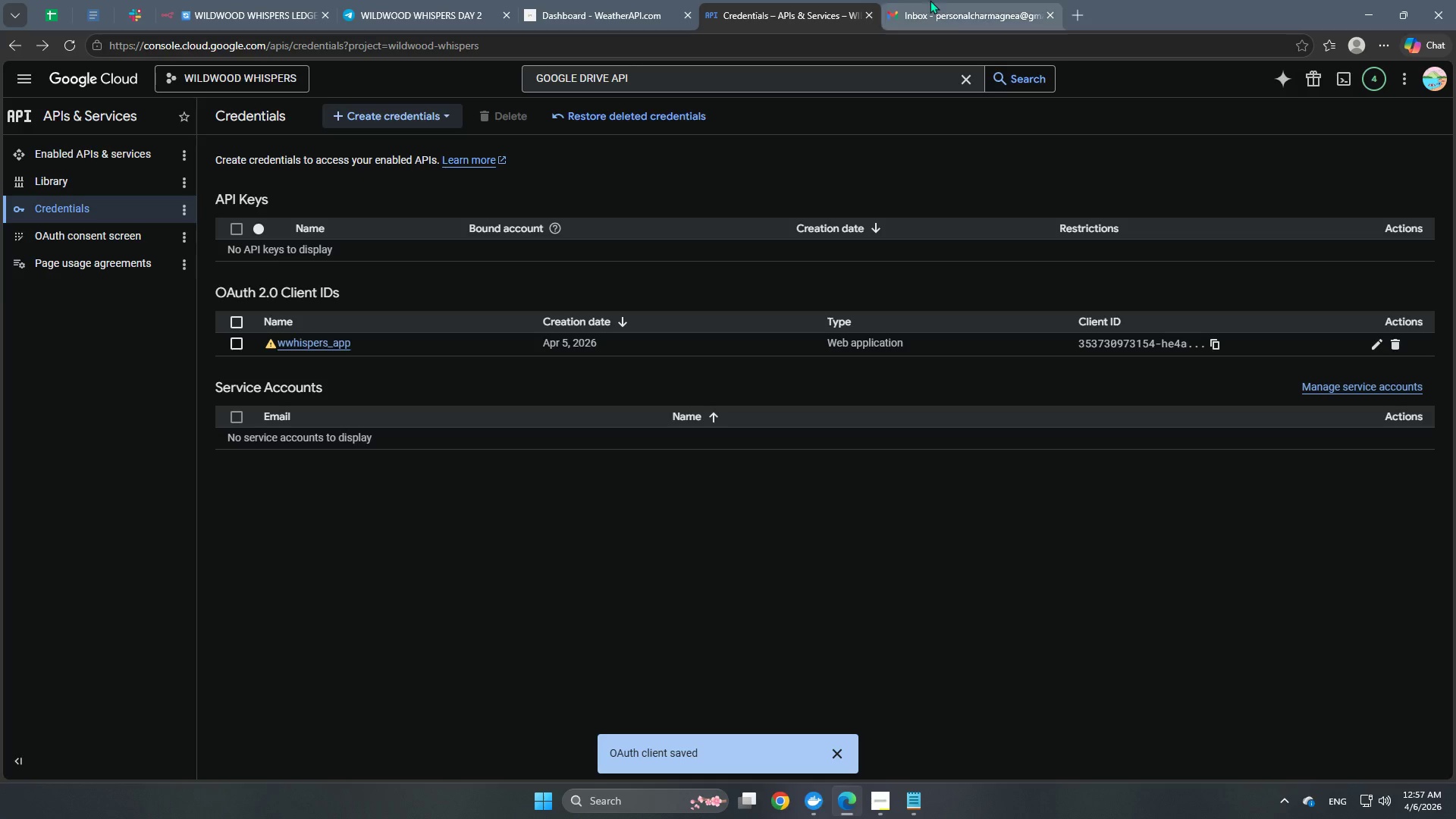 
left_click([945, 0])
 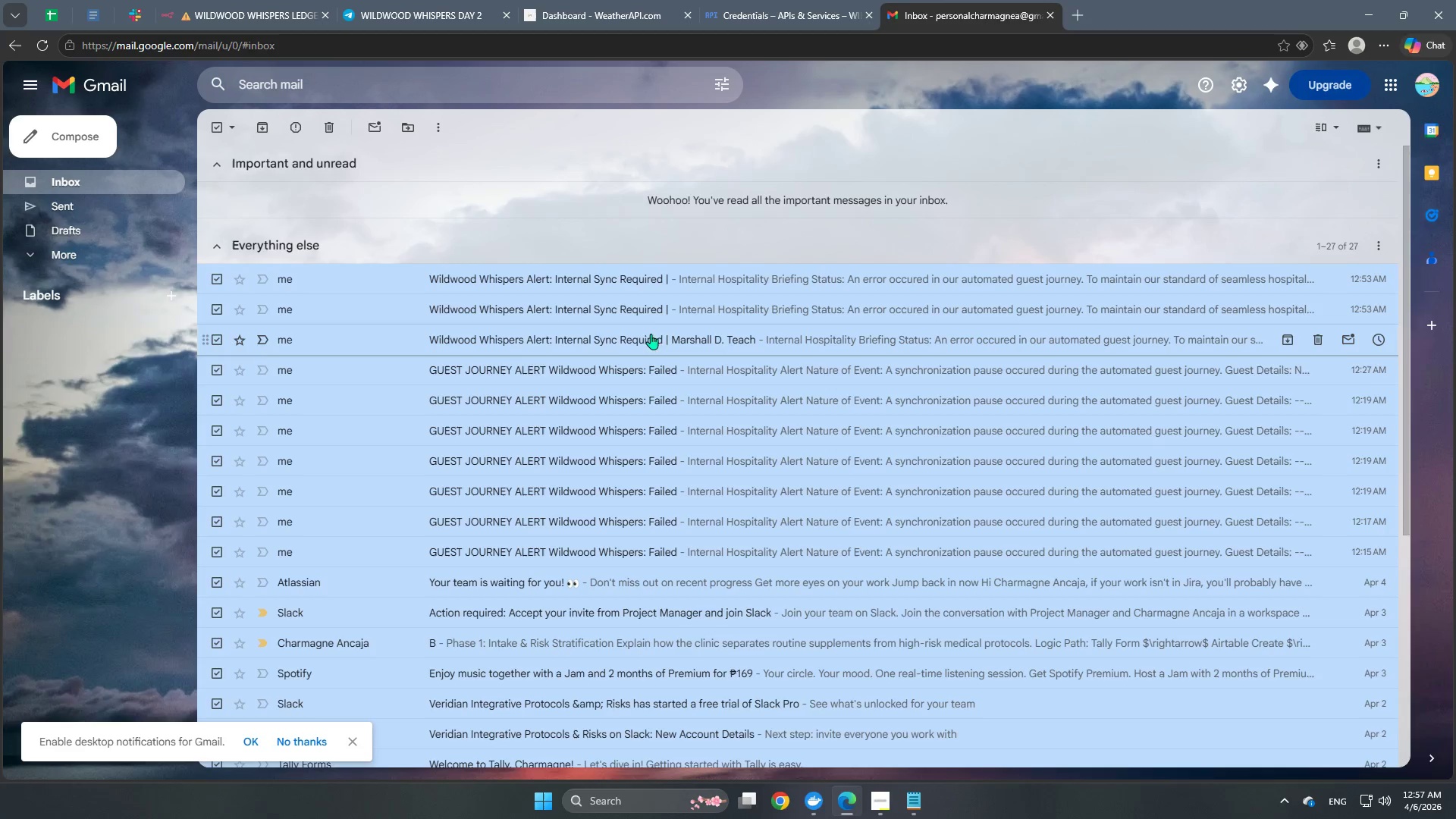 
left_click([526, 359])
 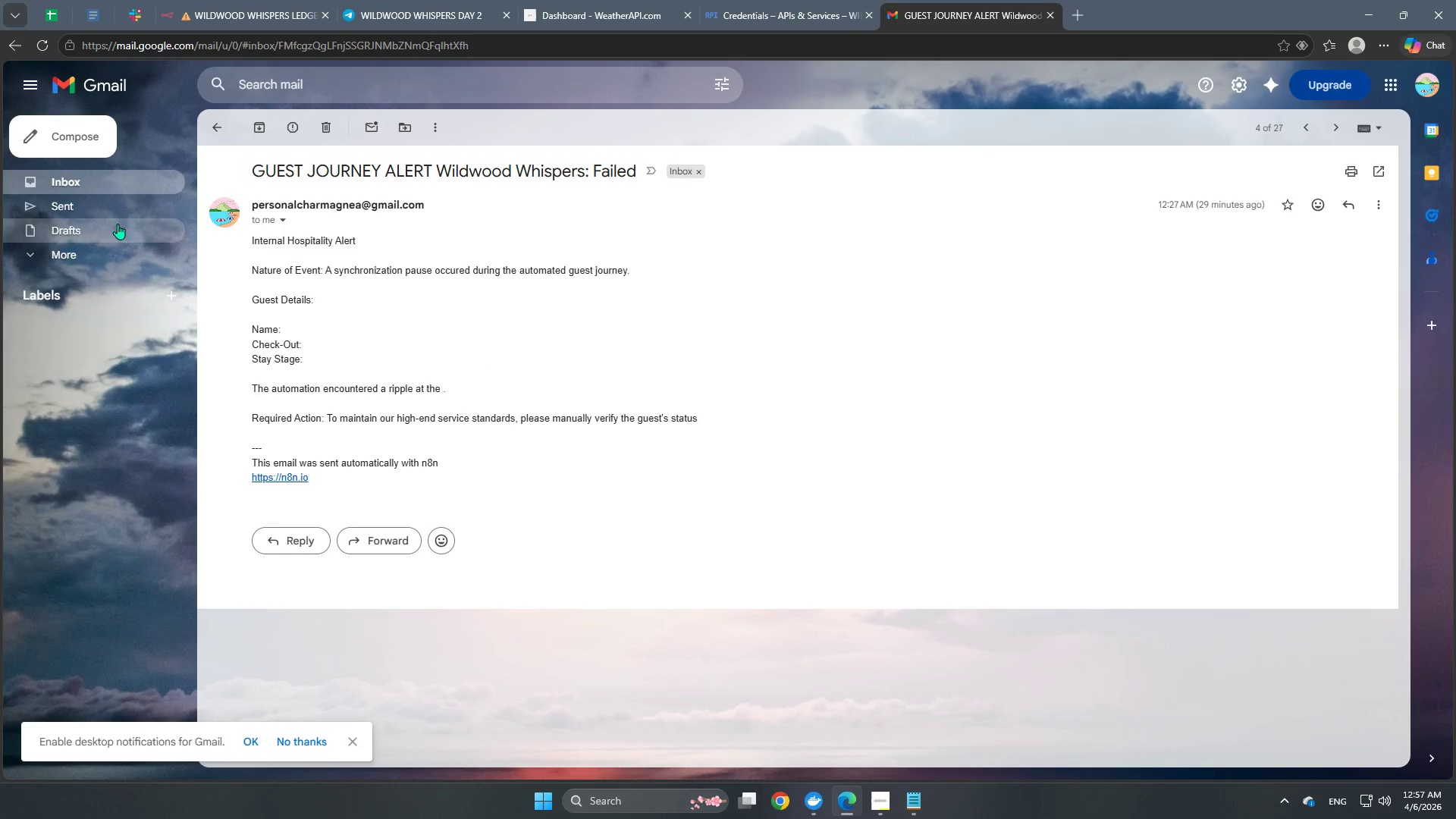 
left_click([143, 184])
 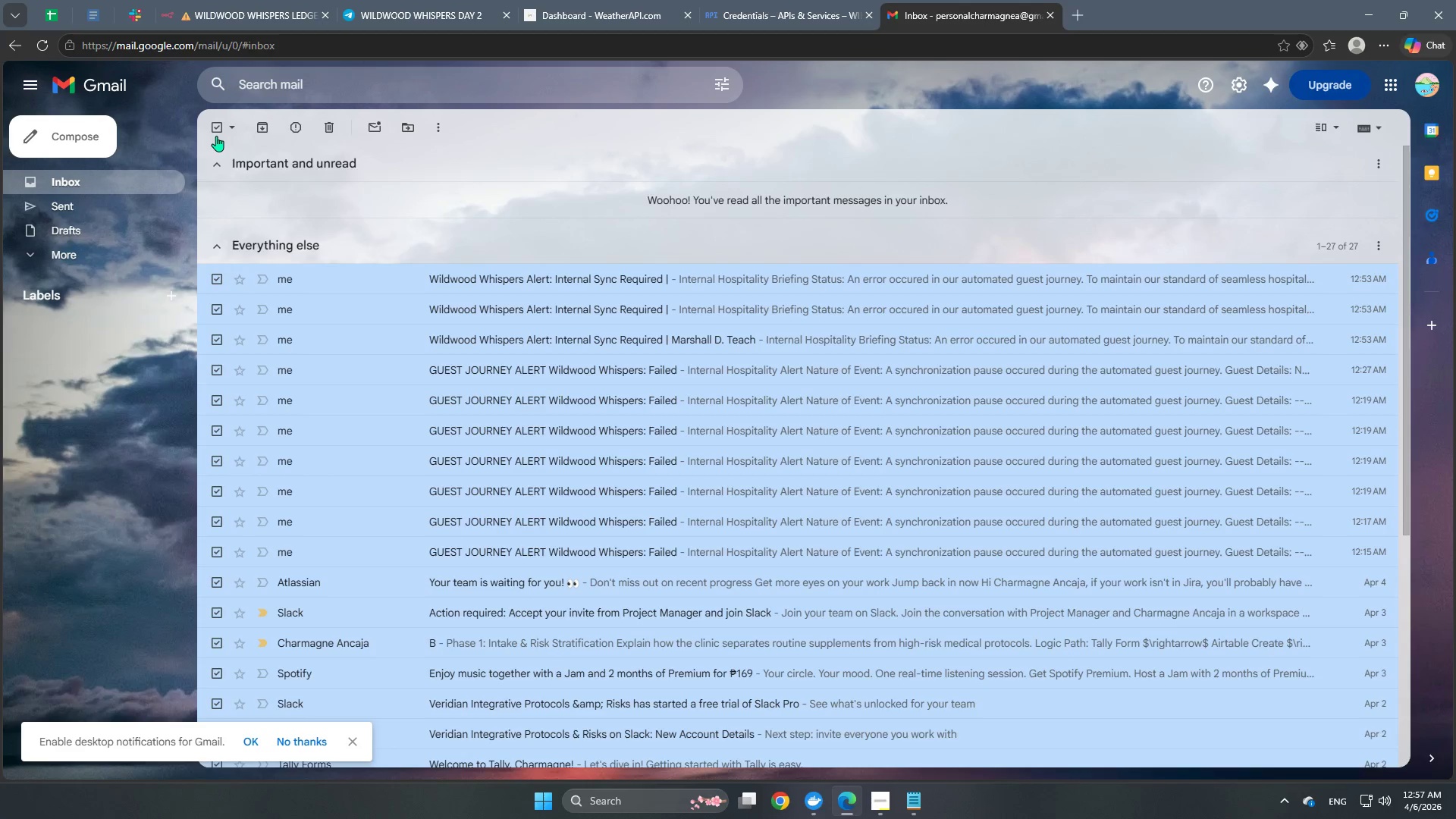 
left_click([217, 125])
 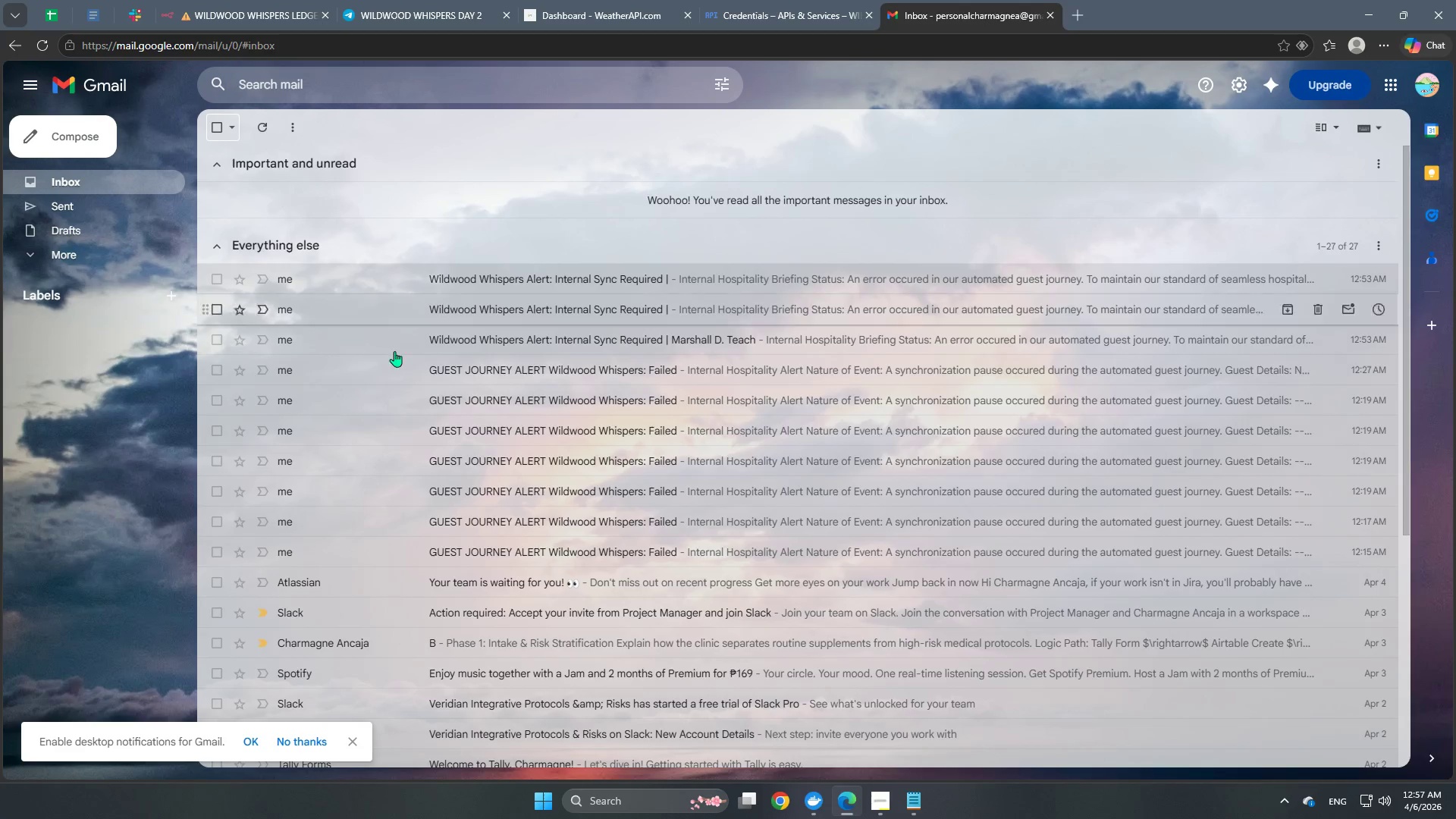 
left_click([221, 11])
 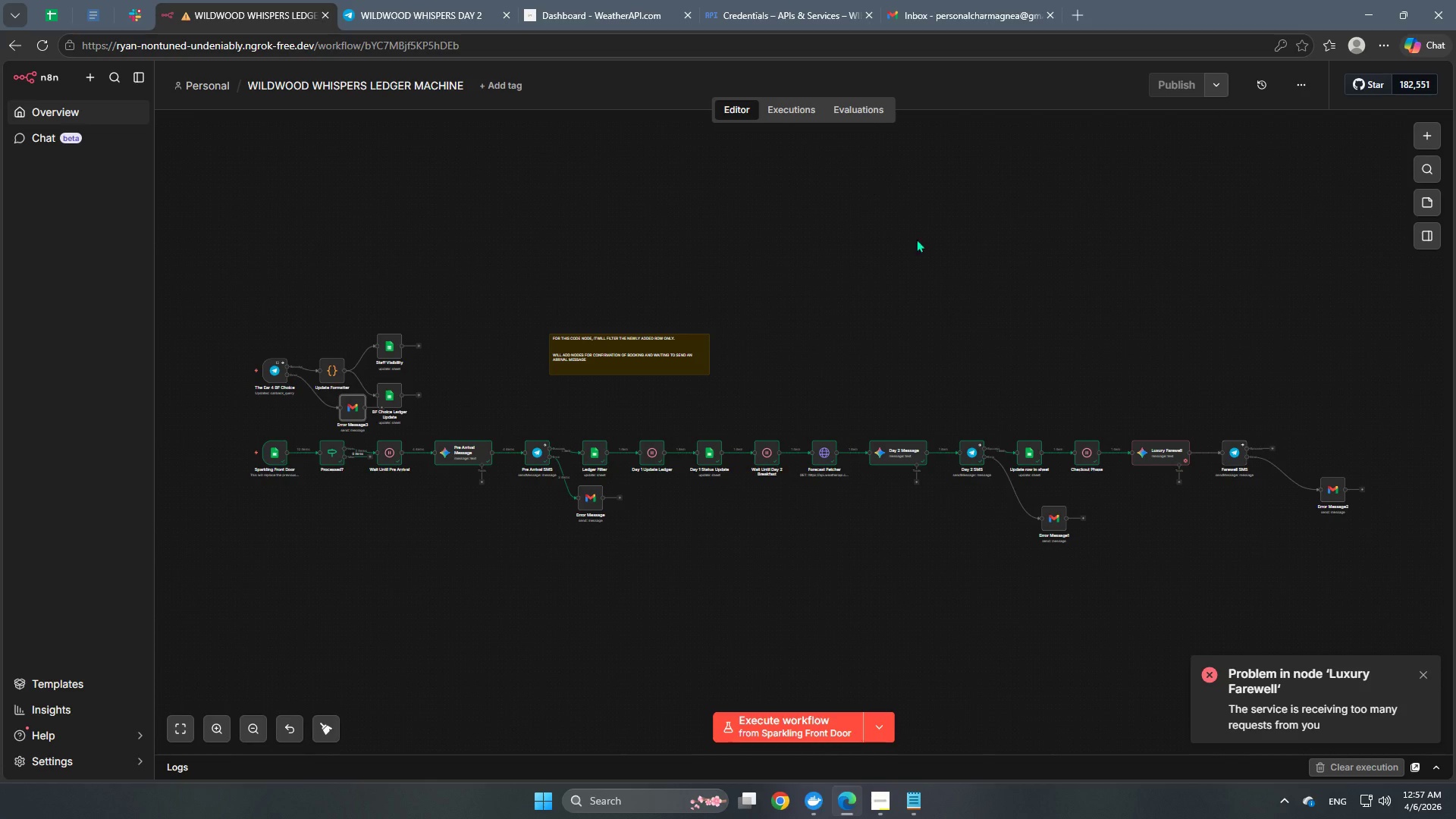 
scroll: coordinate [419, 395], scroll_direction: up, amount: 4.0
 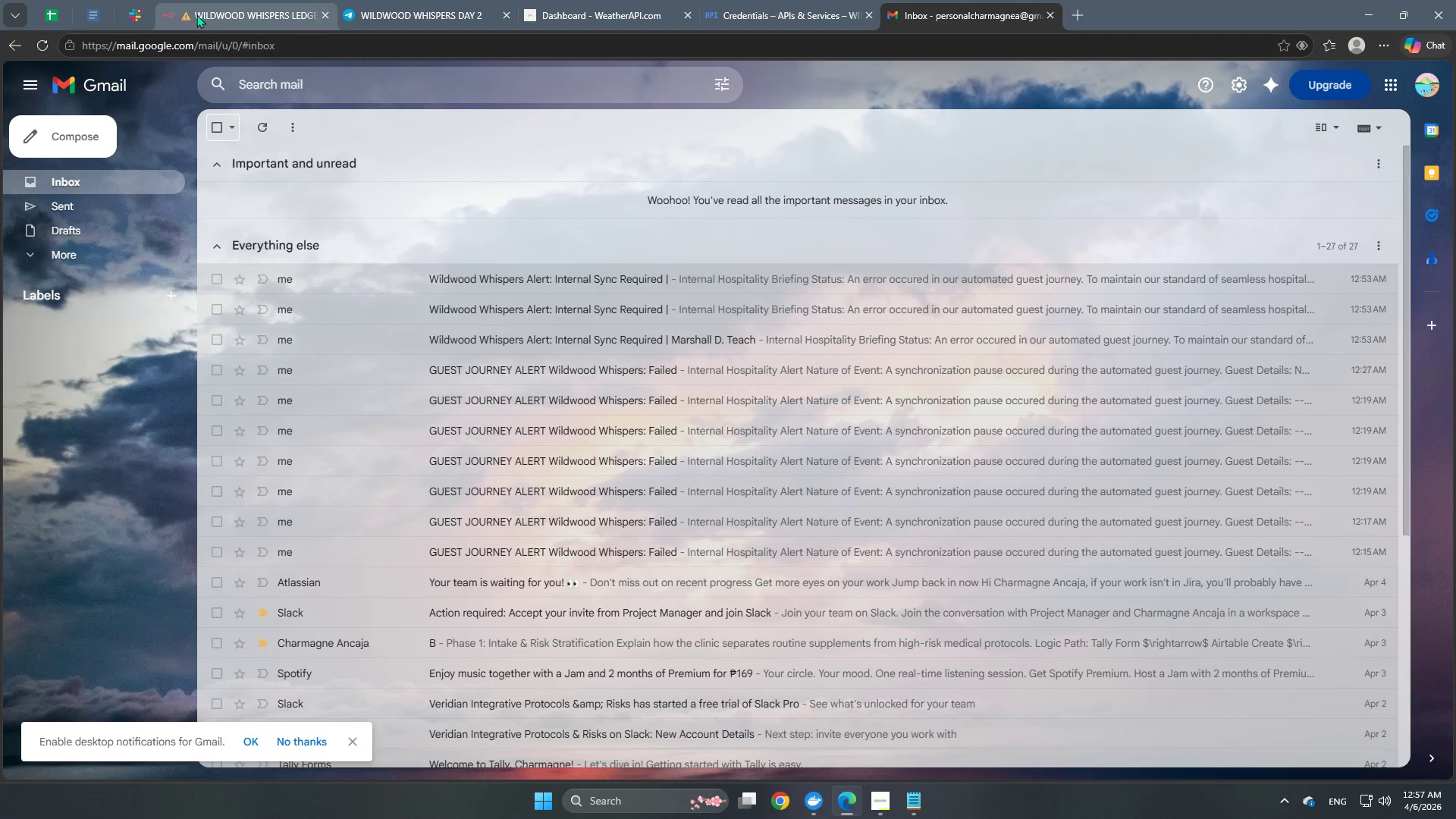 
wait(5.78)
 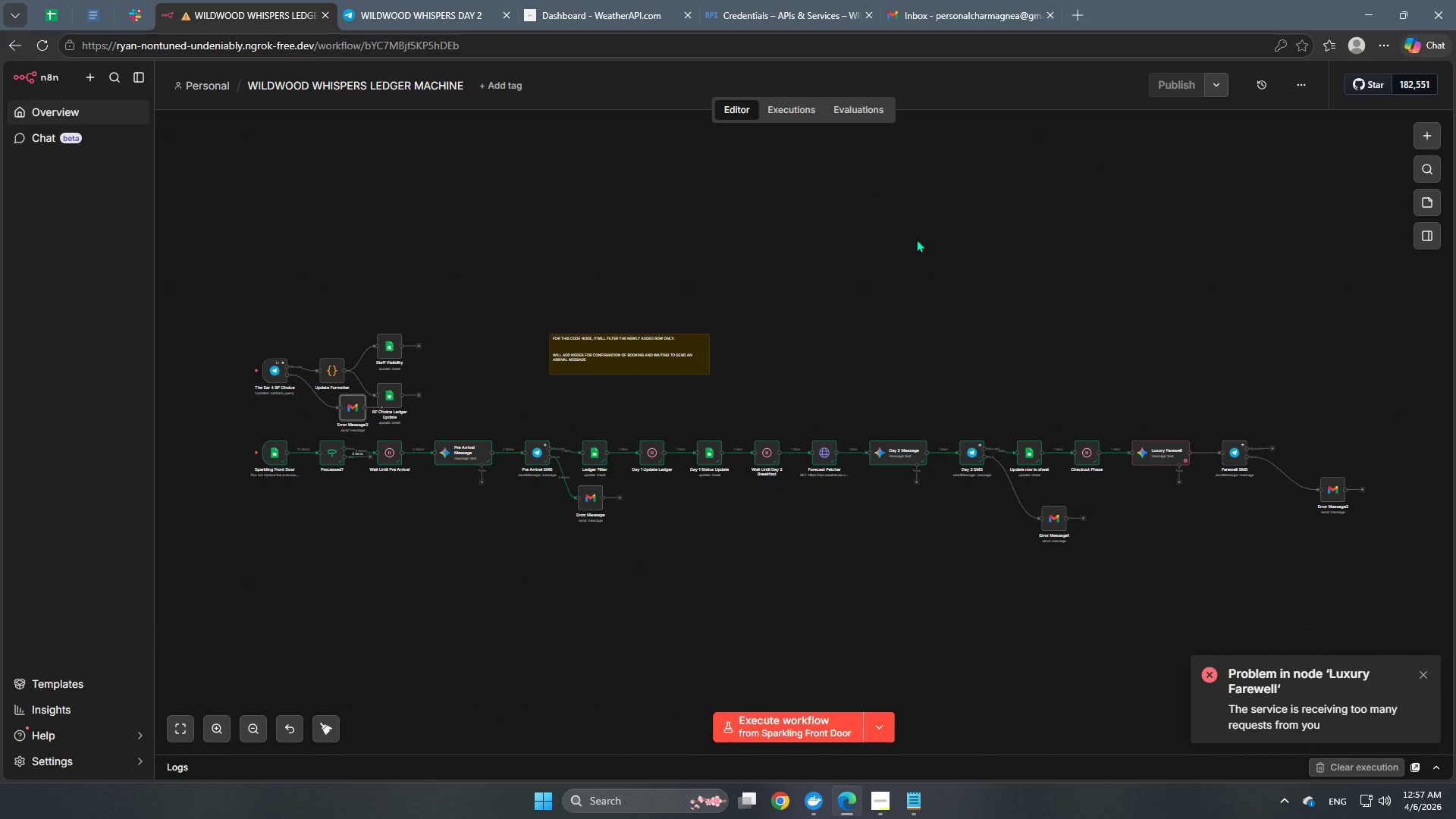 
double_click([535, 451])
 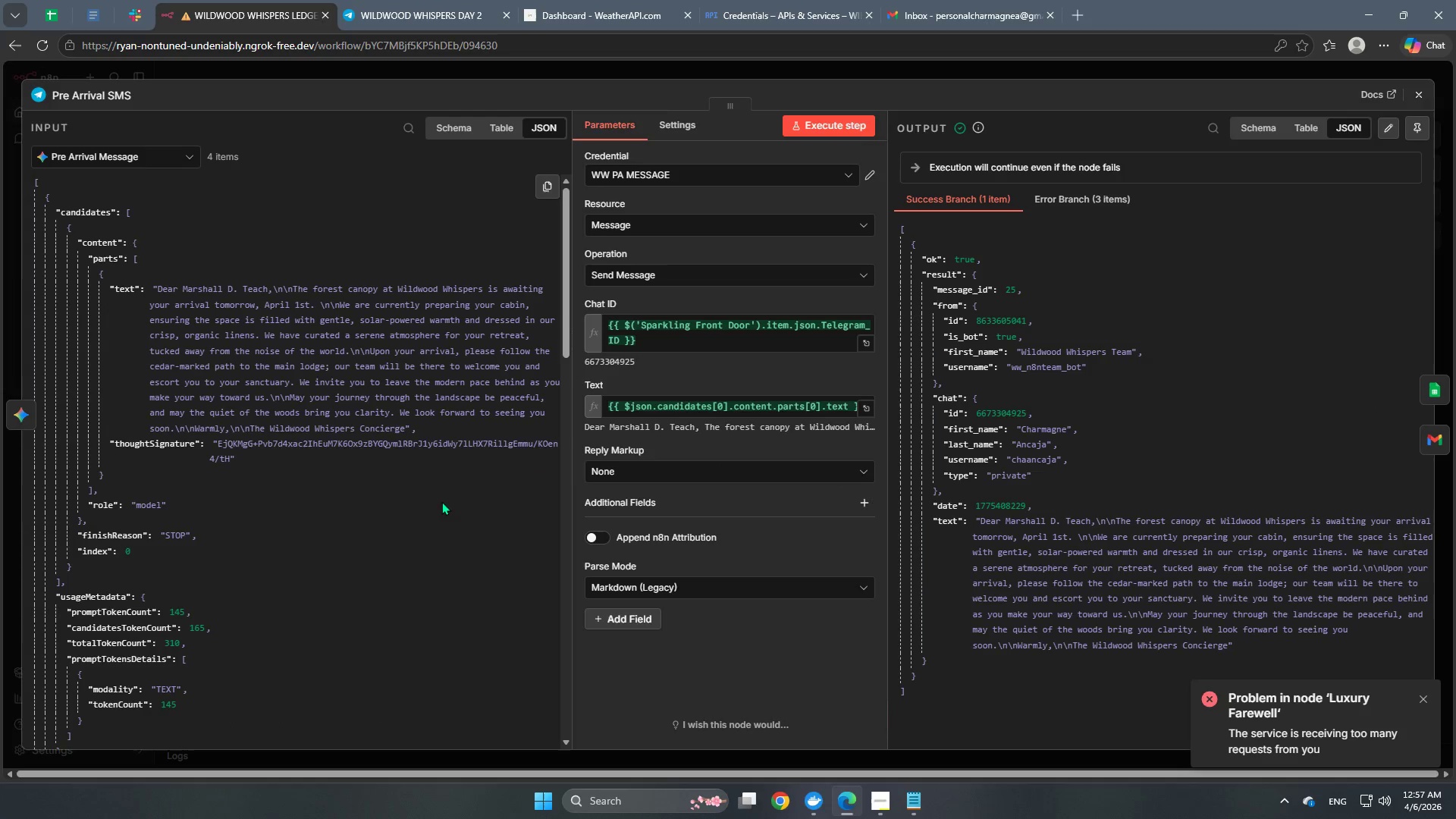 
left_click([667, 65])
 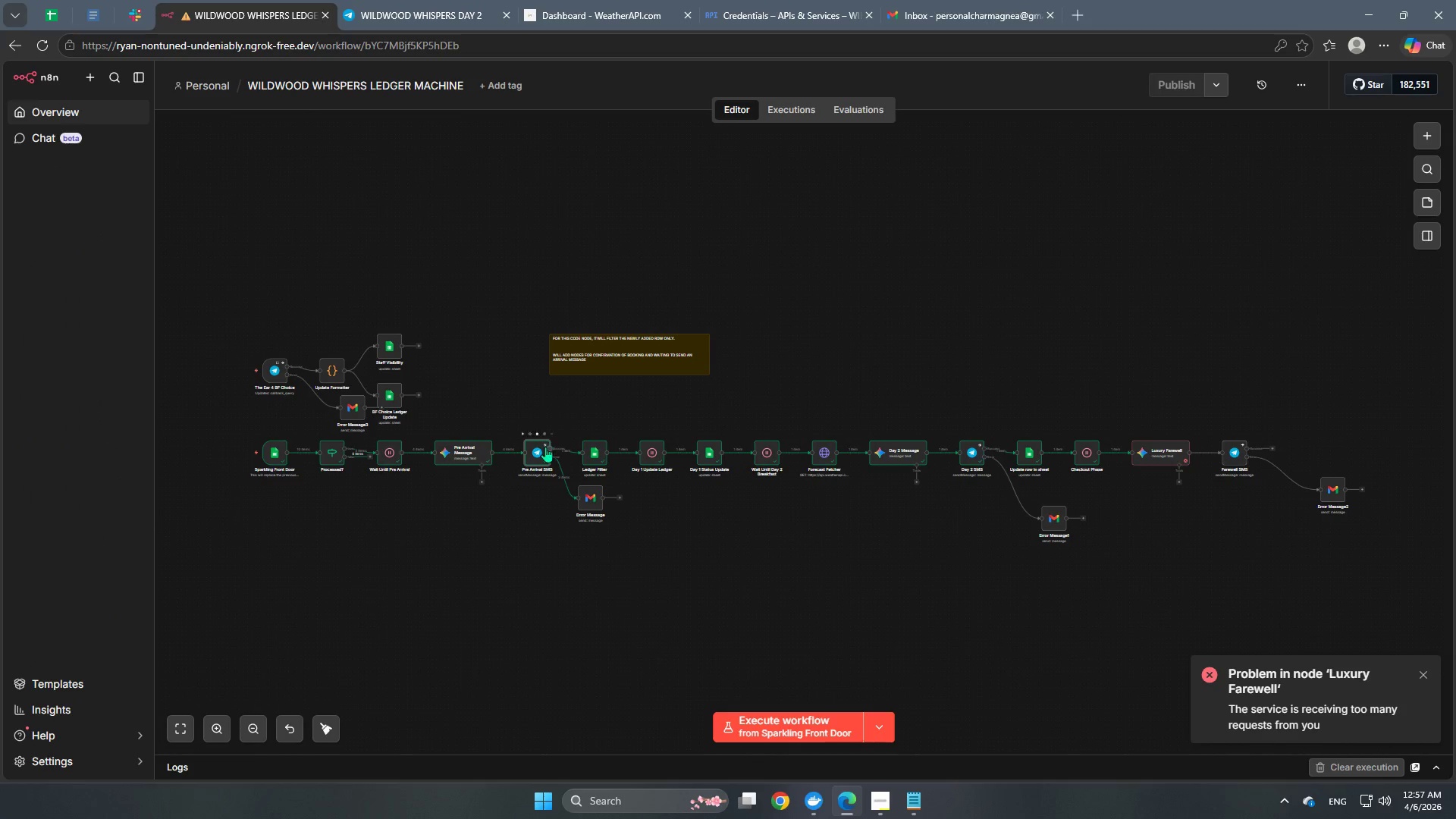 
double_click([537, 452])
 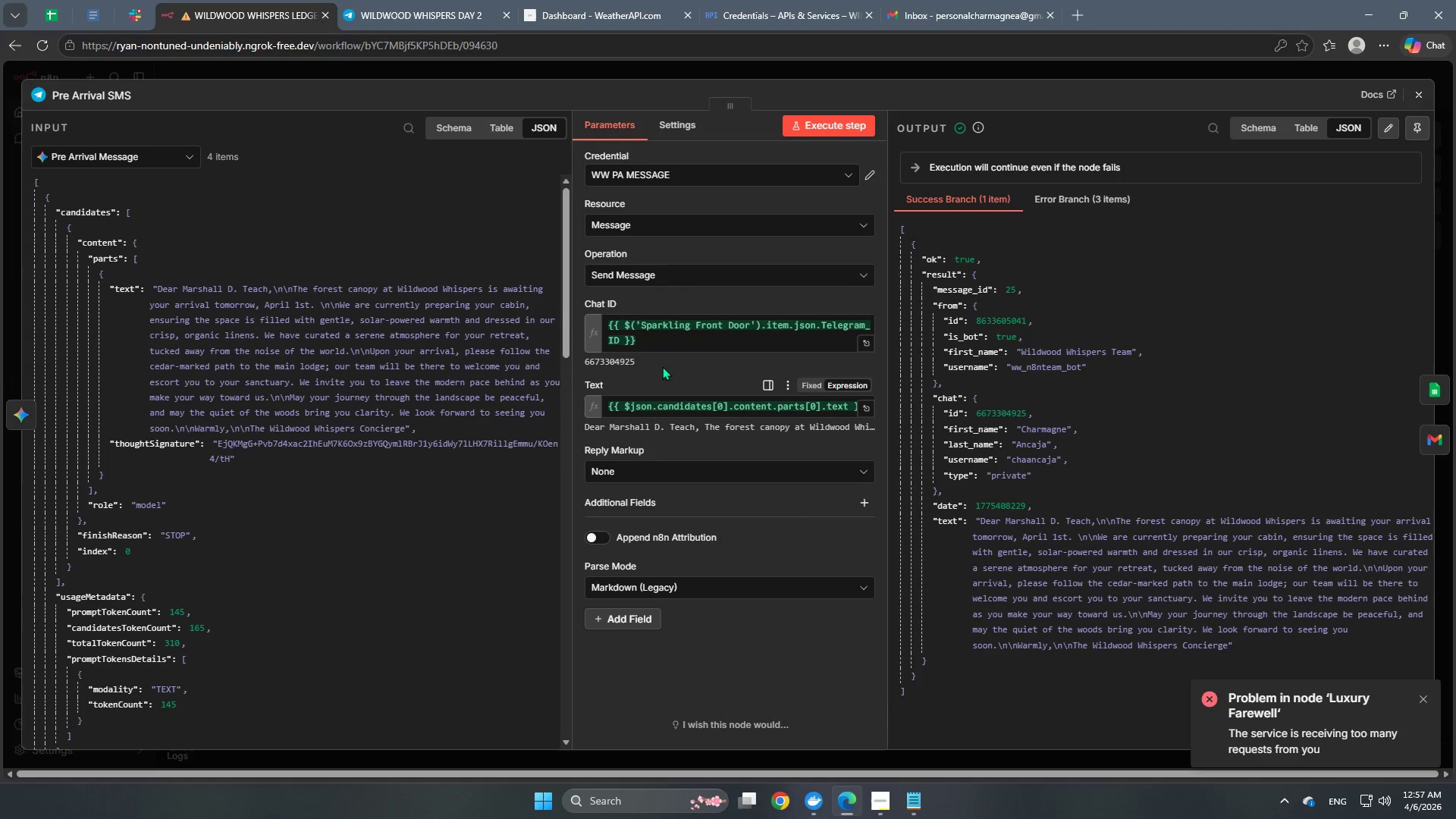 
scroll: coordinate [428, 501], scroll_direction: up, amount: 2.0
 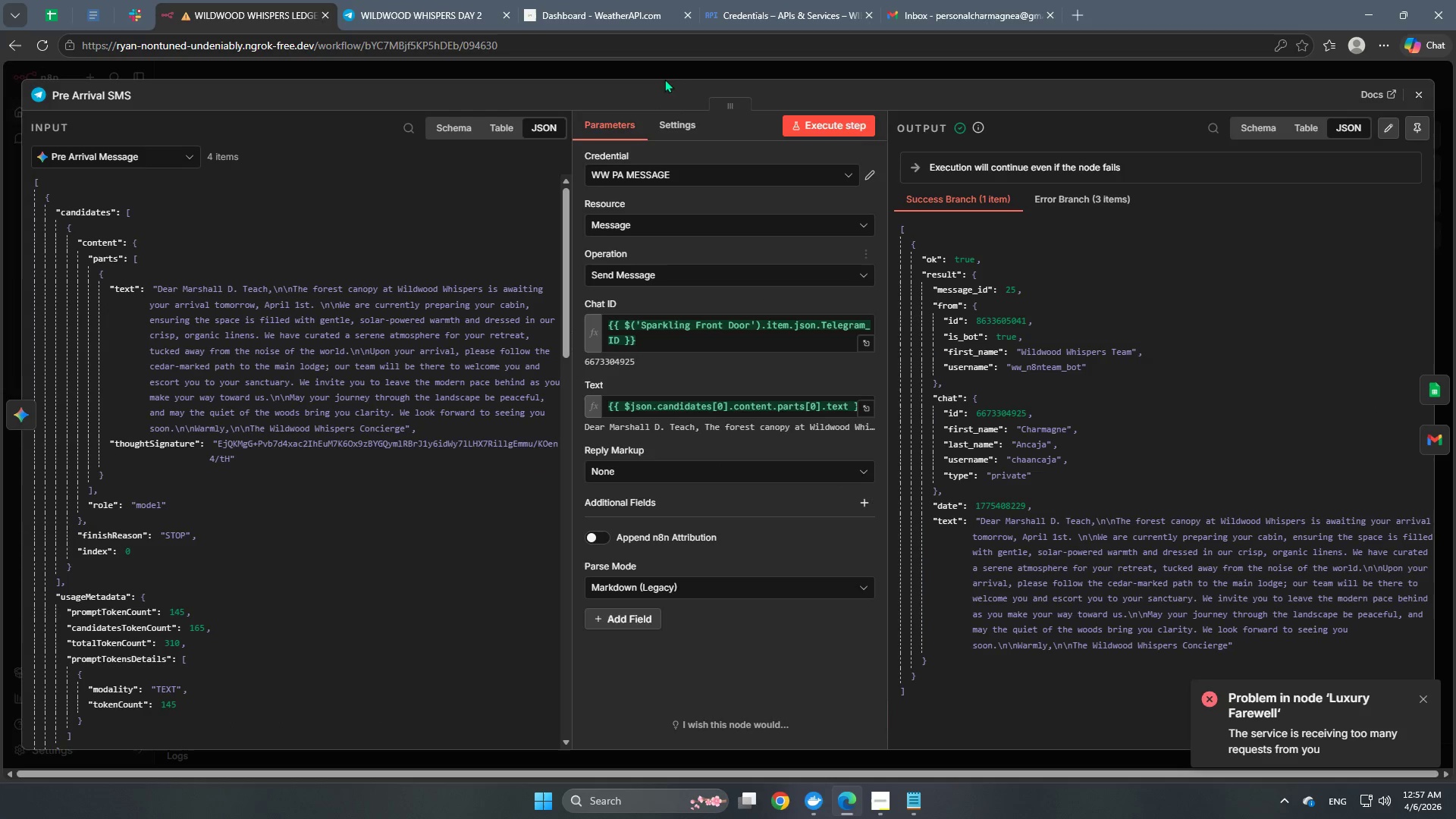 
left_click([111, 166])
 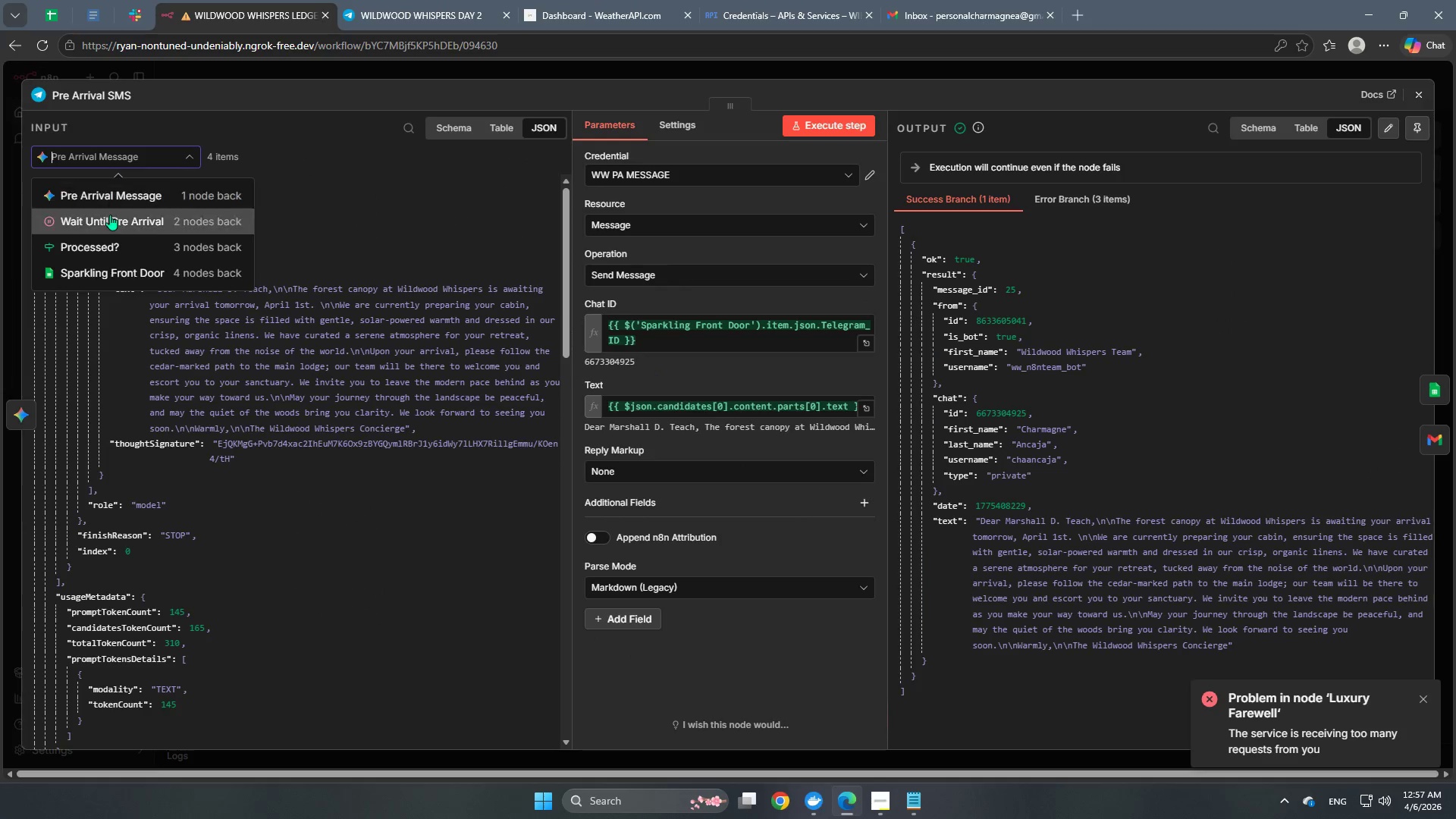 
left_click([110, 268])
 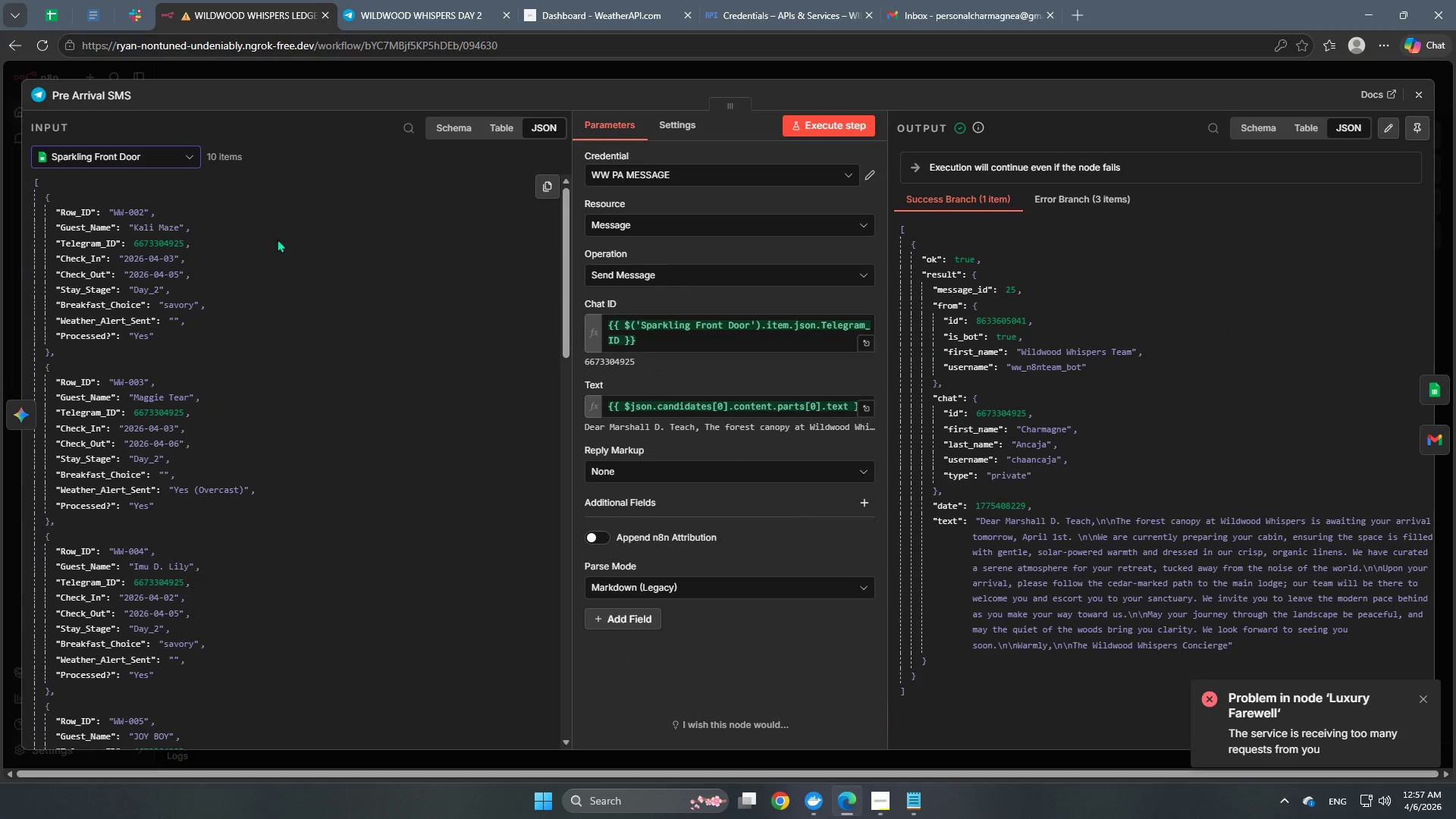 
left_click([372, 72])
 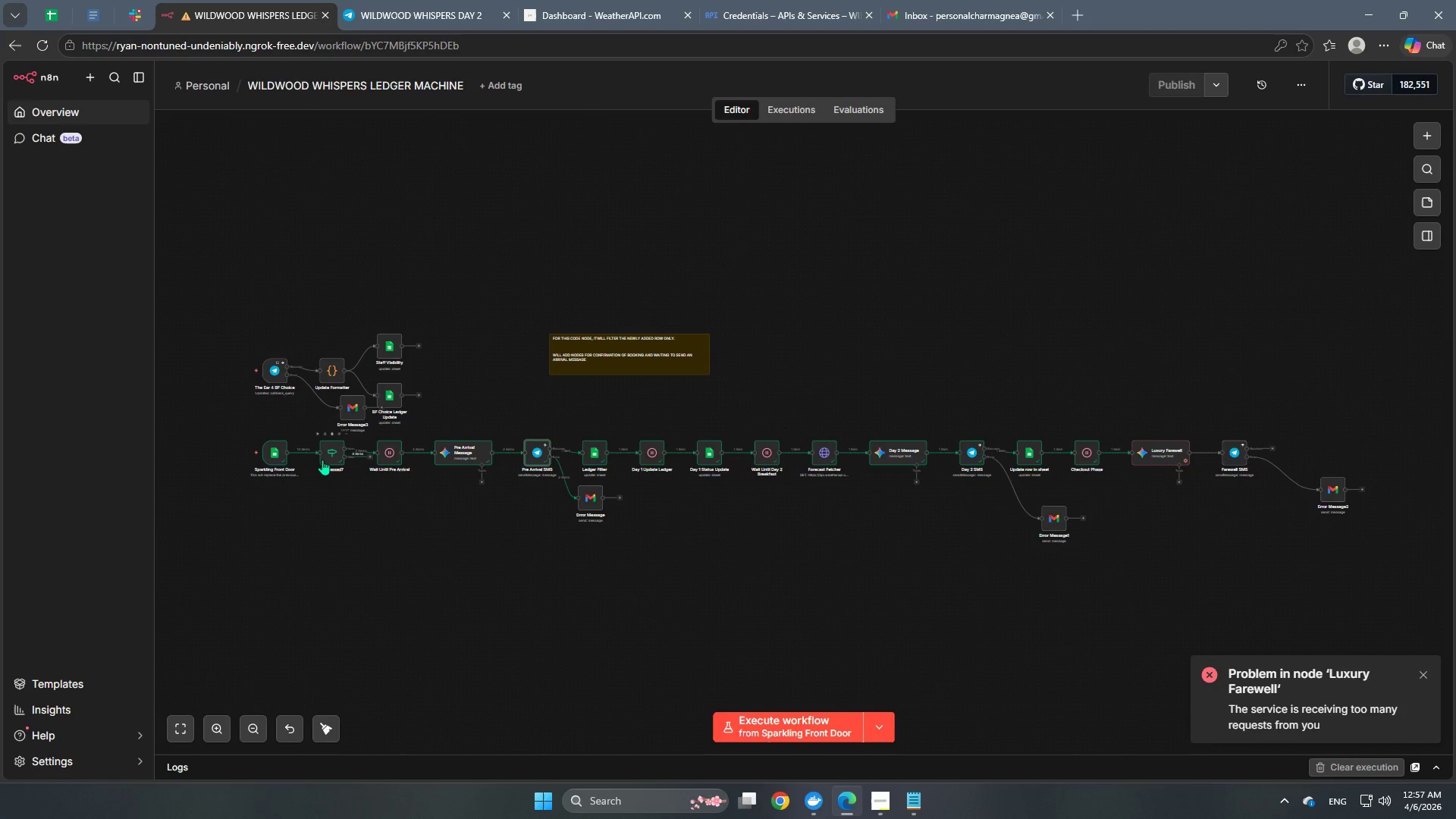 
double_click([322, 460])
 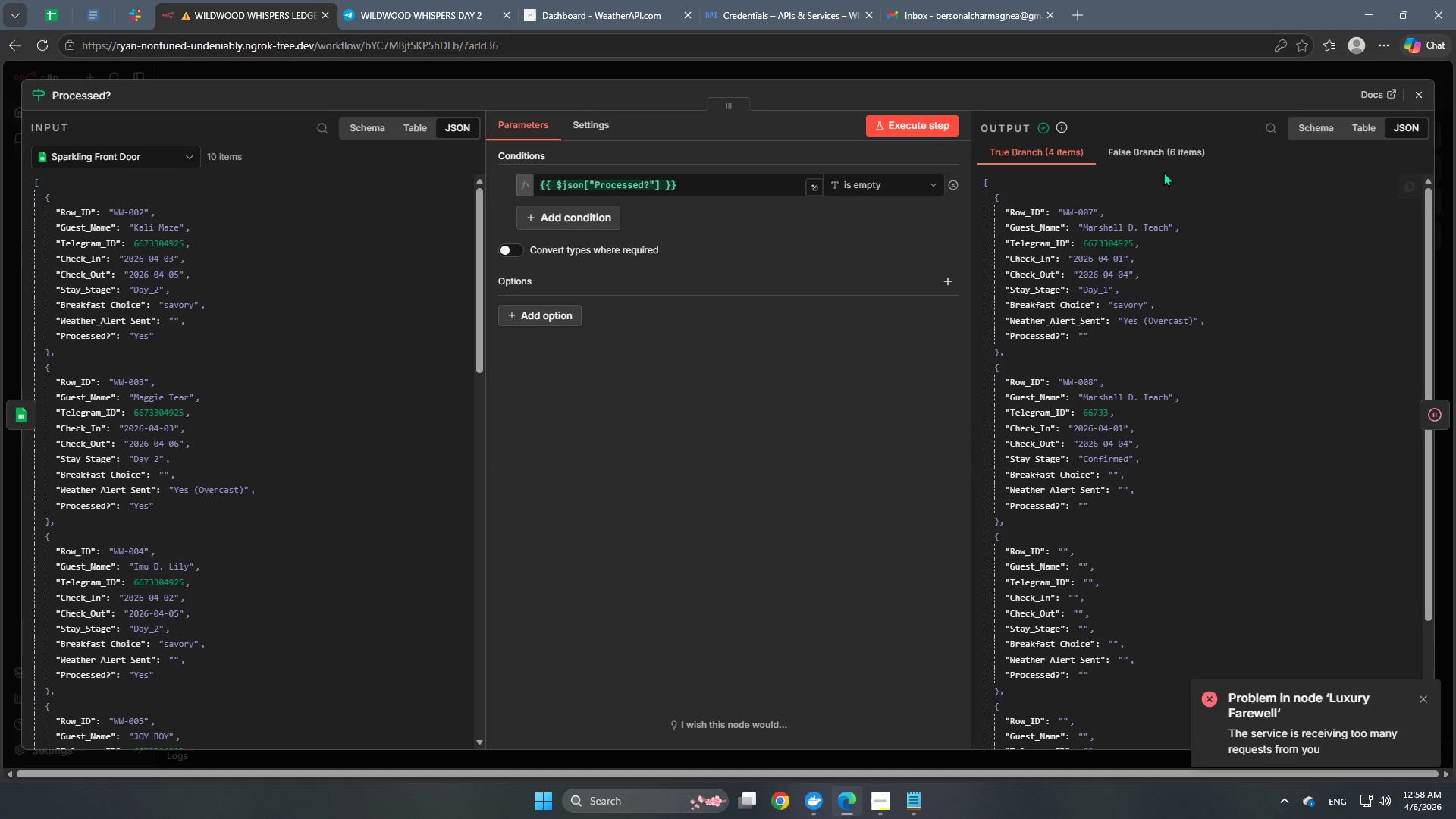 
scroll: coordinate [280, 235], scroll_direction: down, amount: 3.0
 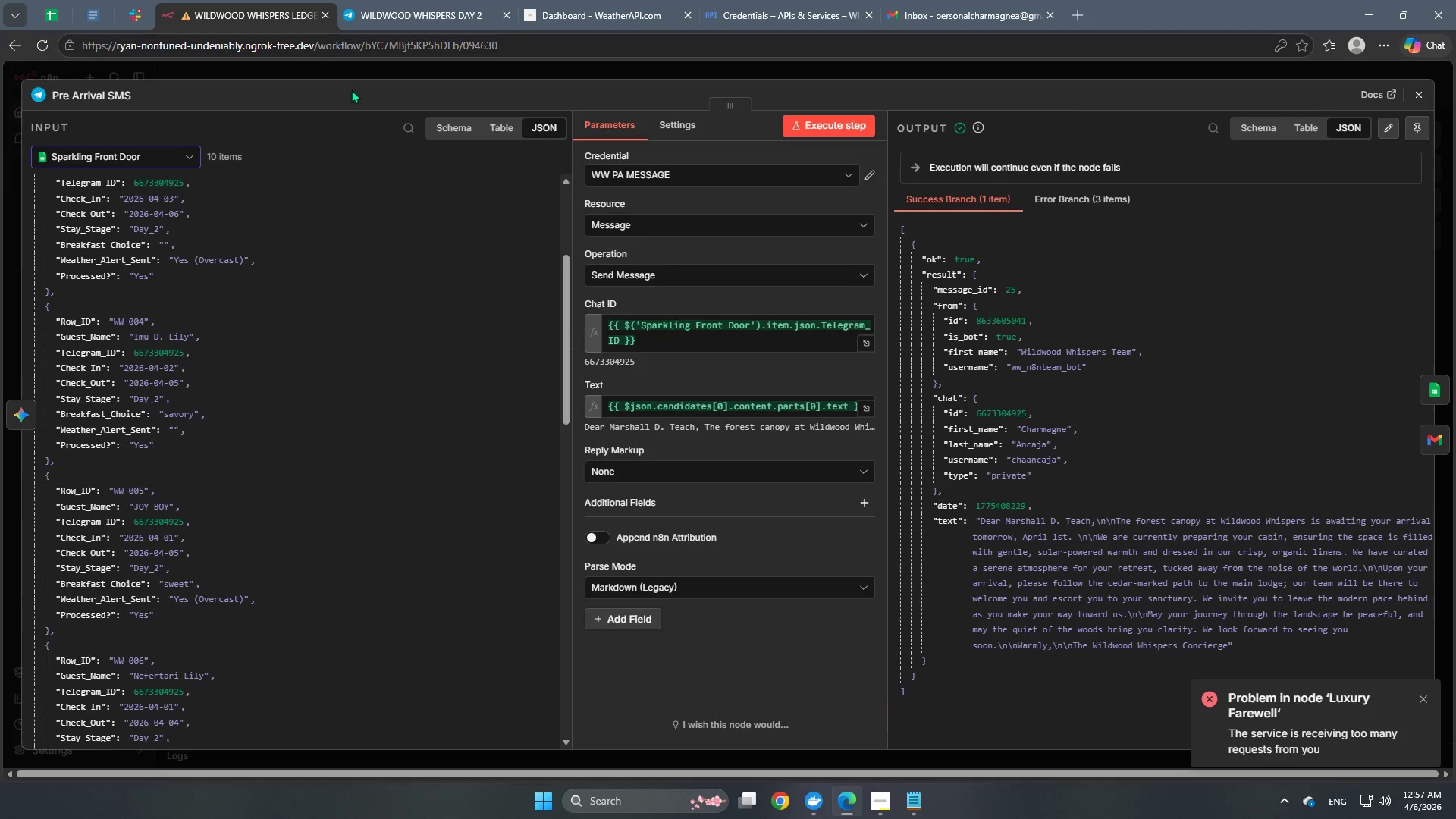 
left_click([1163, 160])
 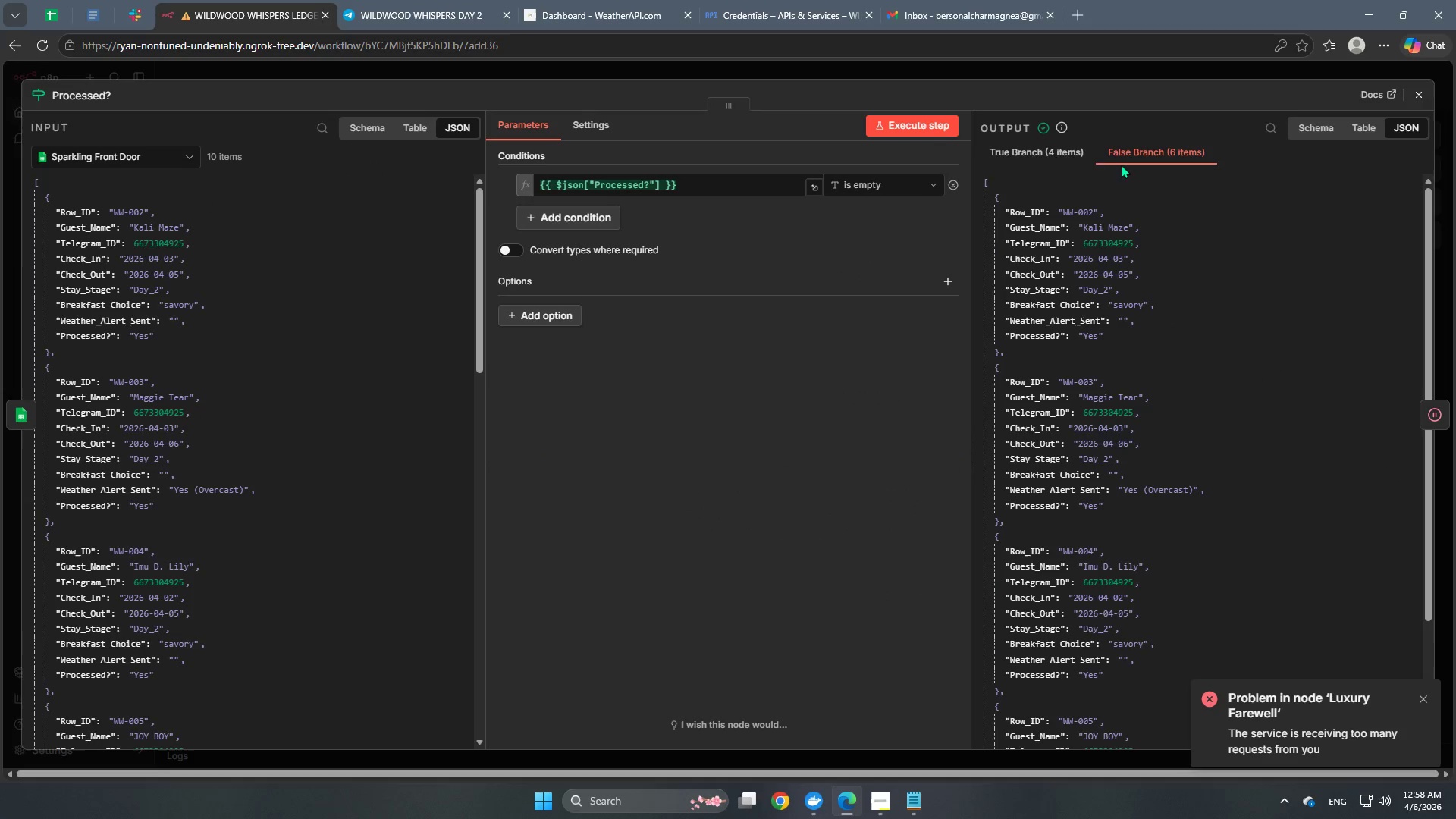 
left_click([1062, 149])
 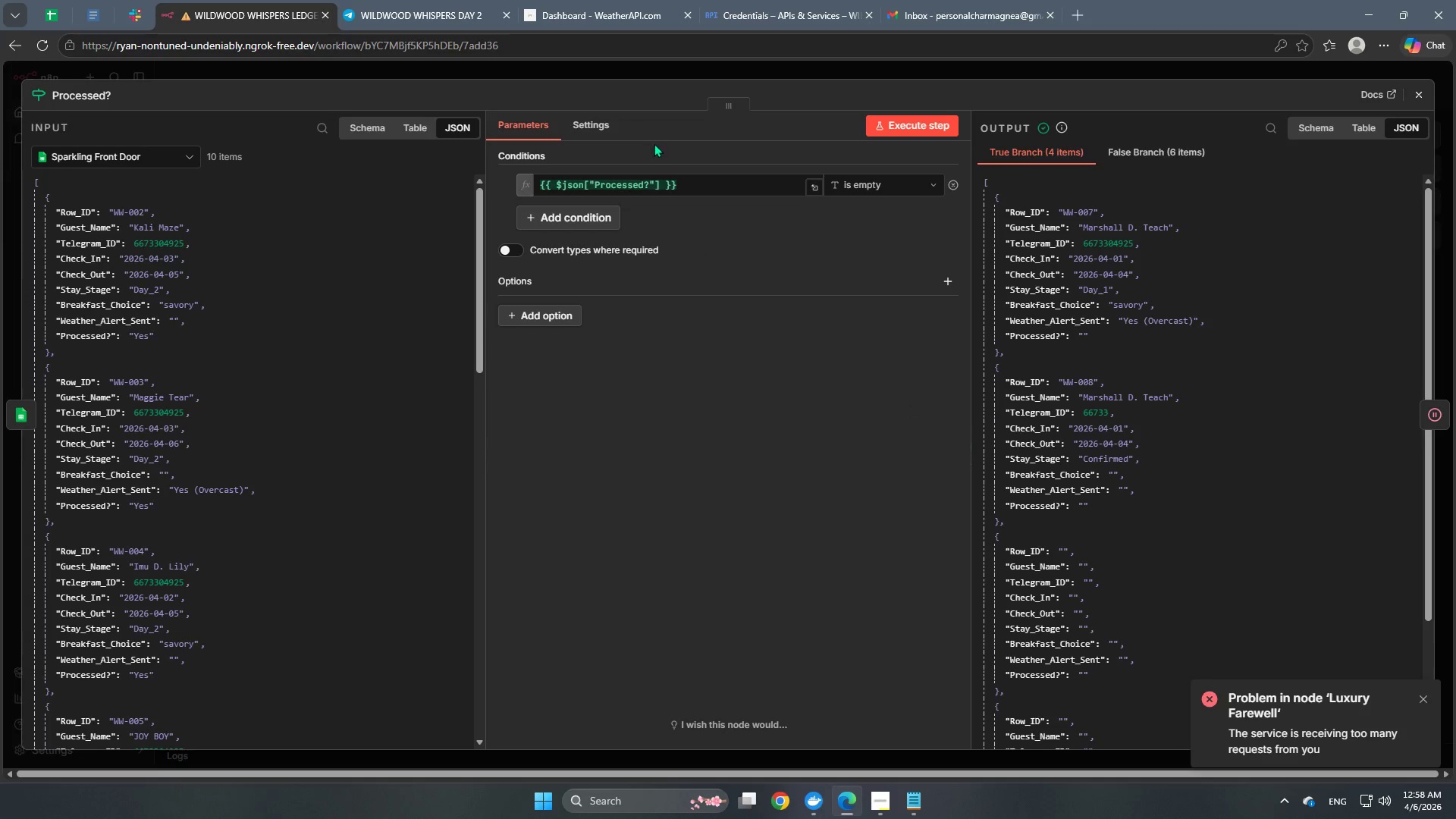 
wait(10.17)
 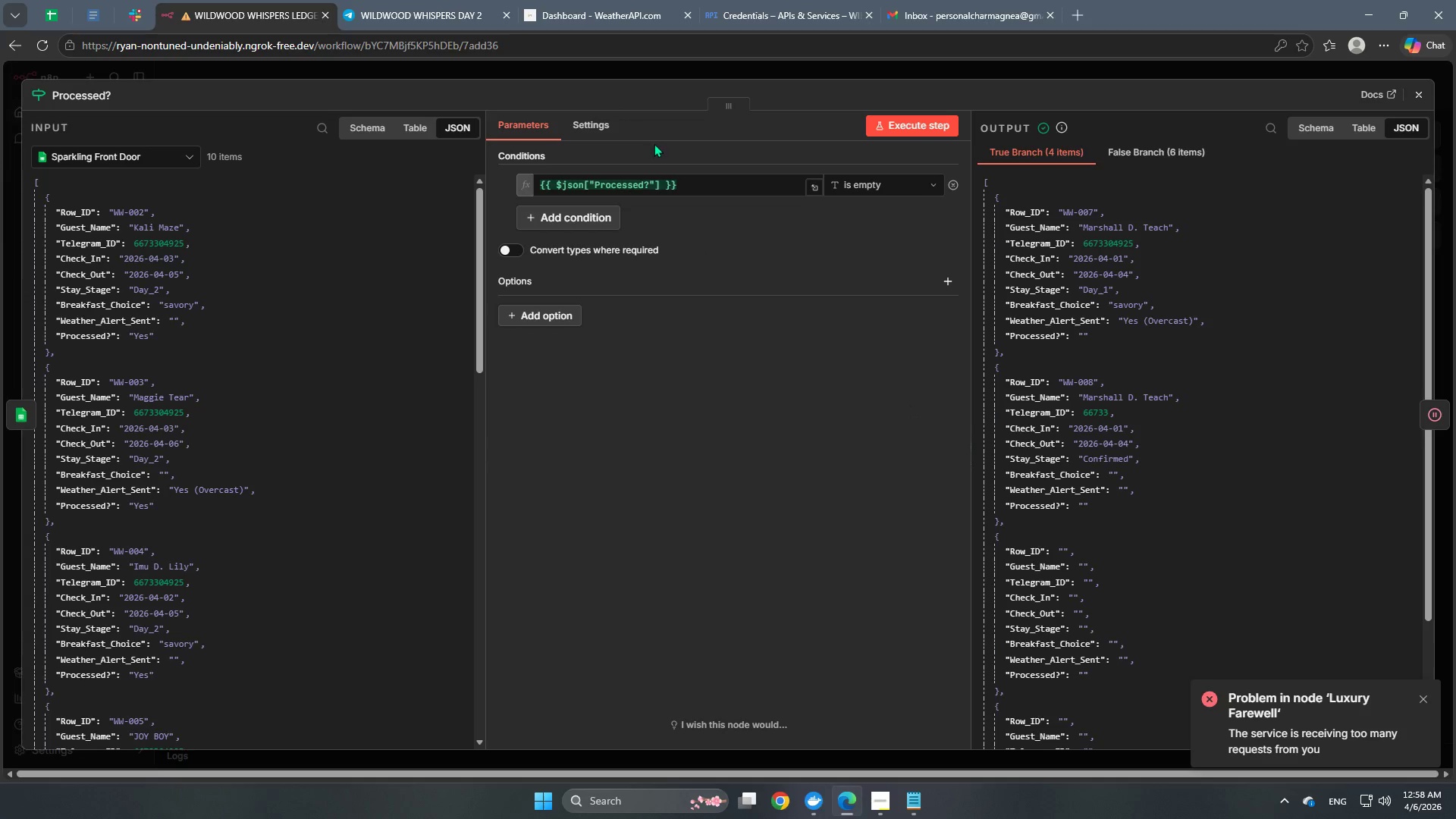 
left_click([130, 76])
 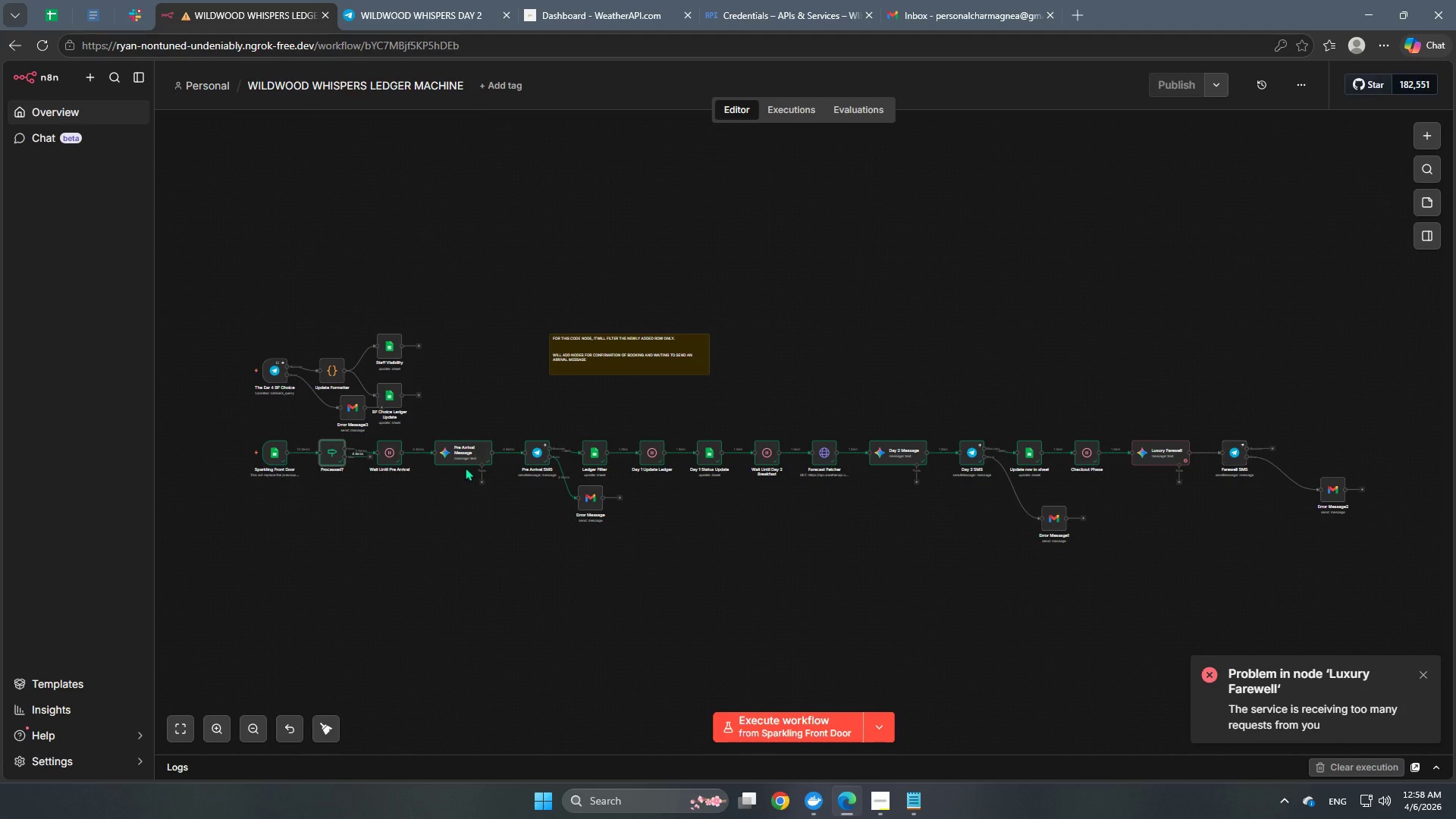 
left_click([48, 14])
 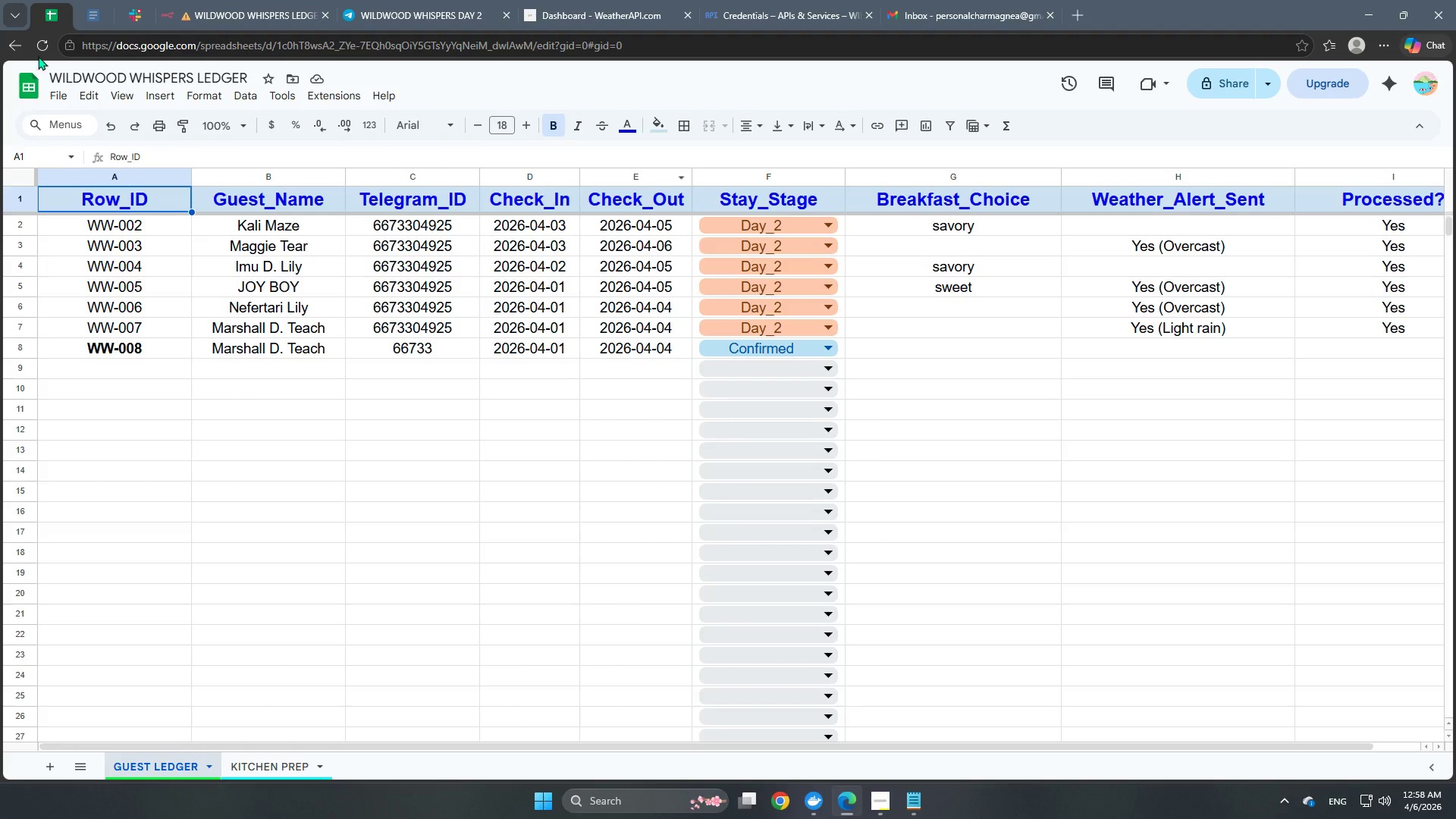 
left_click([38, 42])
 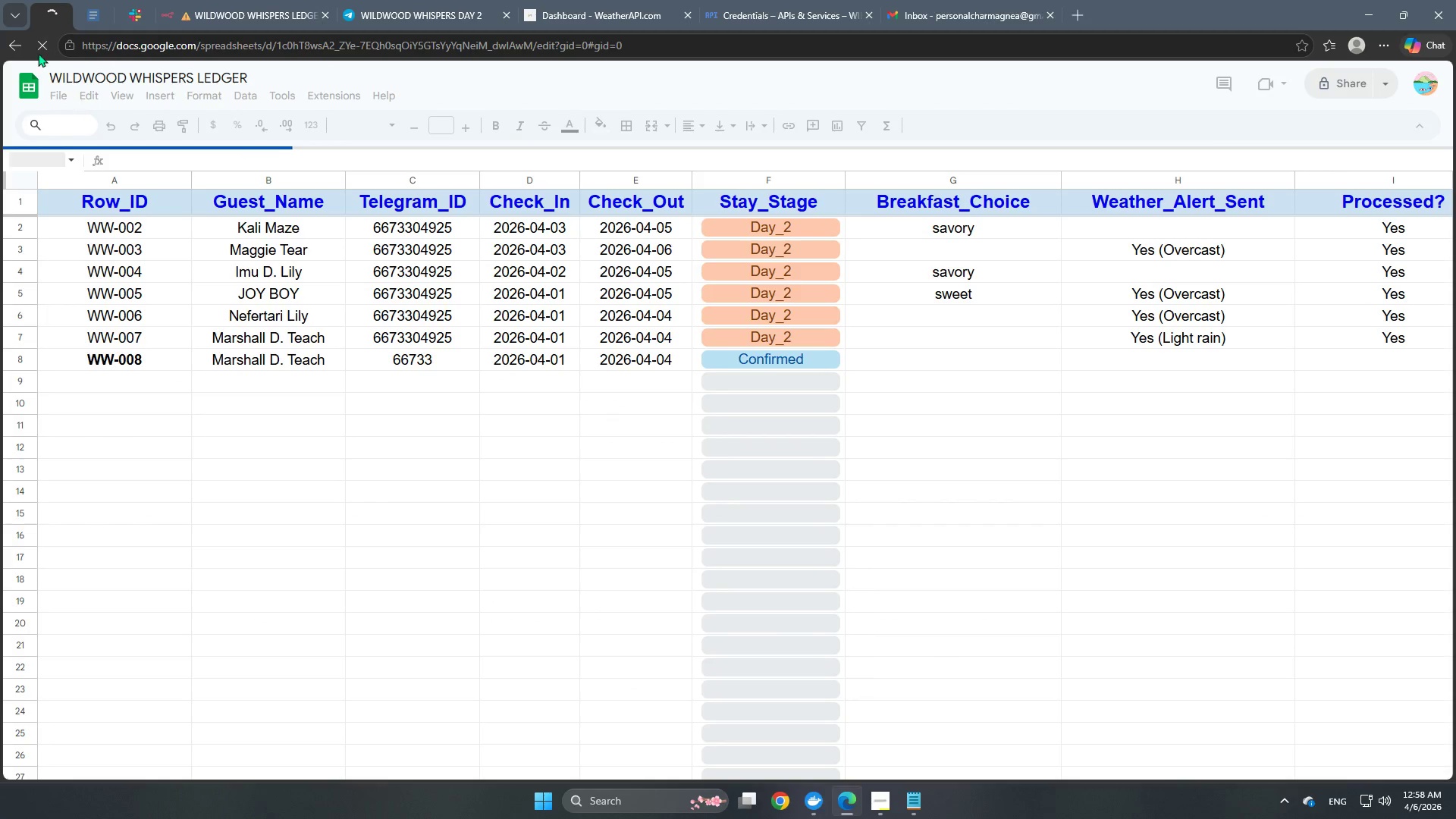 
left_click([81, 15])
 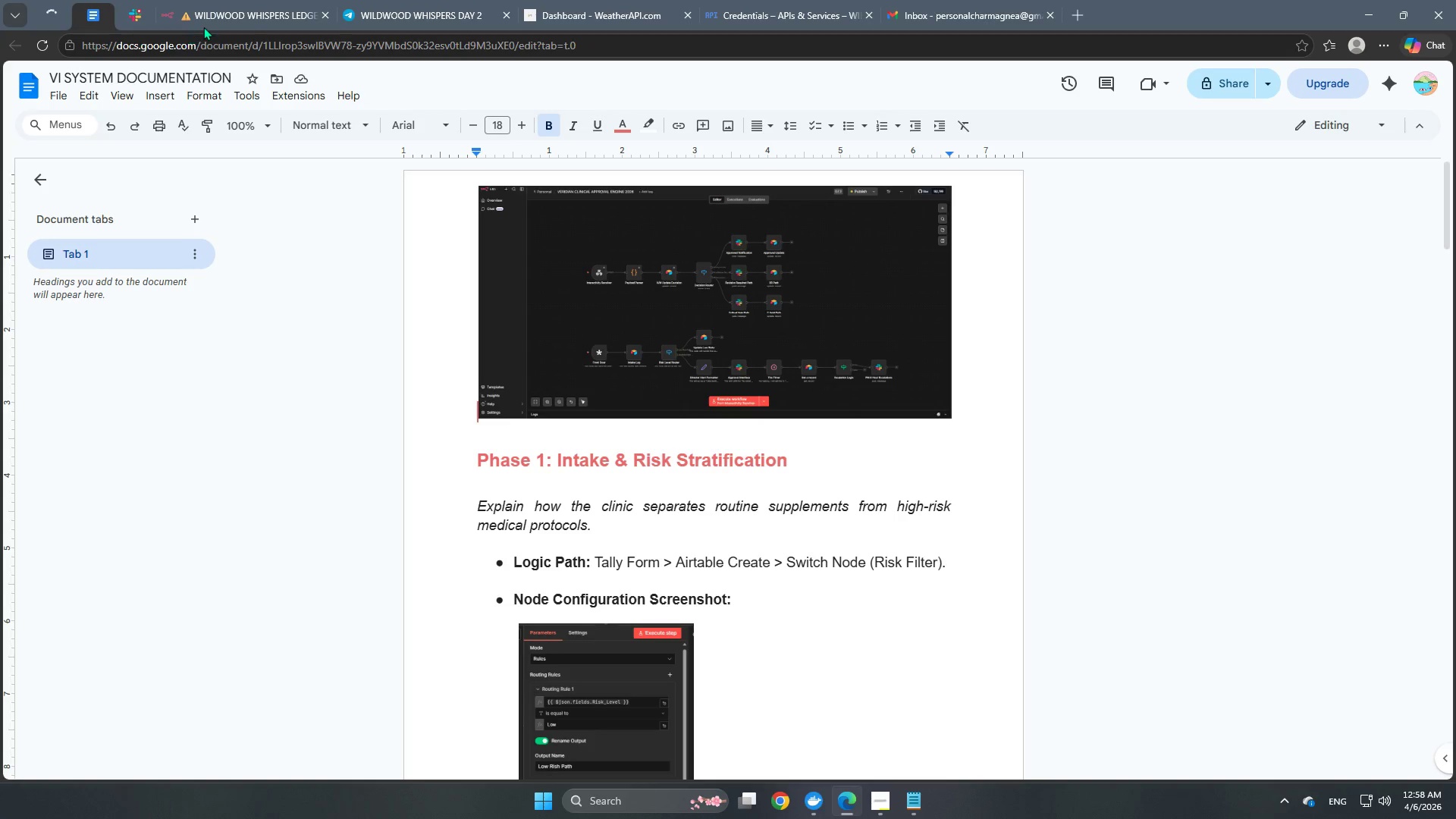 
left_click([278, 0])
 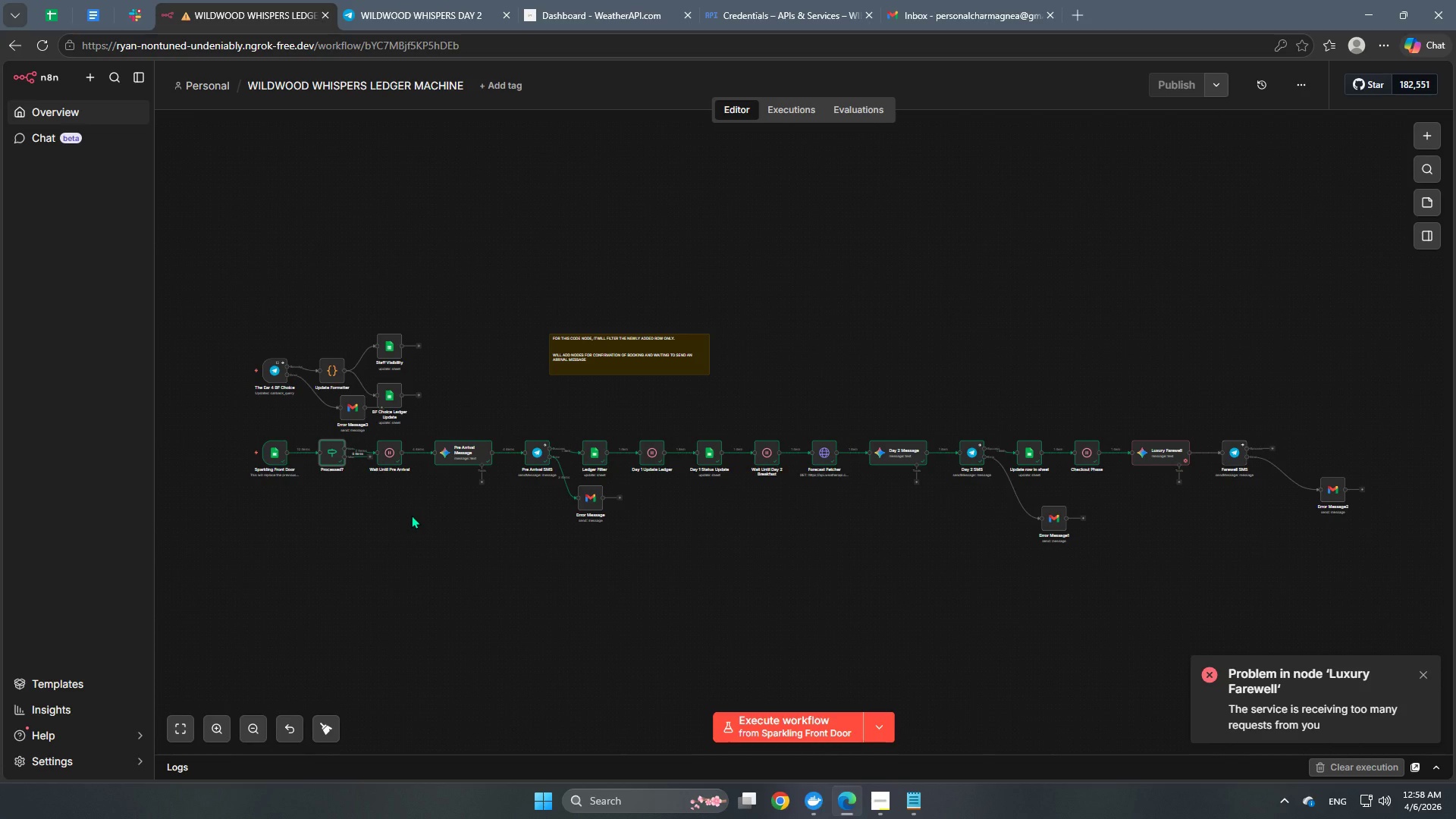 
hold_key(key=Space, duration=1.36)
 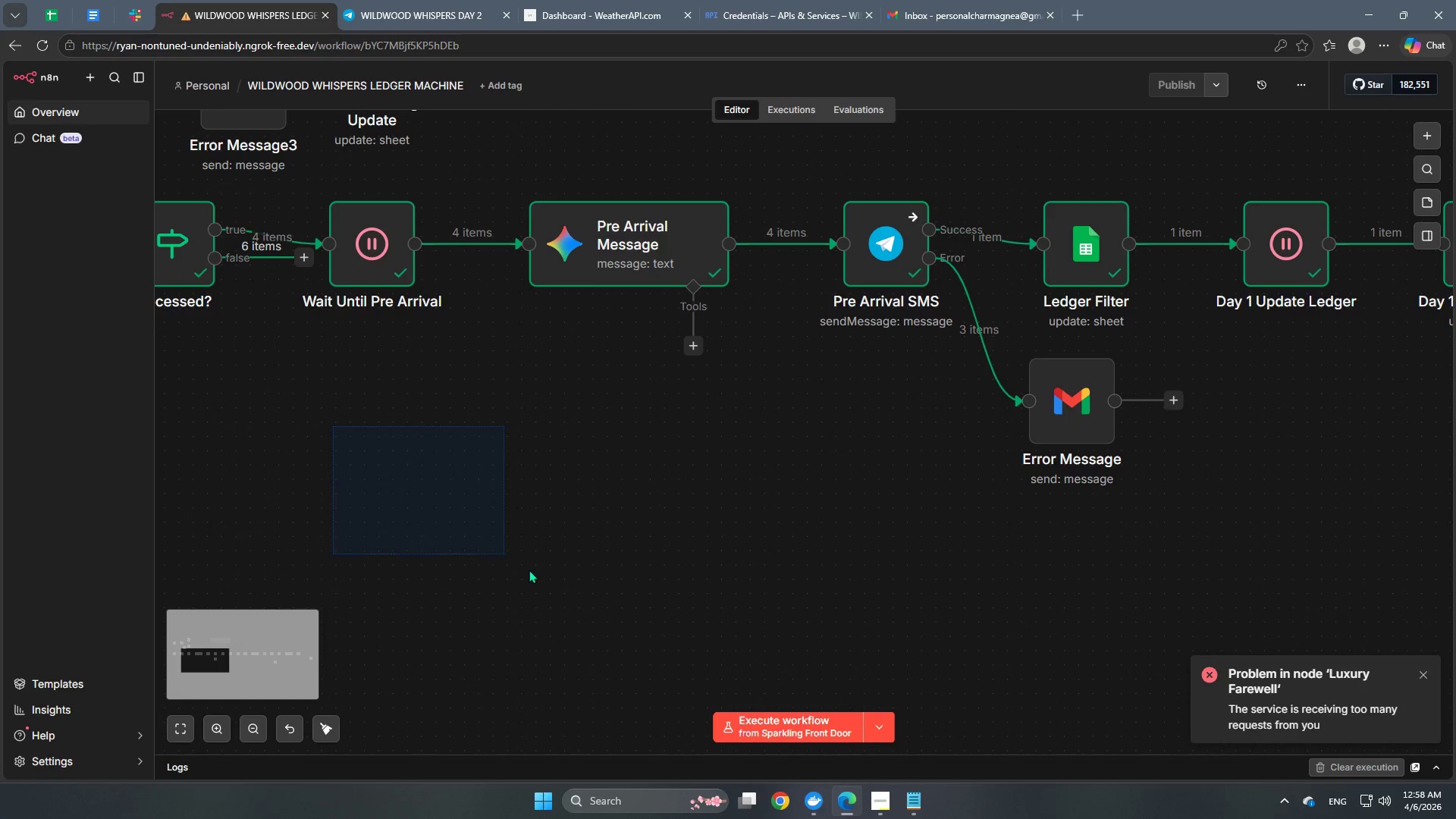 
left_click_drag(start_coordinate=[333, 426], to_coordinate=[534, 572])
 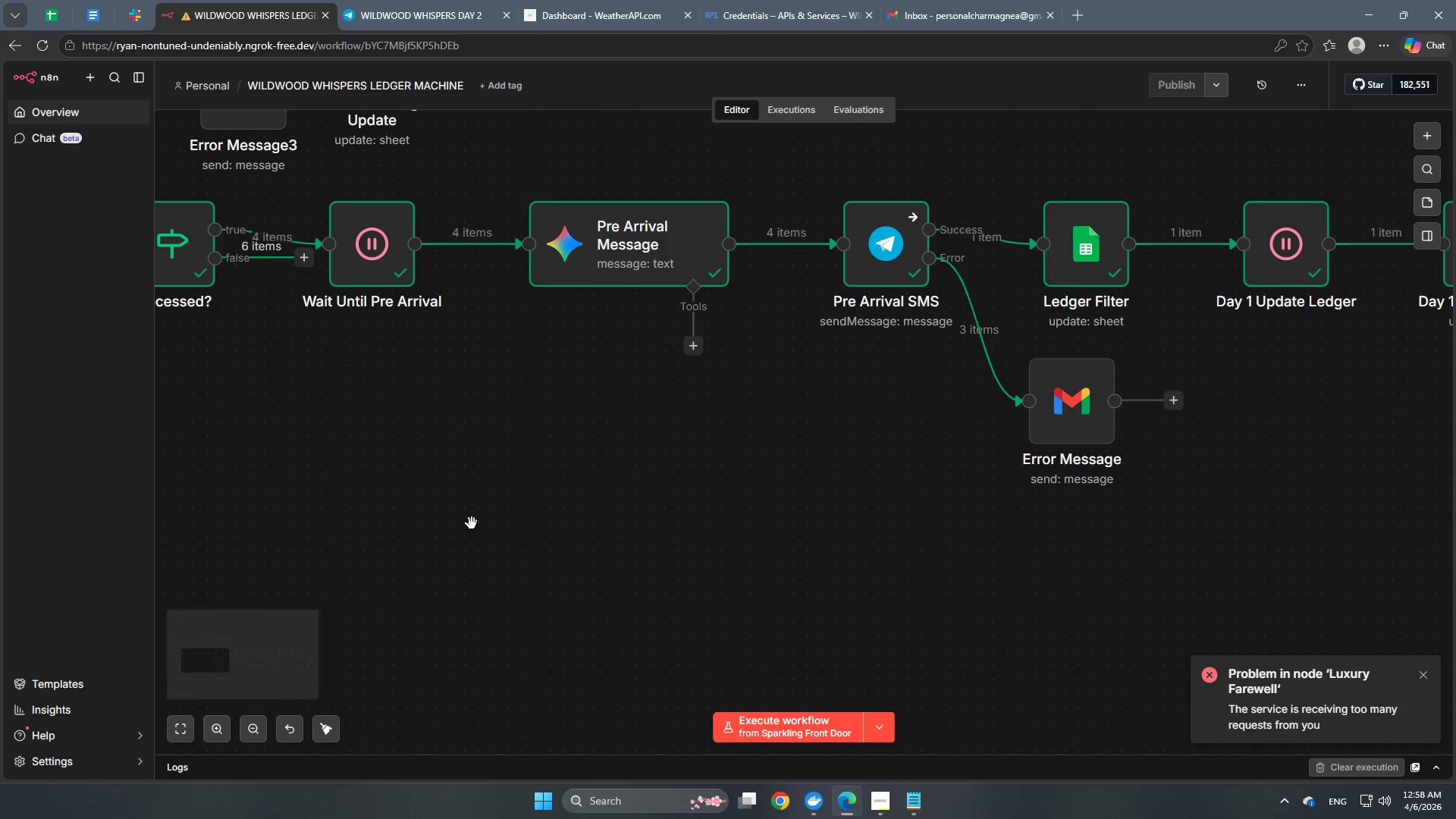 
hold_key(key=Space, duration=1.05)
 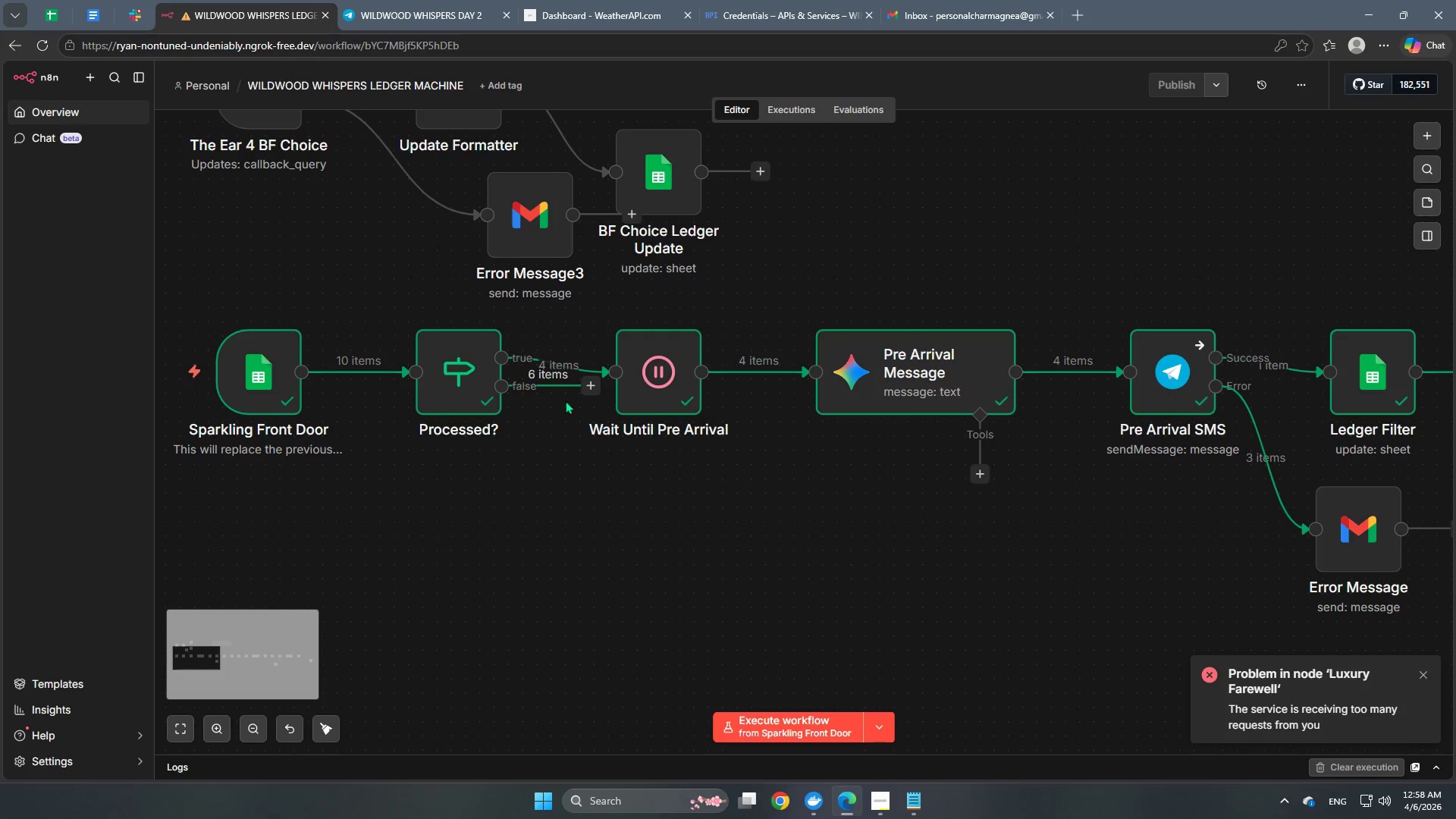 
left_click_drag(start_coordinate=[353, 450], to_coordinate=[640, 578])
 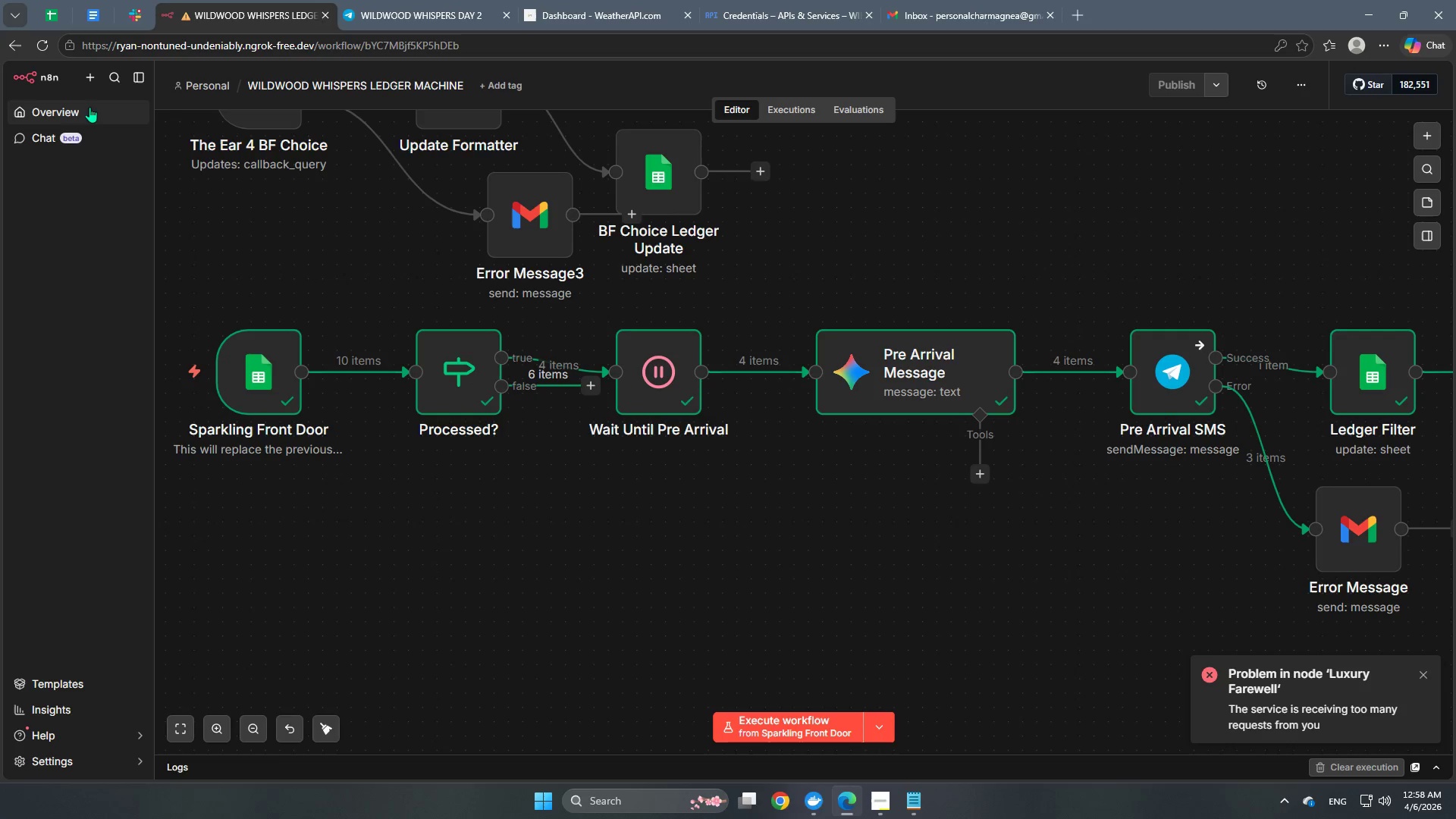 
scroll: coordinate [397, 537], scroll_direction: up, amount: 9.0
 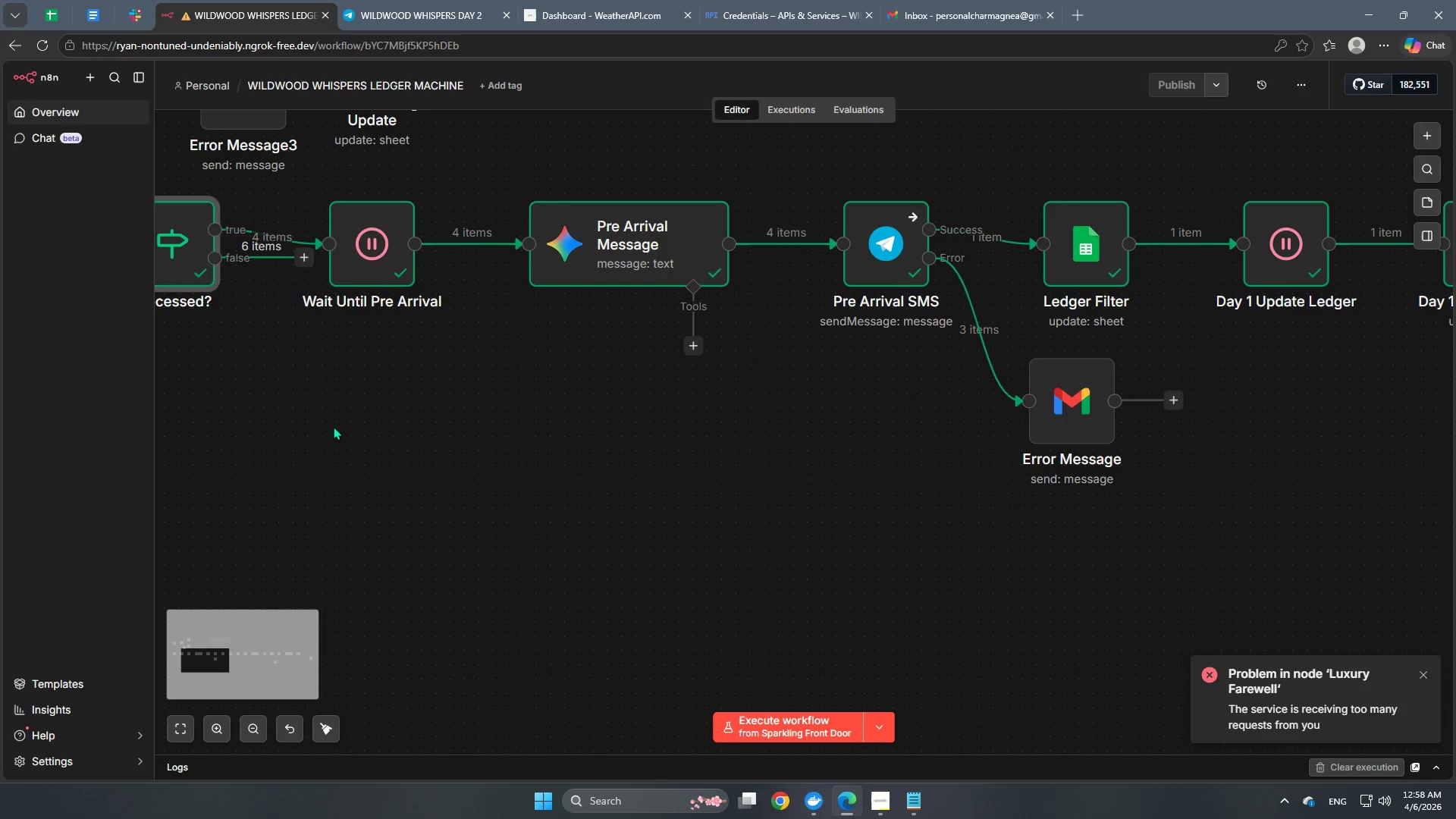 
left_click([39, 3])
 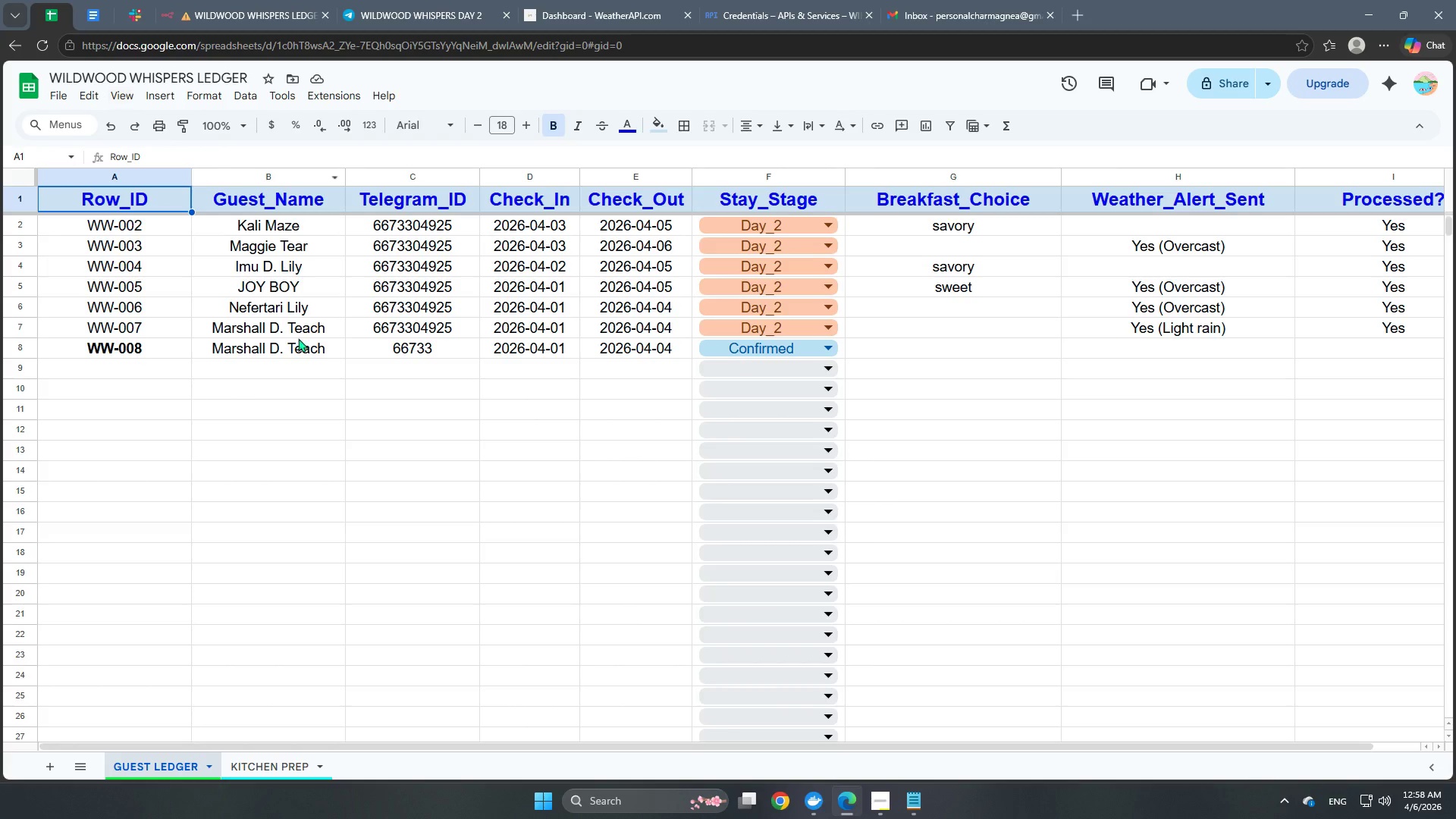 
left_click([11, 226])
 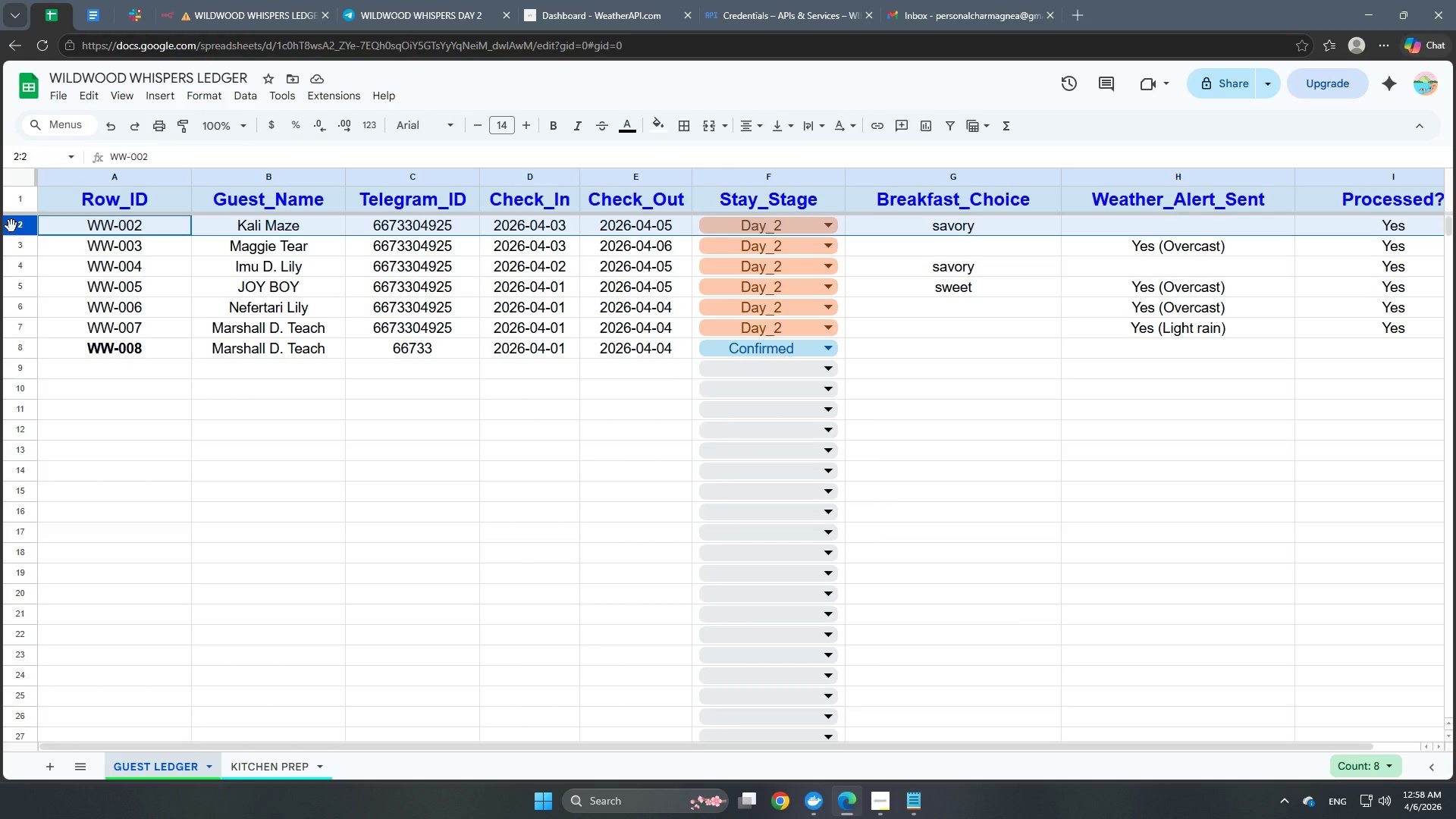 
hold_key(key=ShiftLeft, duration=1.25)
left_click([20, 351])
 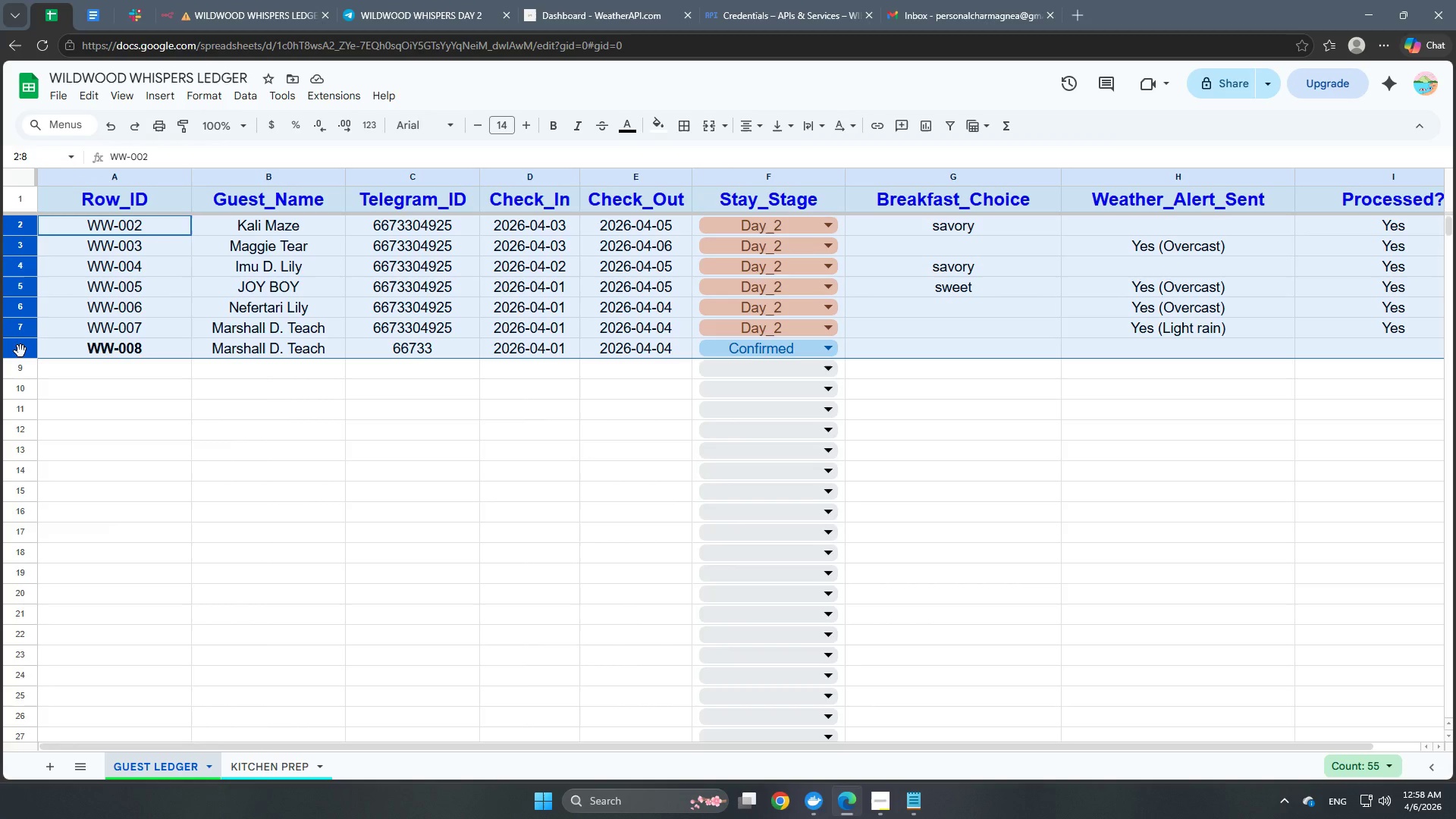 
right_click([20, 351])
 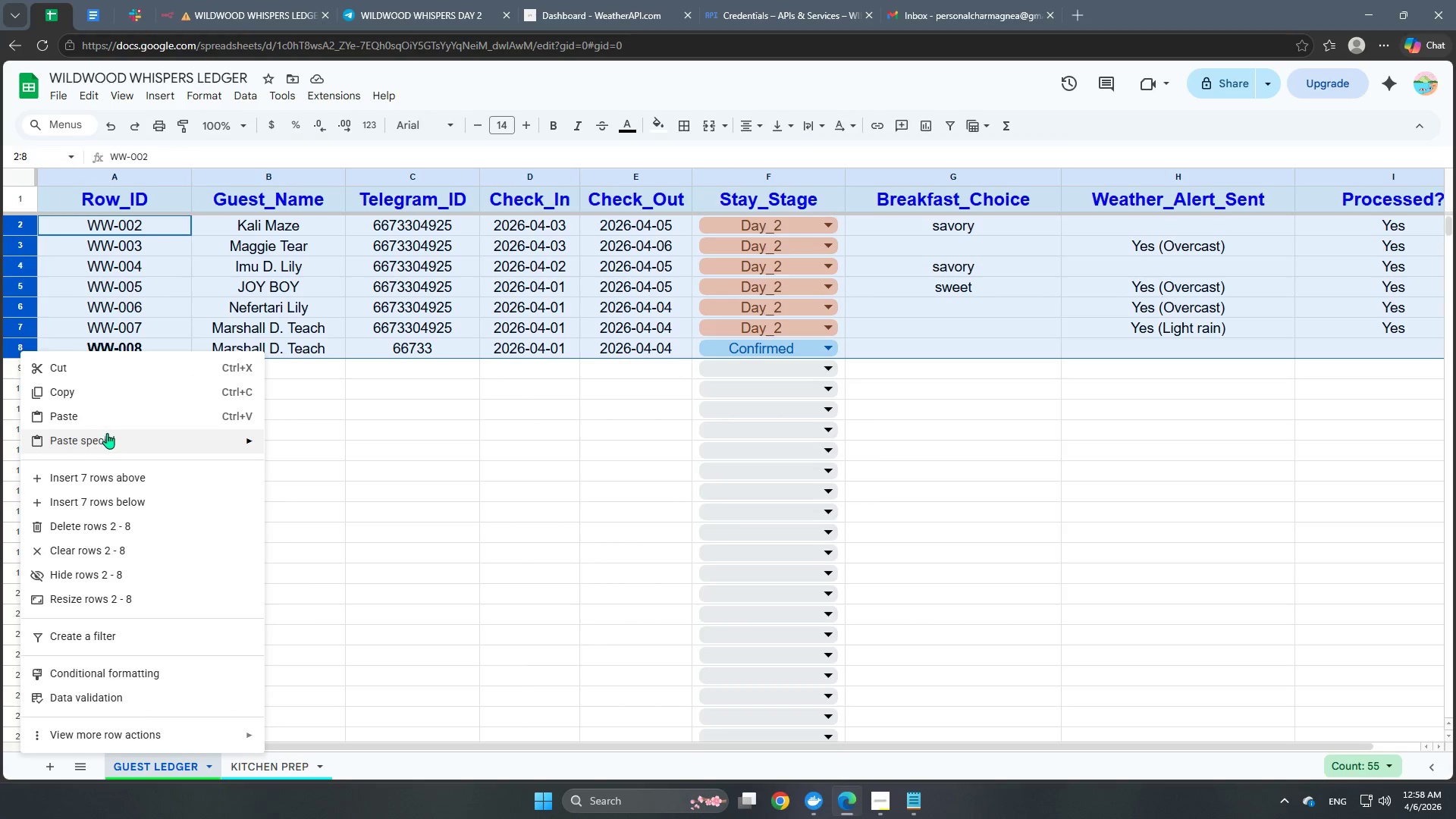 
scroll: coordinate [298, 352], scroll_direction: up, amount: 2.0
 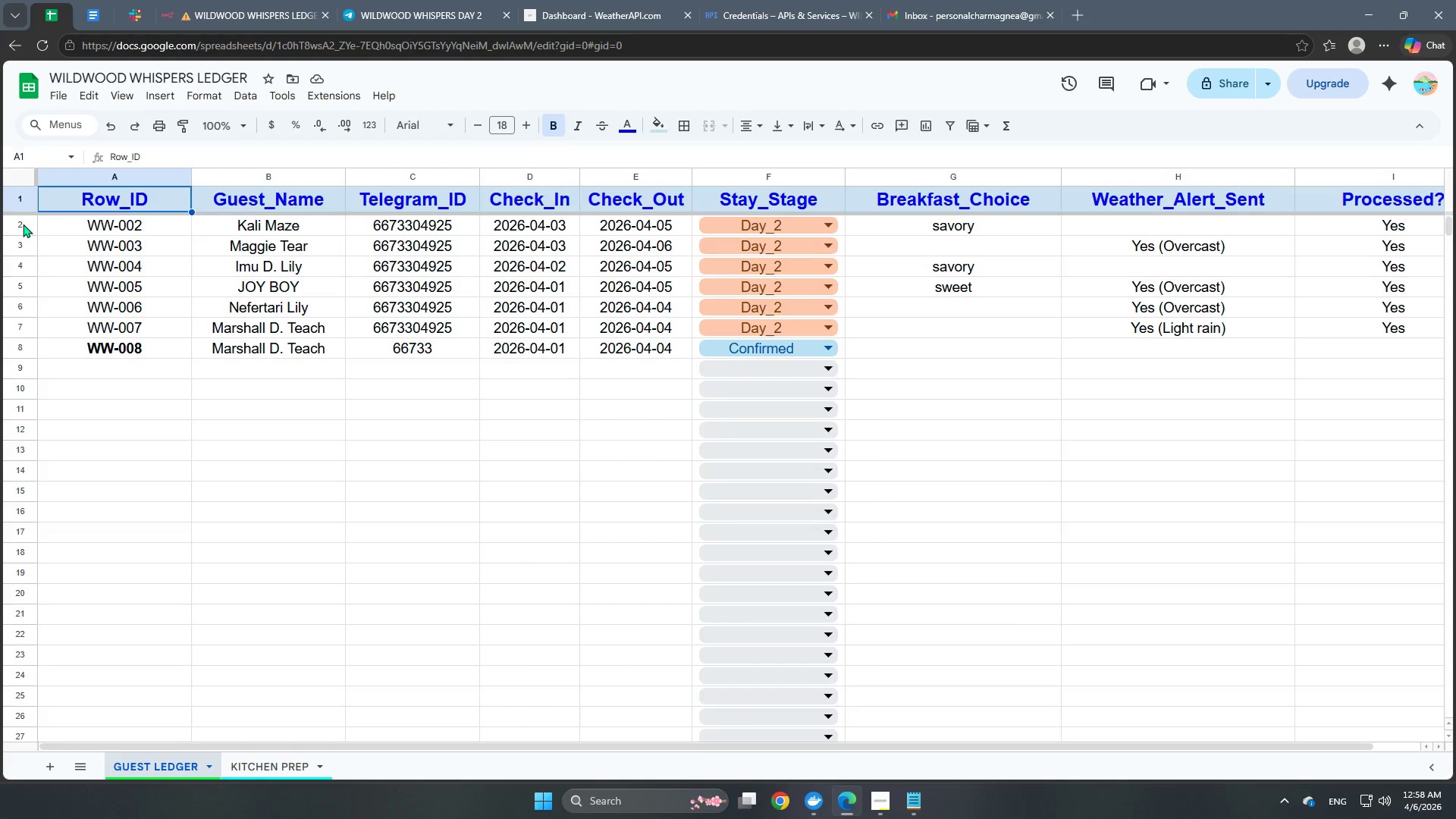 
left_click([92, 529])
 